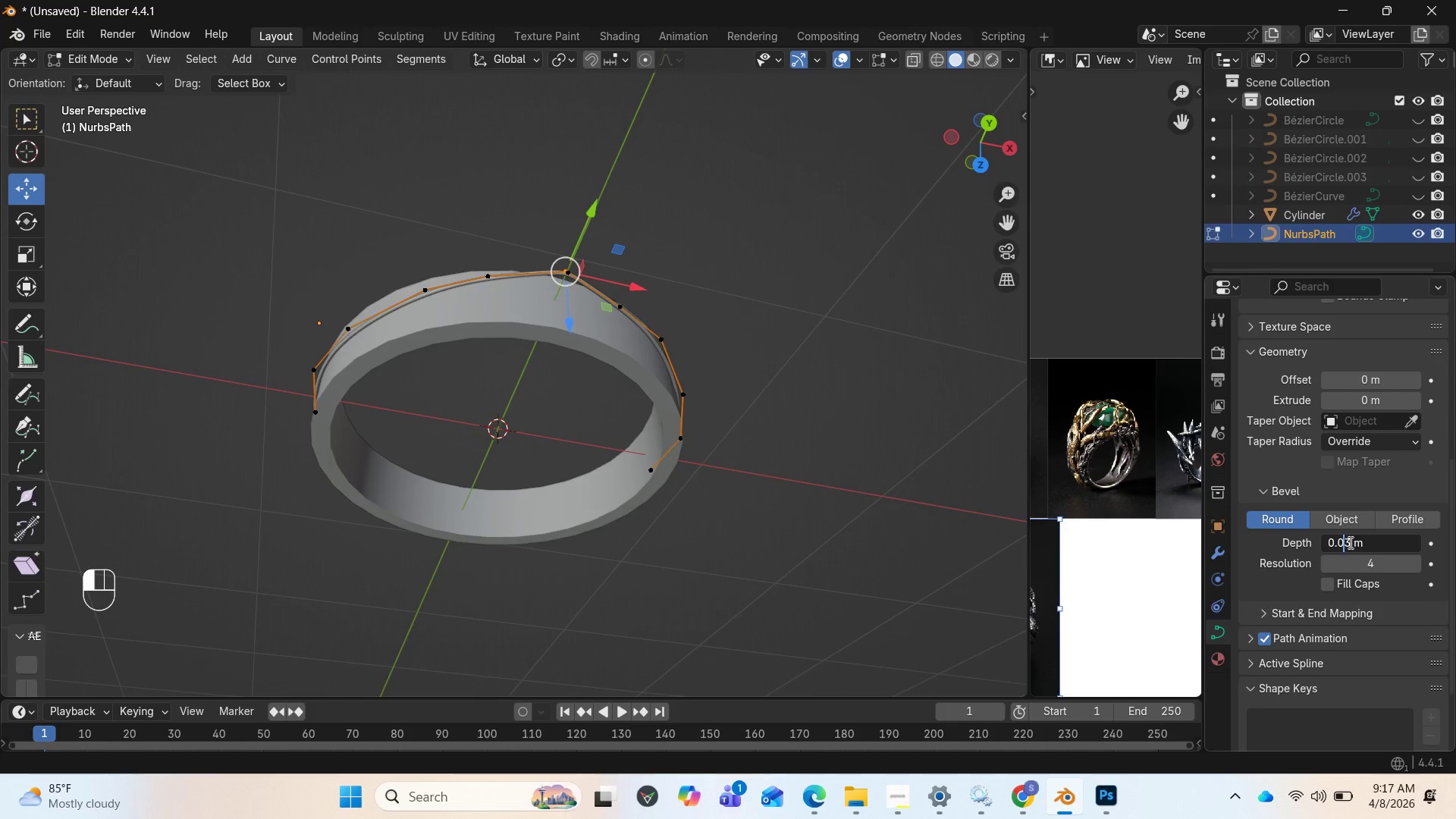 
left_click([1349, 542])
 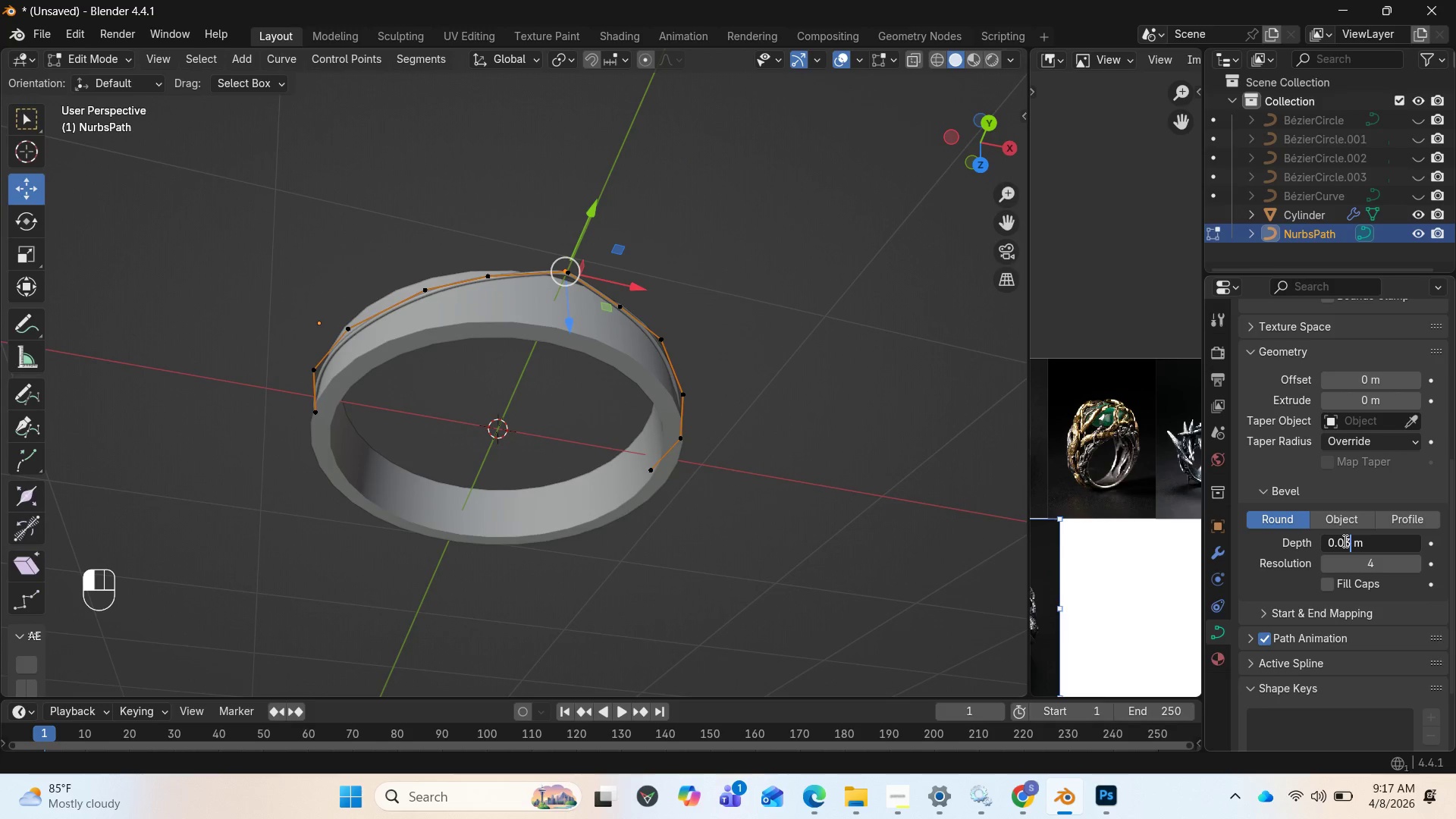 
key(Backspace)
 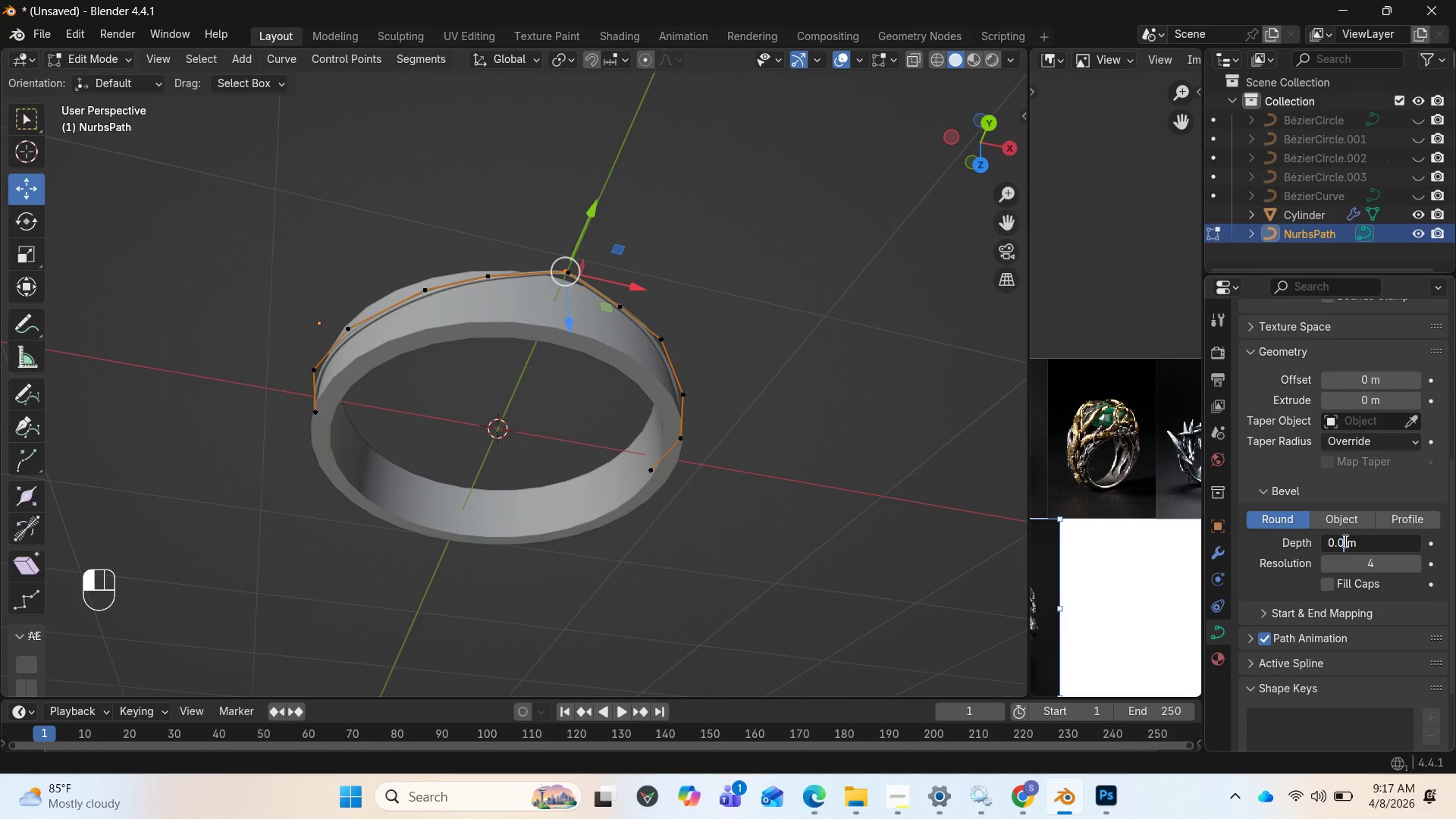 
key(5)
 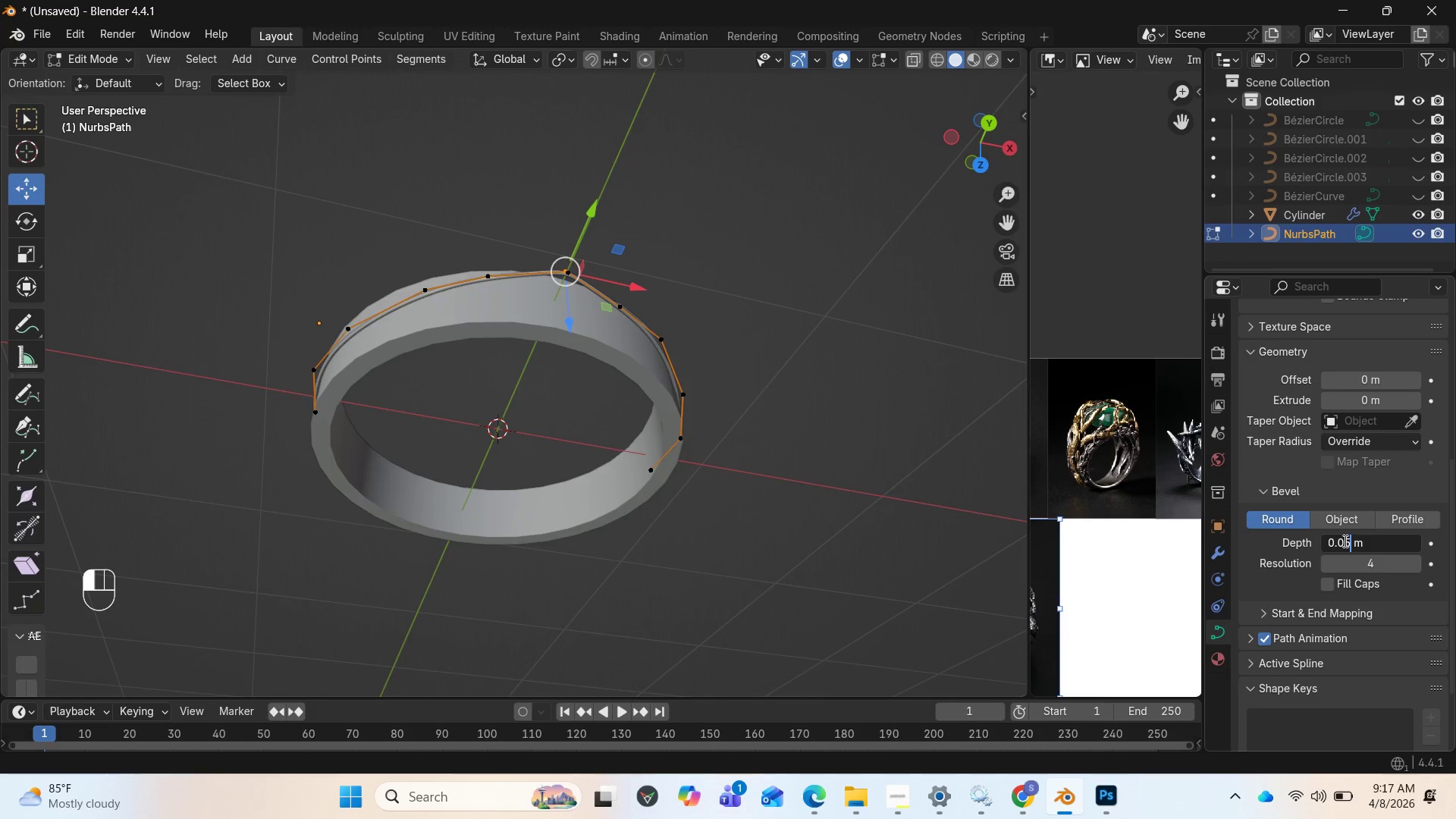 
key(Enter)
 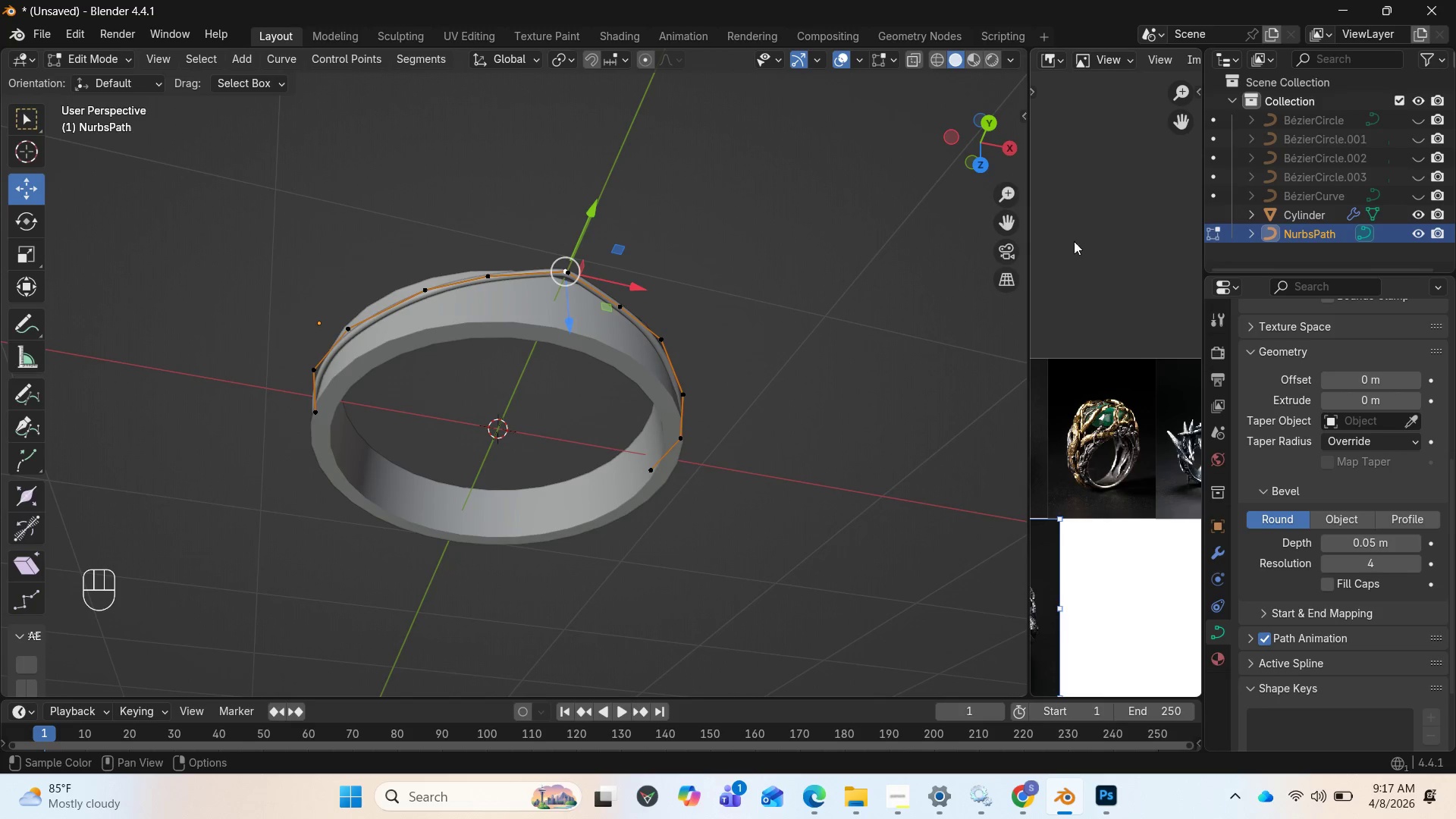 
left_click_drag(start_coordinate=[981, 136], to_coordinate=[26, 618])
 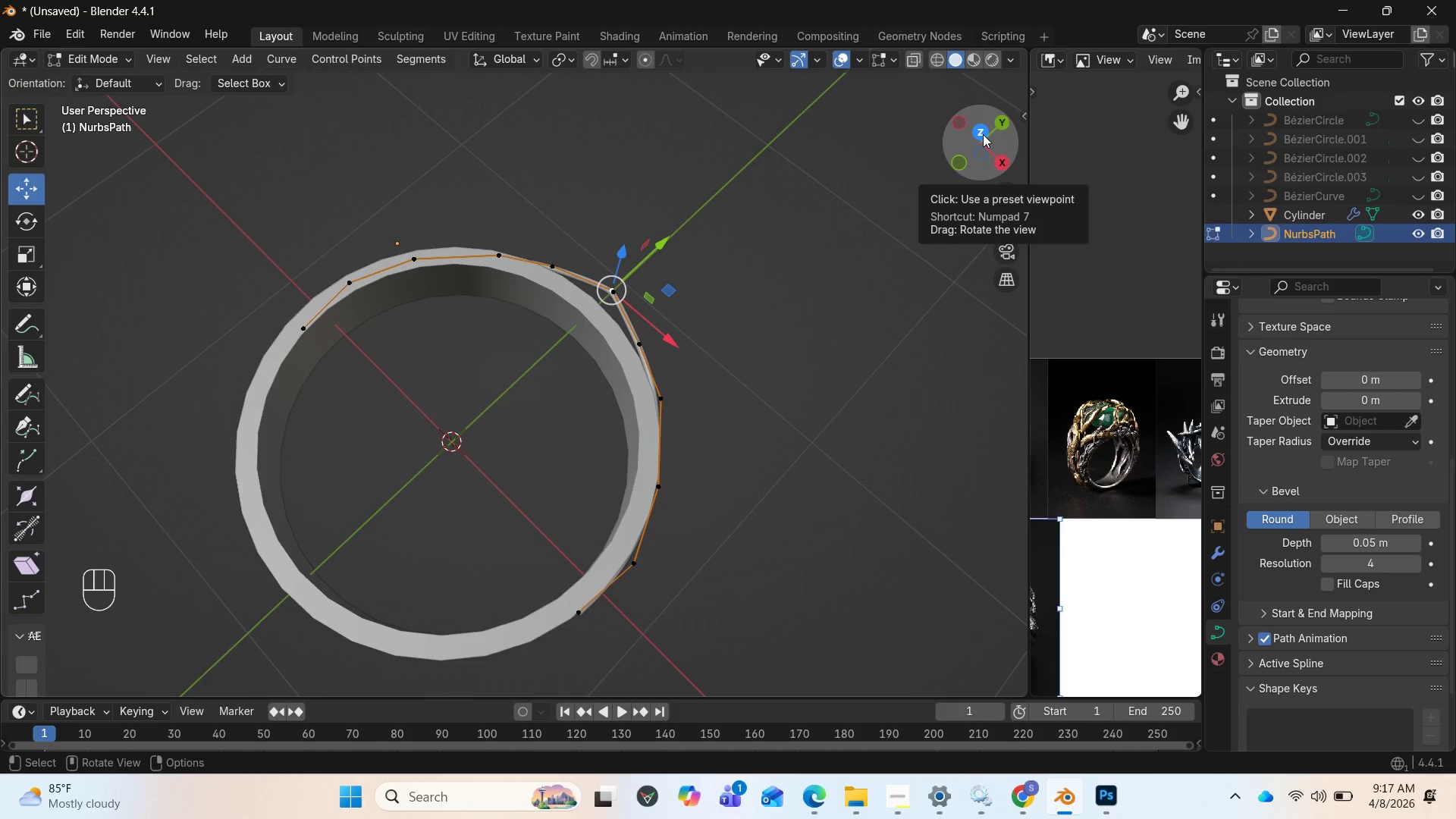 
wait(7.7)
 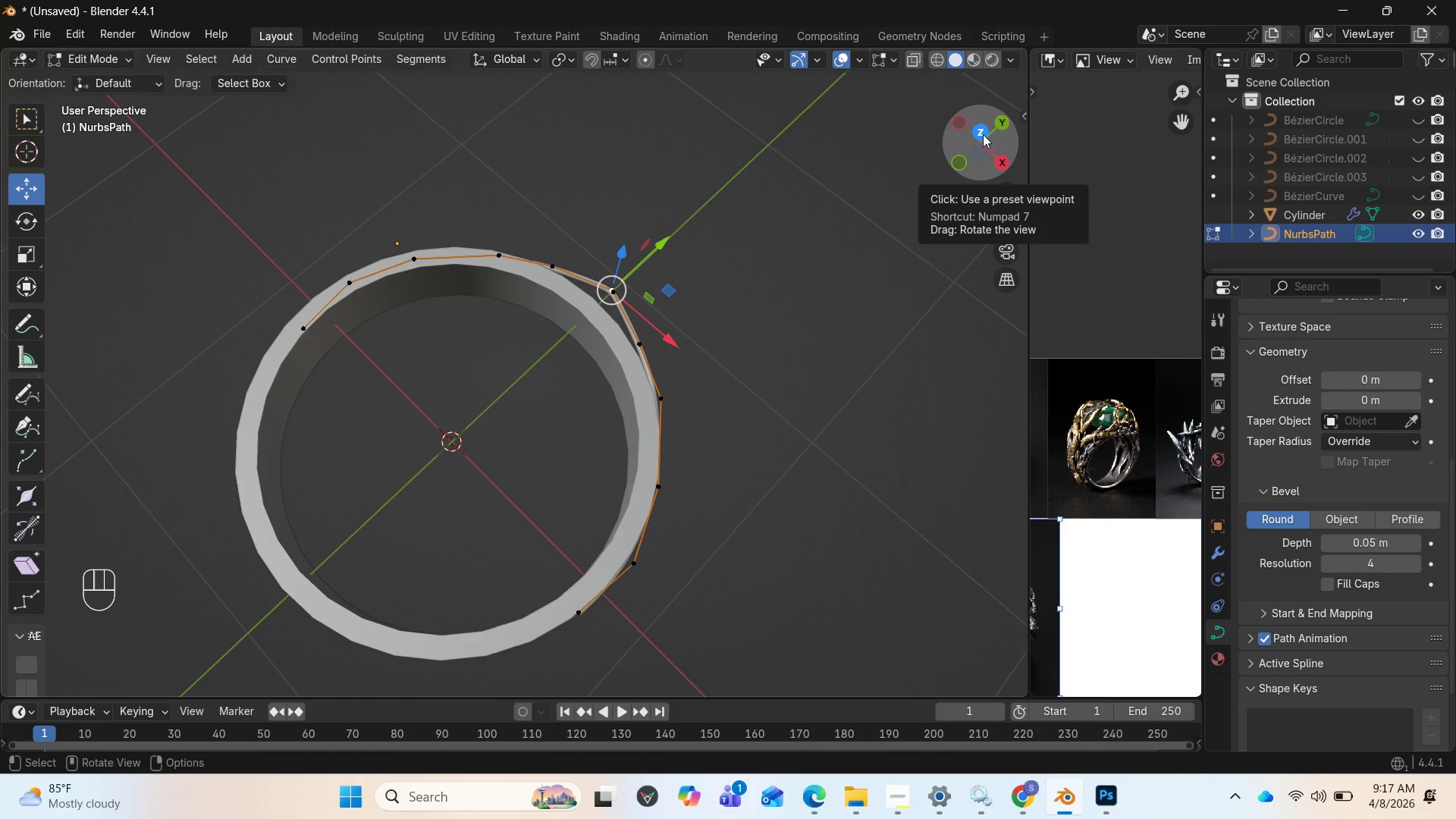 
left_click_drag(start_coordinate=[967, 158], to_coordinate=[284, 62])
 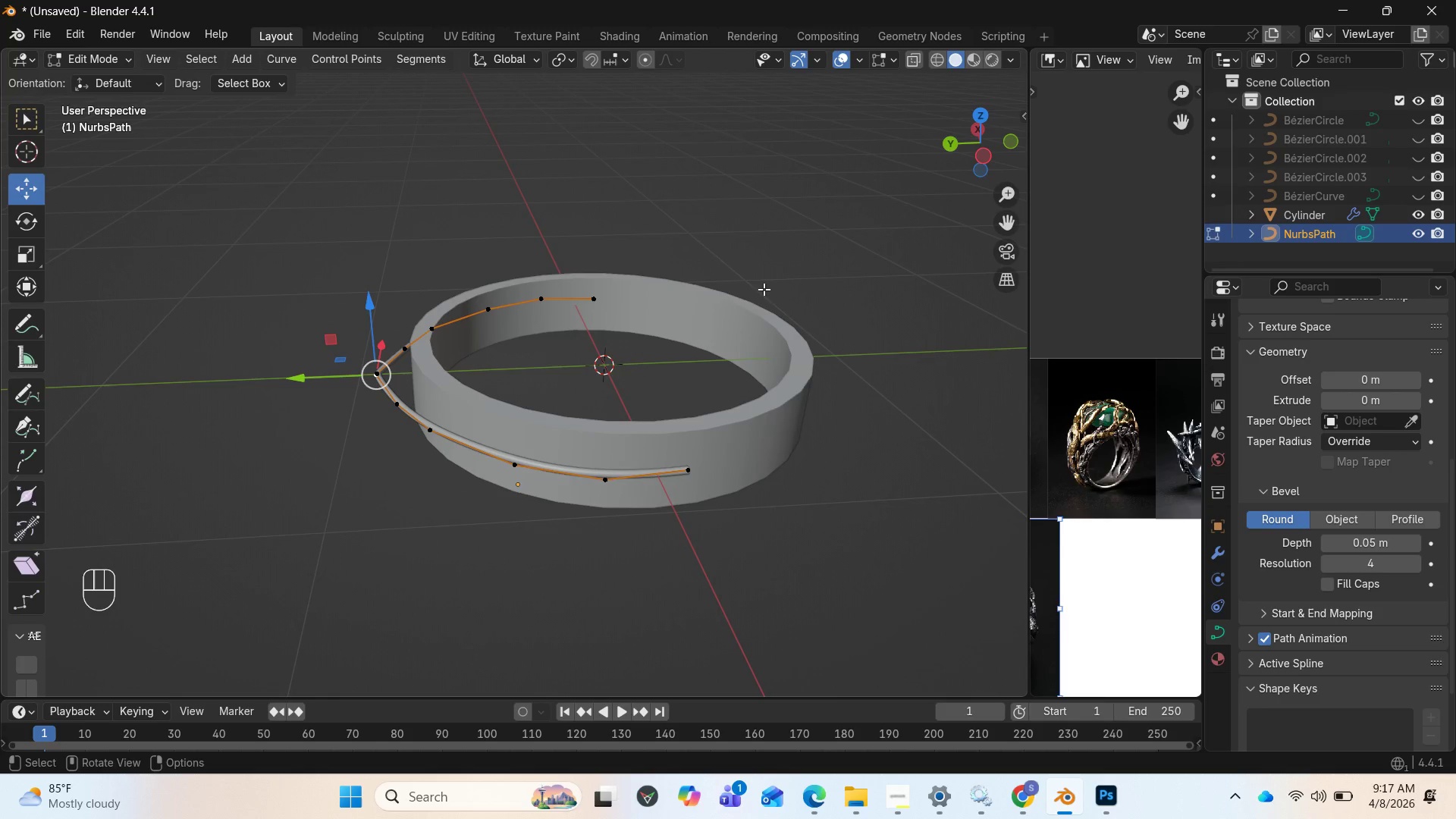 
key(CapsLock)
 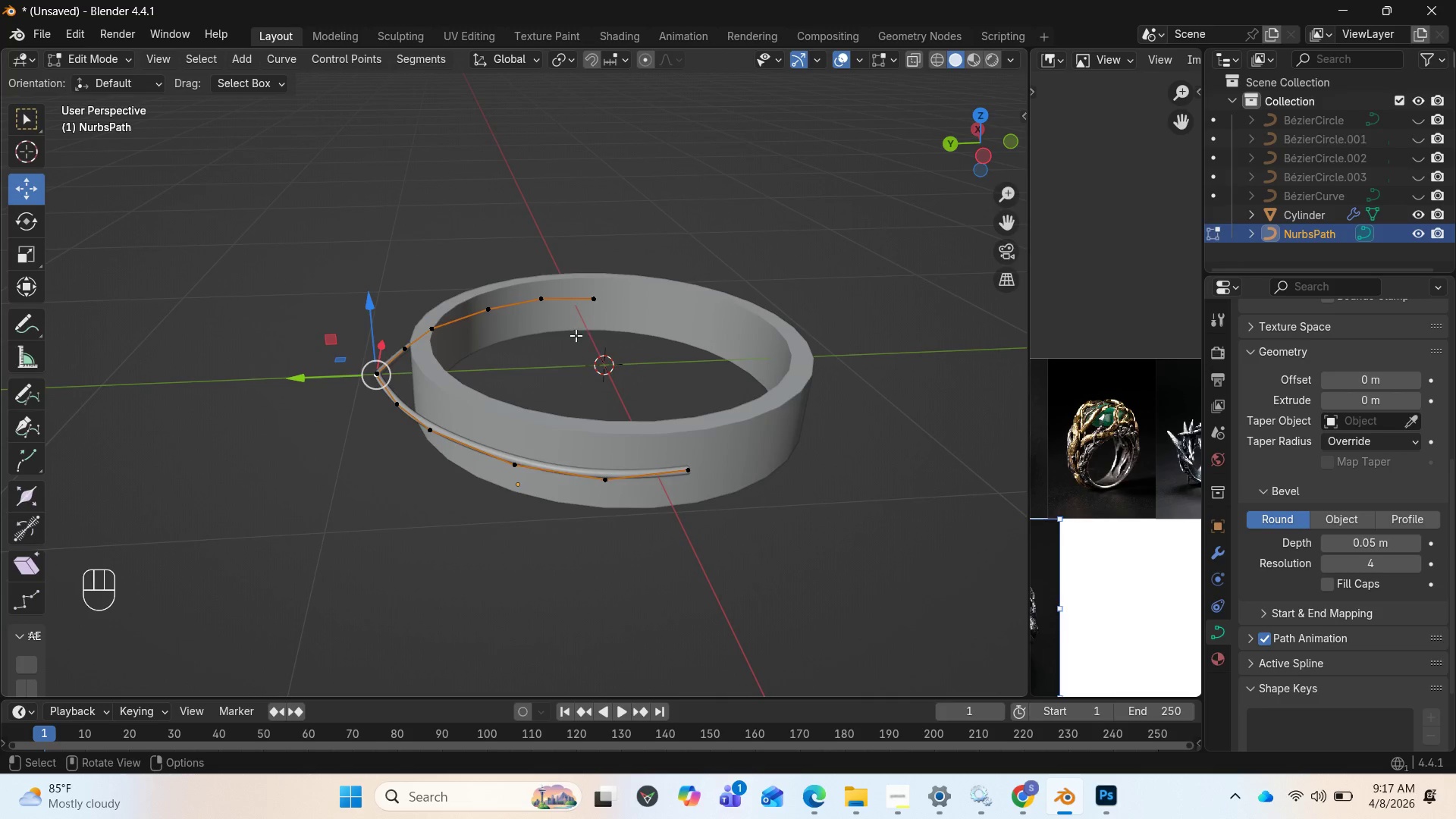 
key(Tab)
 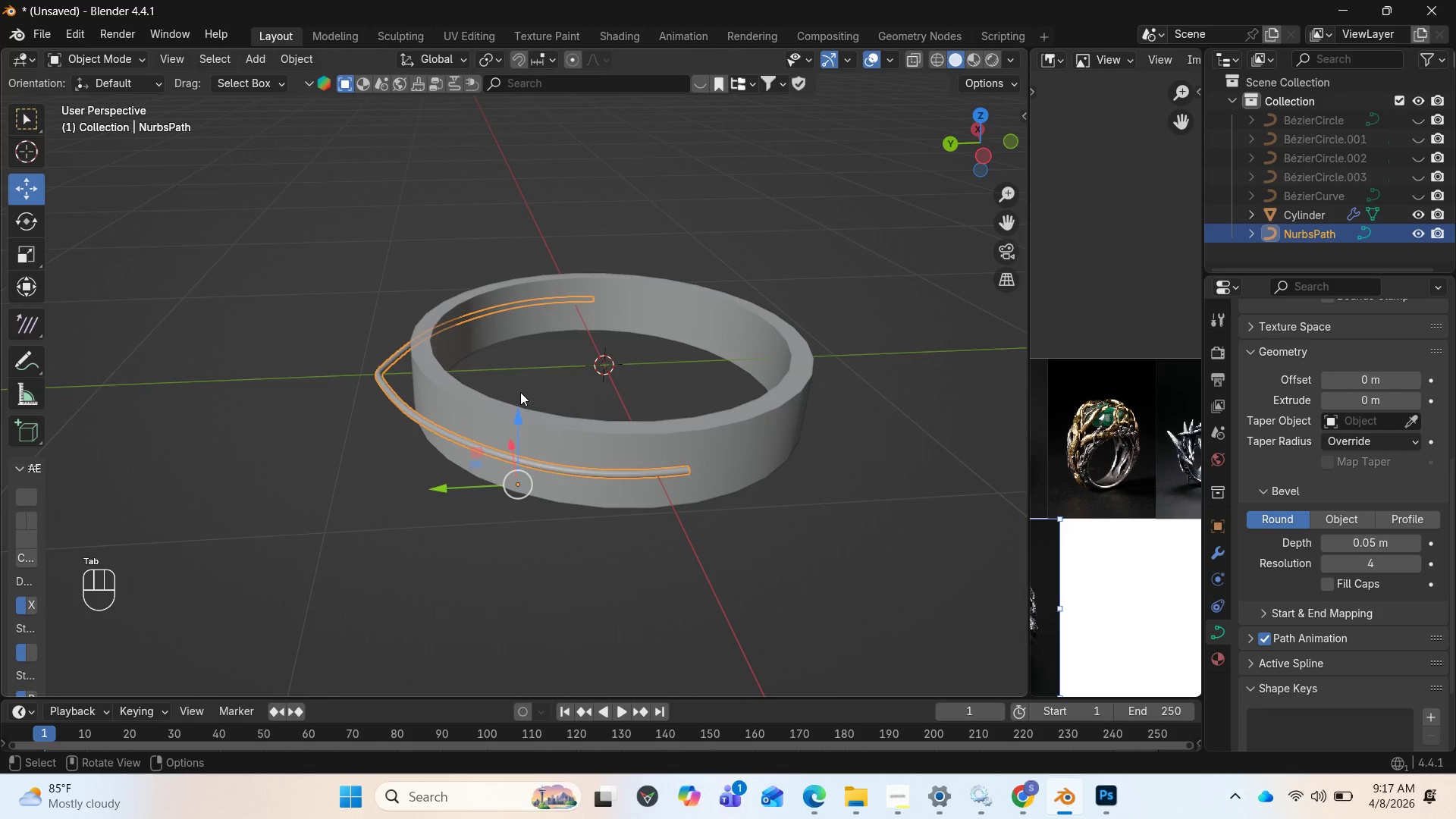 
key(Shift+D)
 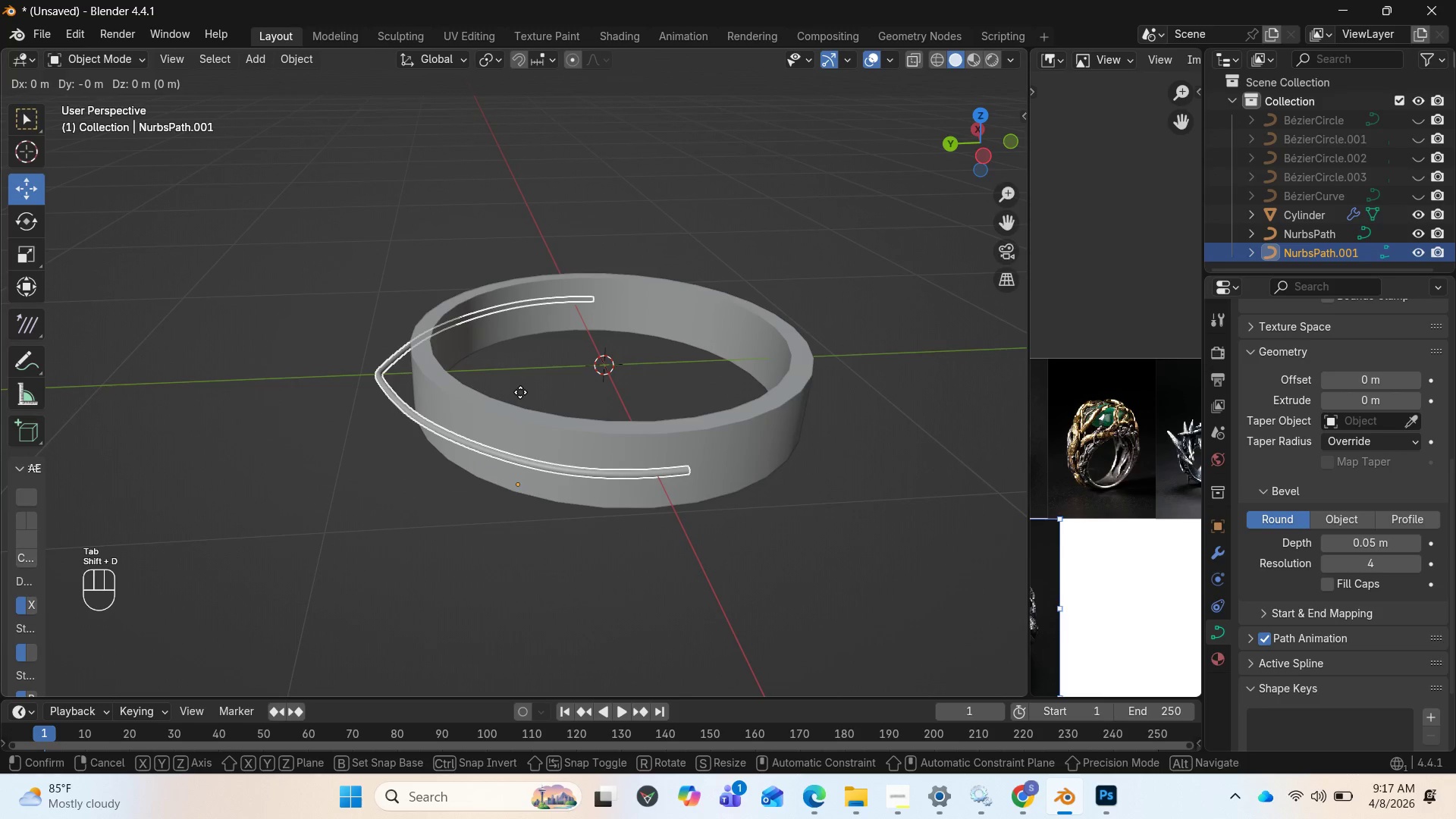 
key(Enter)
 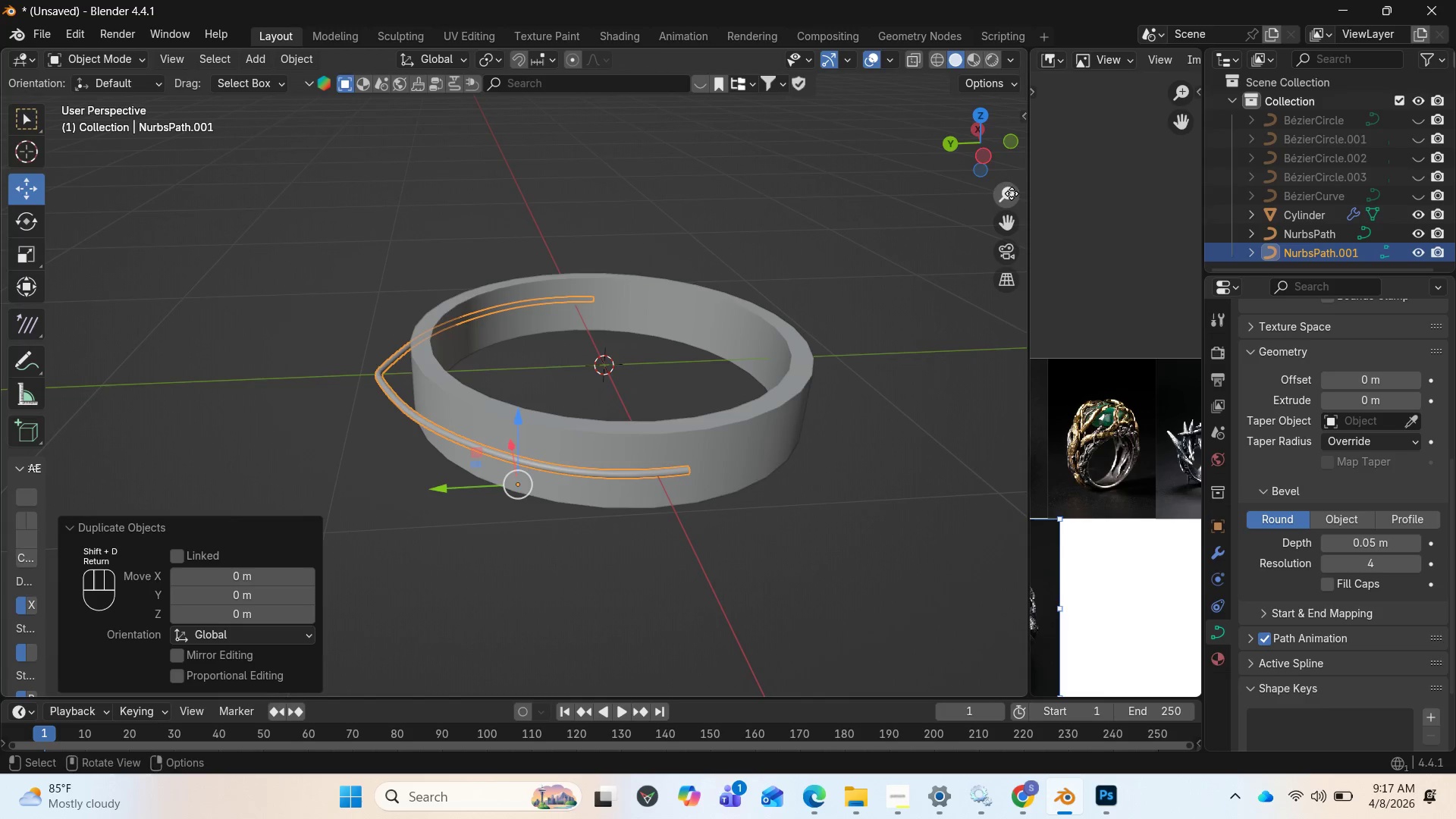 
left_click_drag(start_coordinate=[983, 143], to_coordinate=[989, 108])
 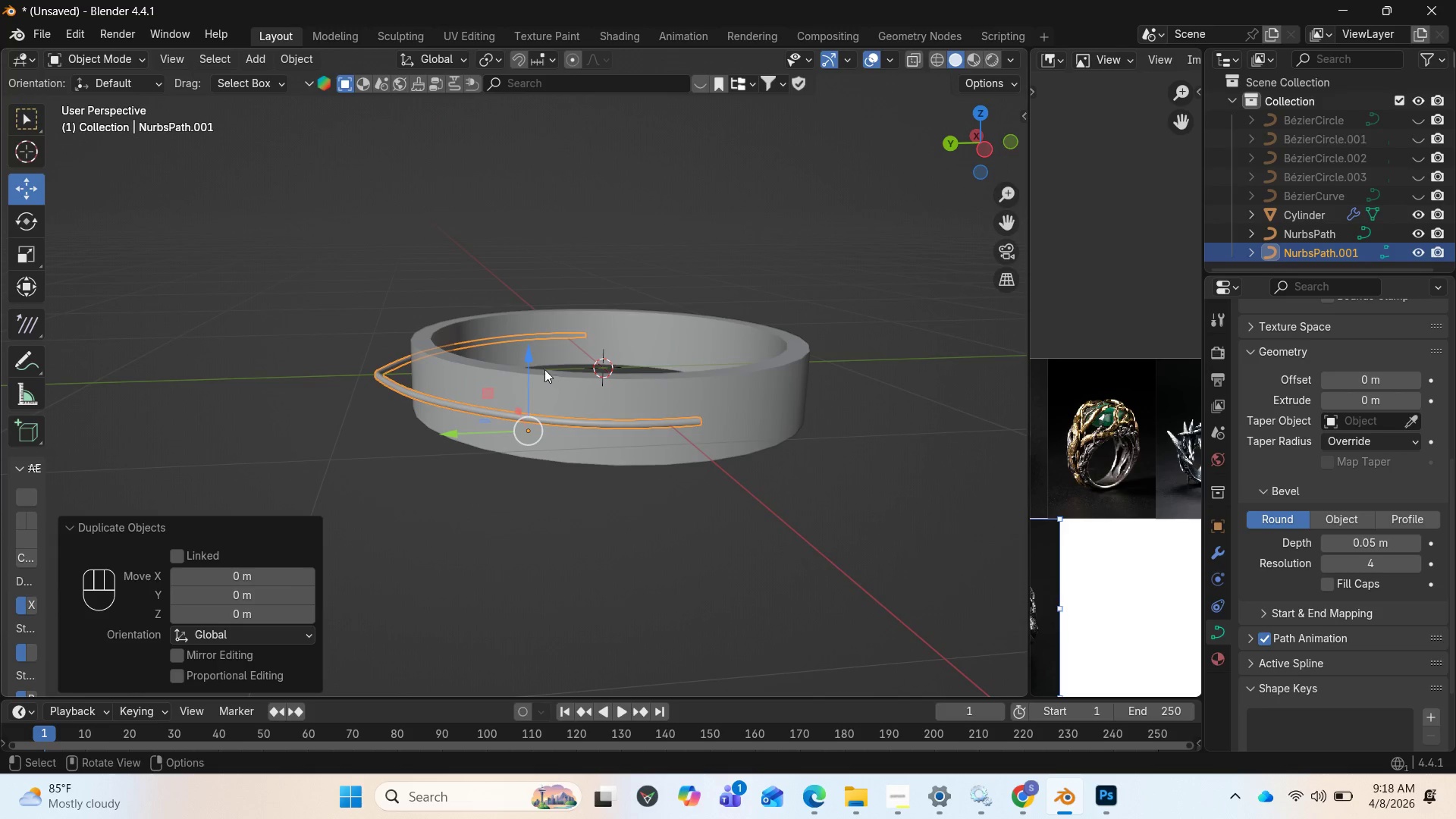 
left_click_drag(start_coordinate=[533, 365], to_coordinate=[538, 328])
 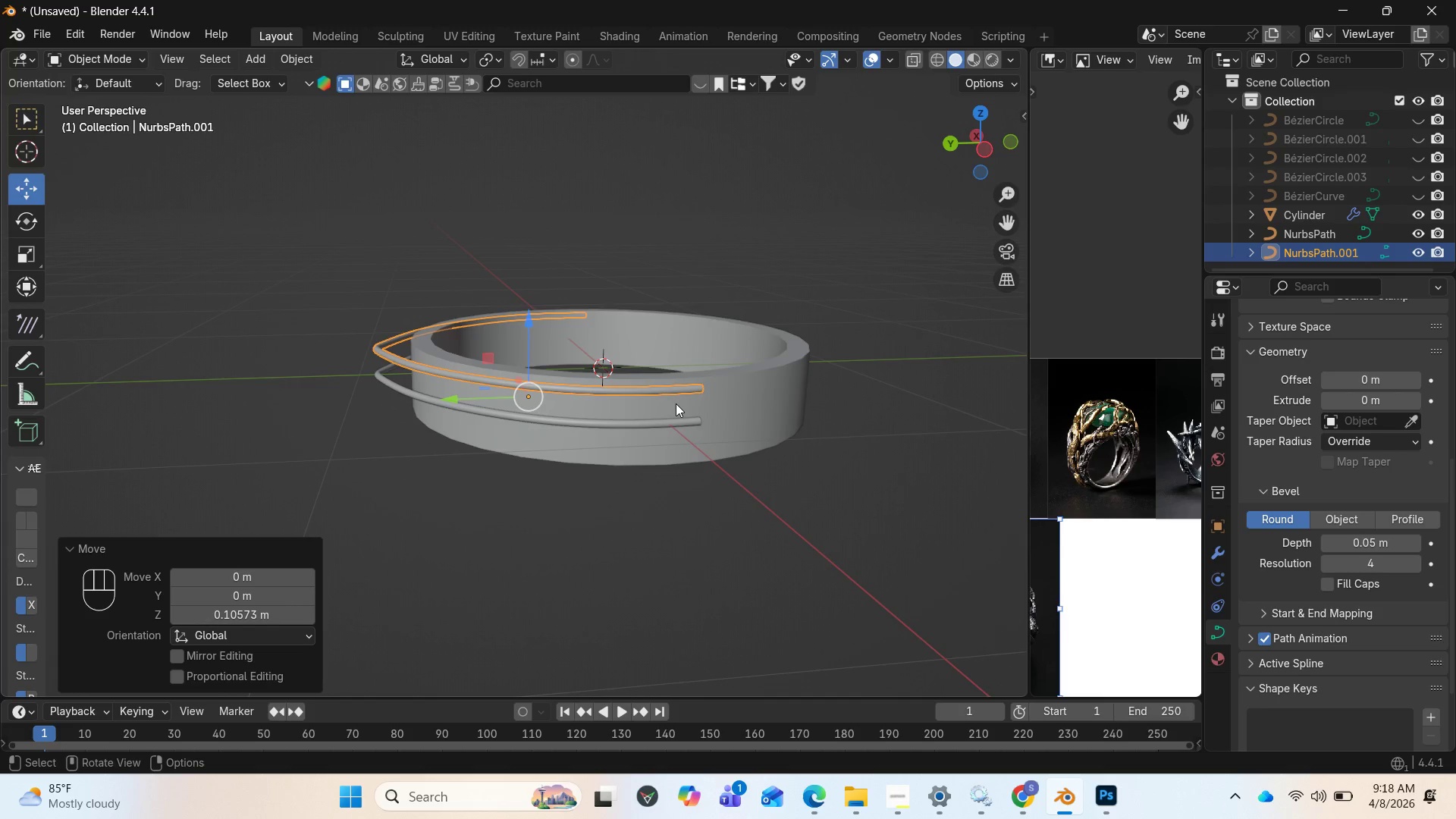 
wait(5.88)
 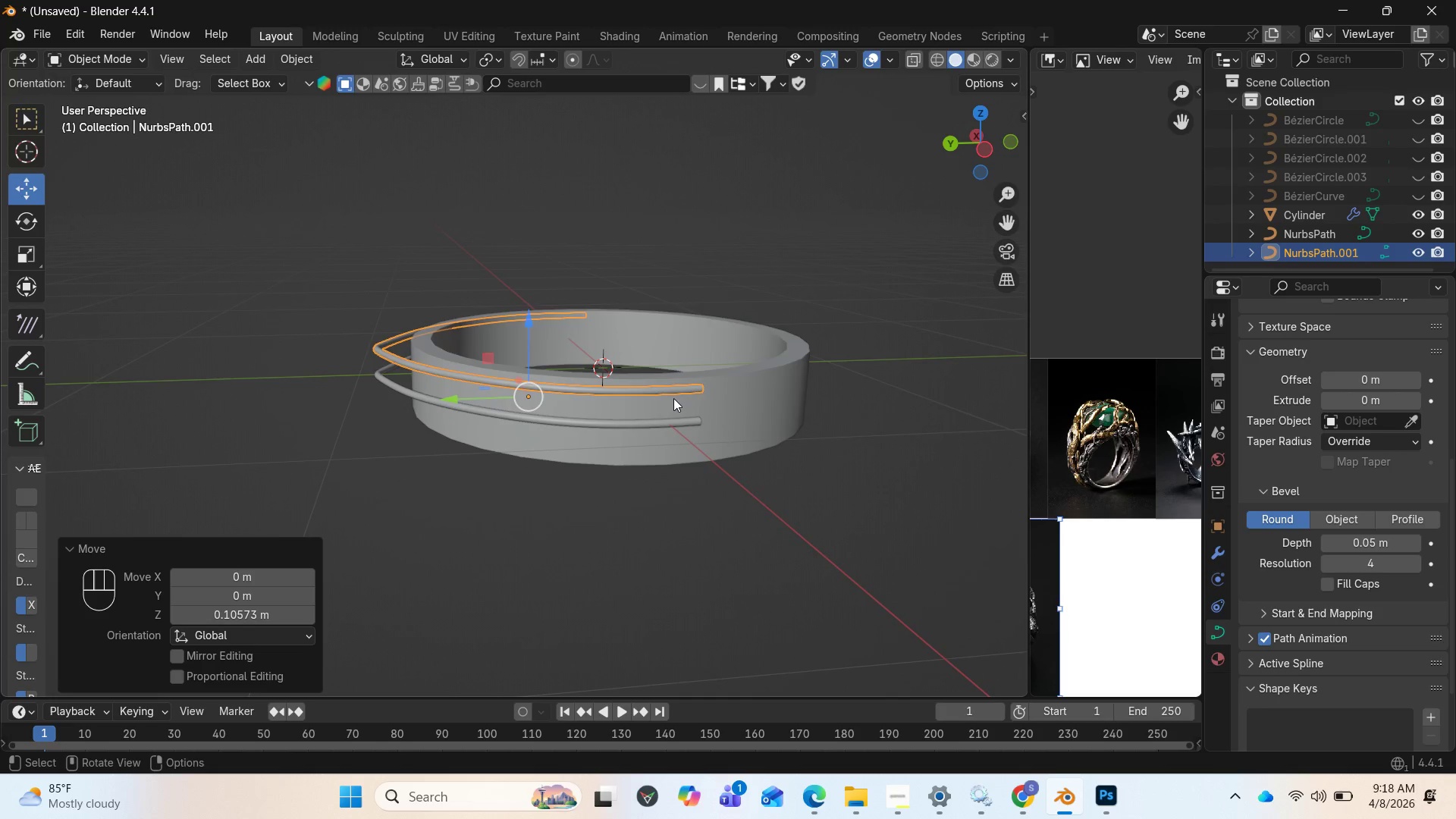 
key(Control+Z)
 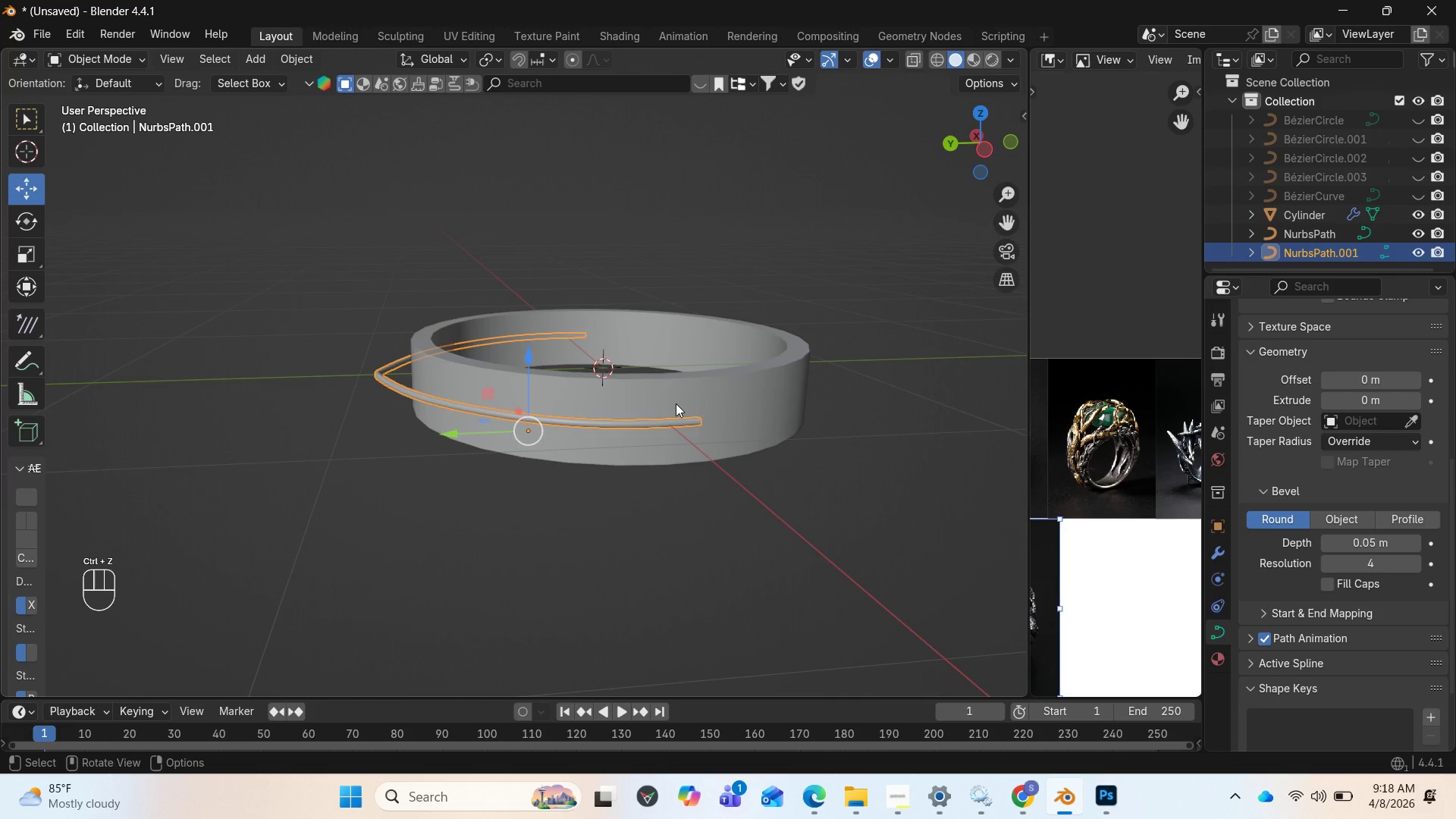 
type(rz)
 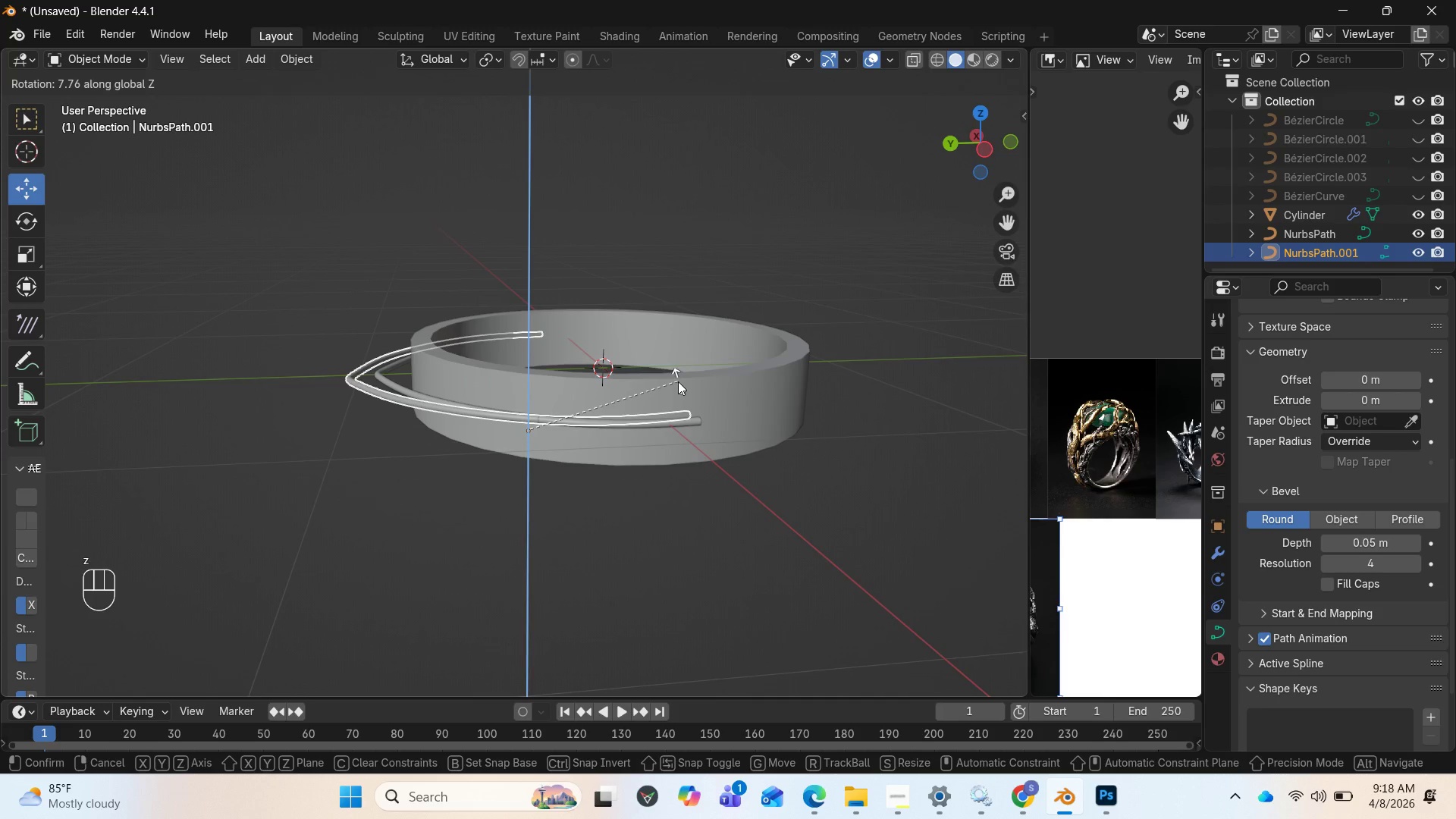 
key(Y)
 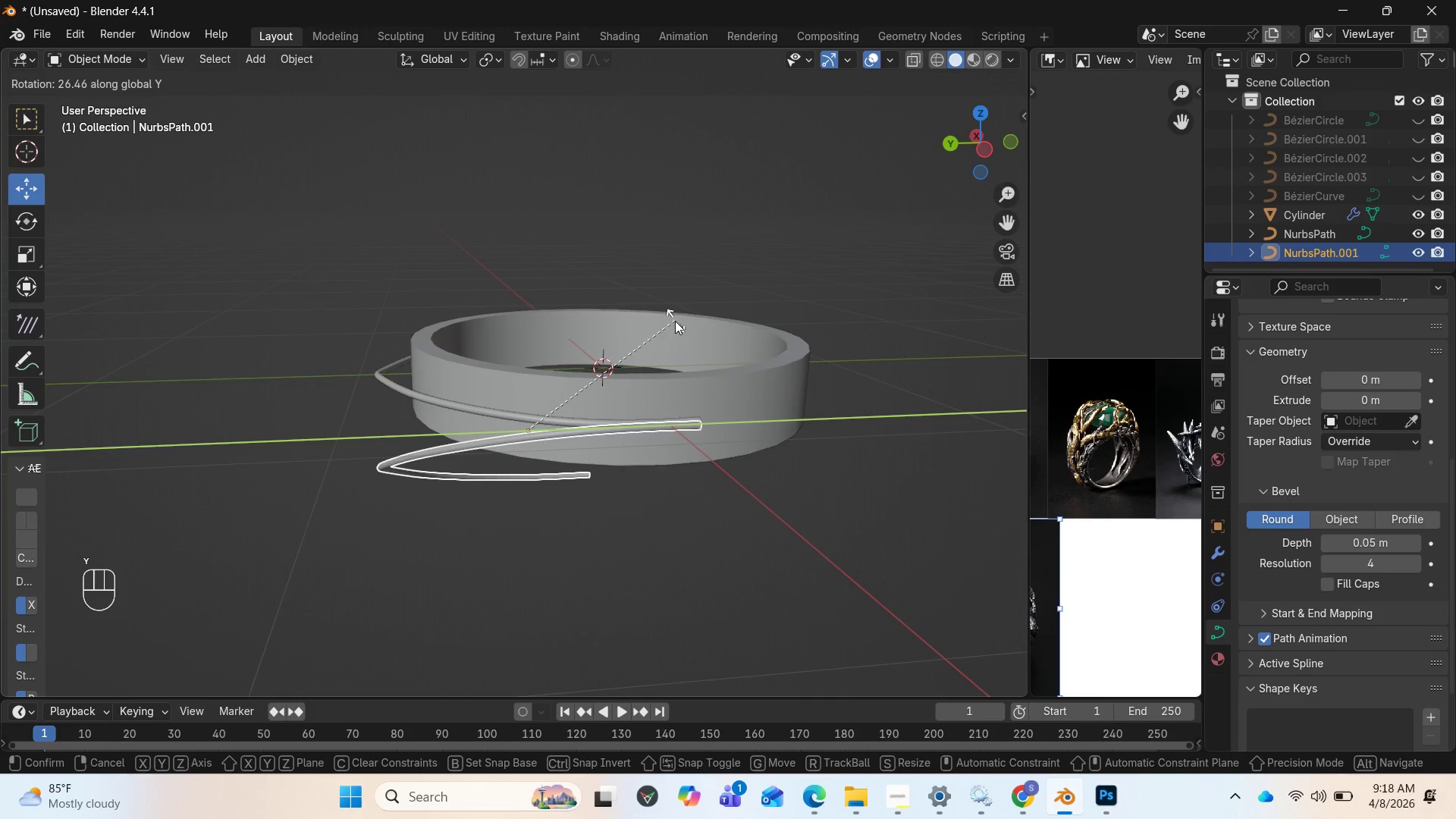 
left_click([675, 321])
 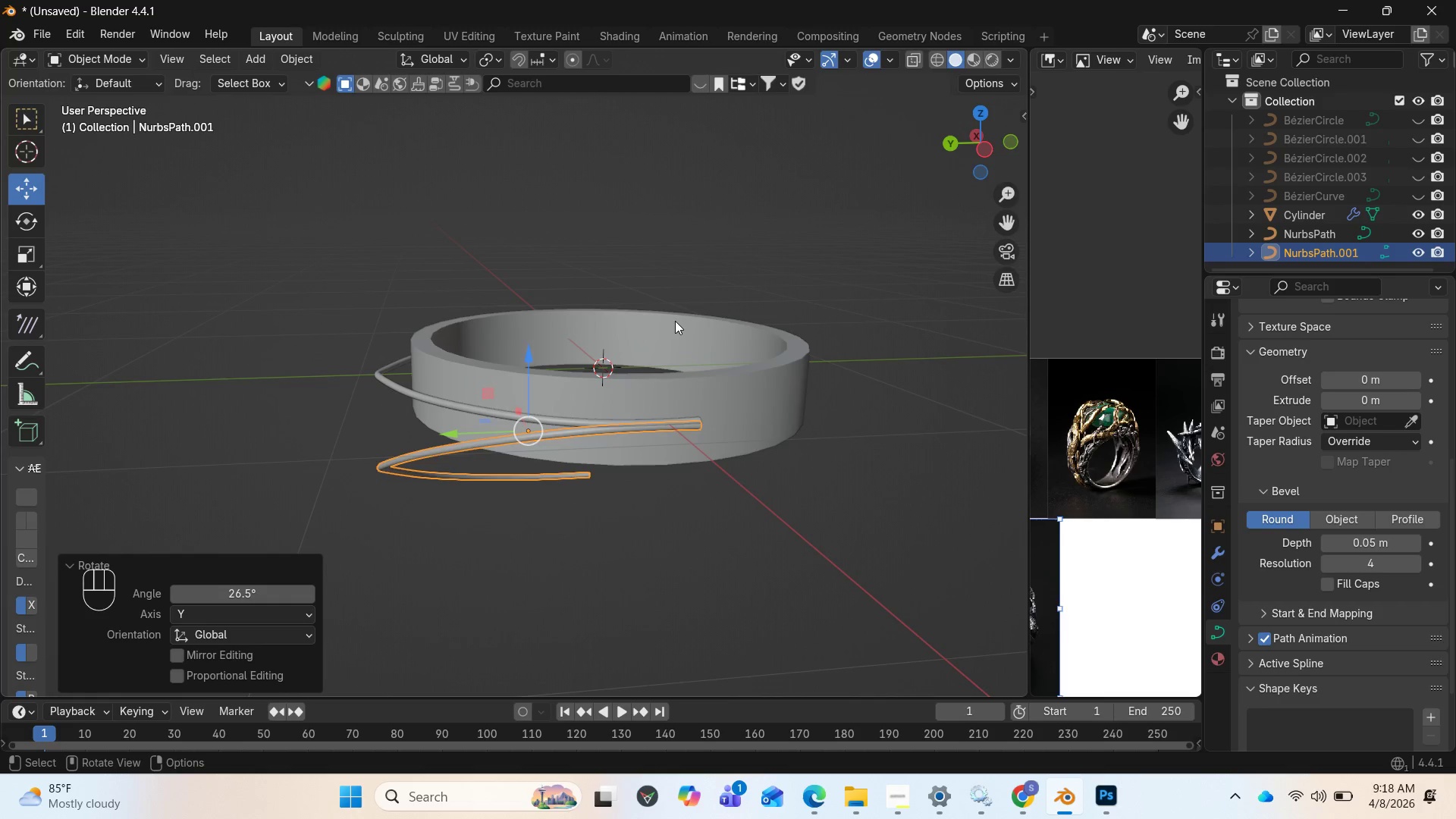 
key(Control+Z)
 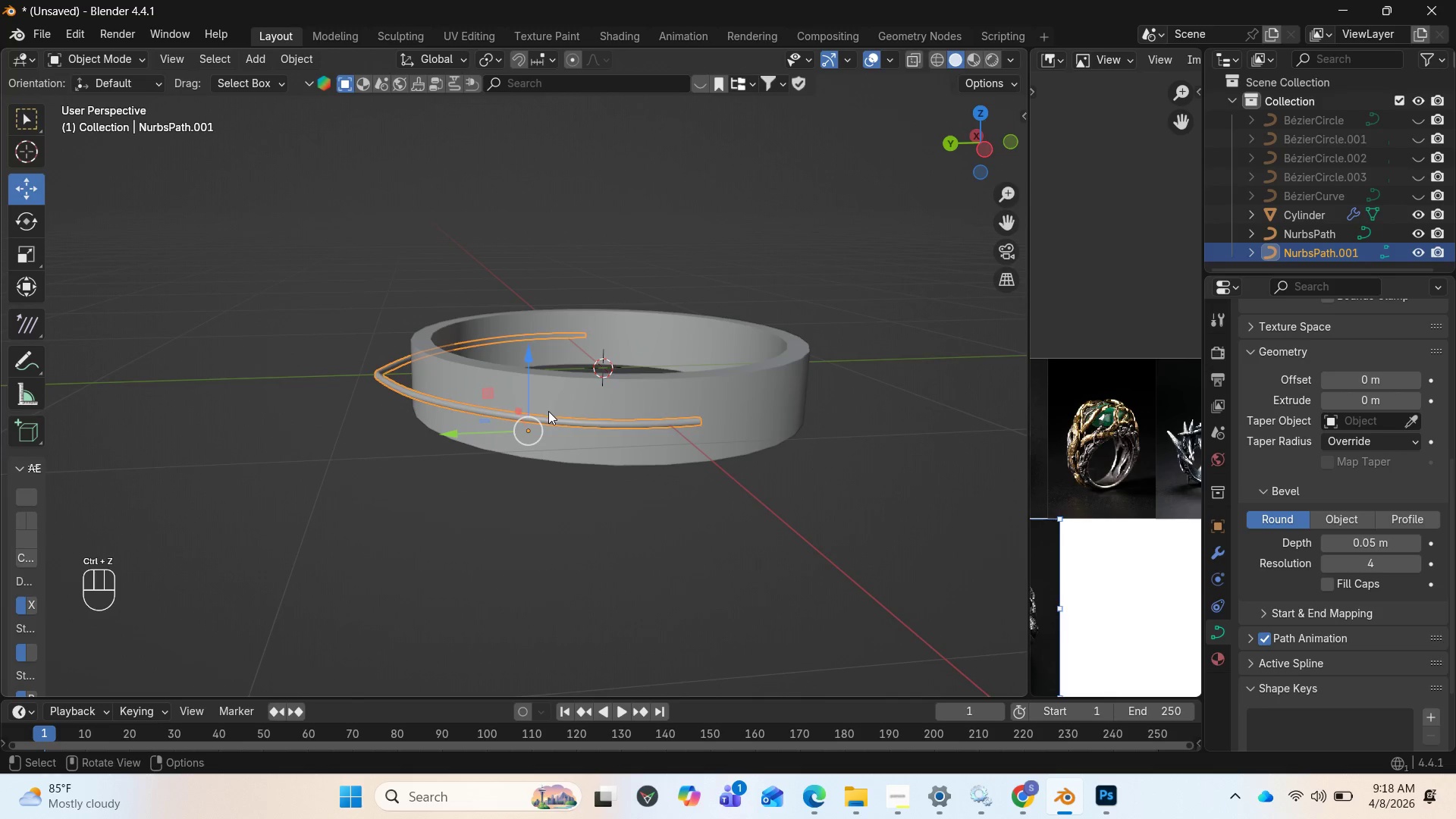 
right_click([548, 411])
 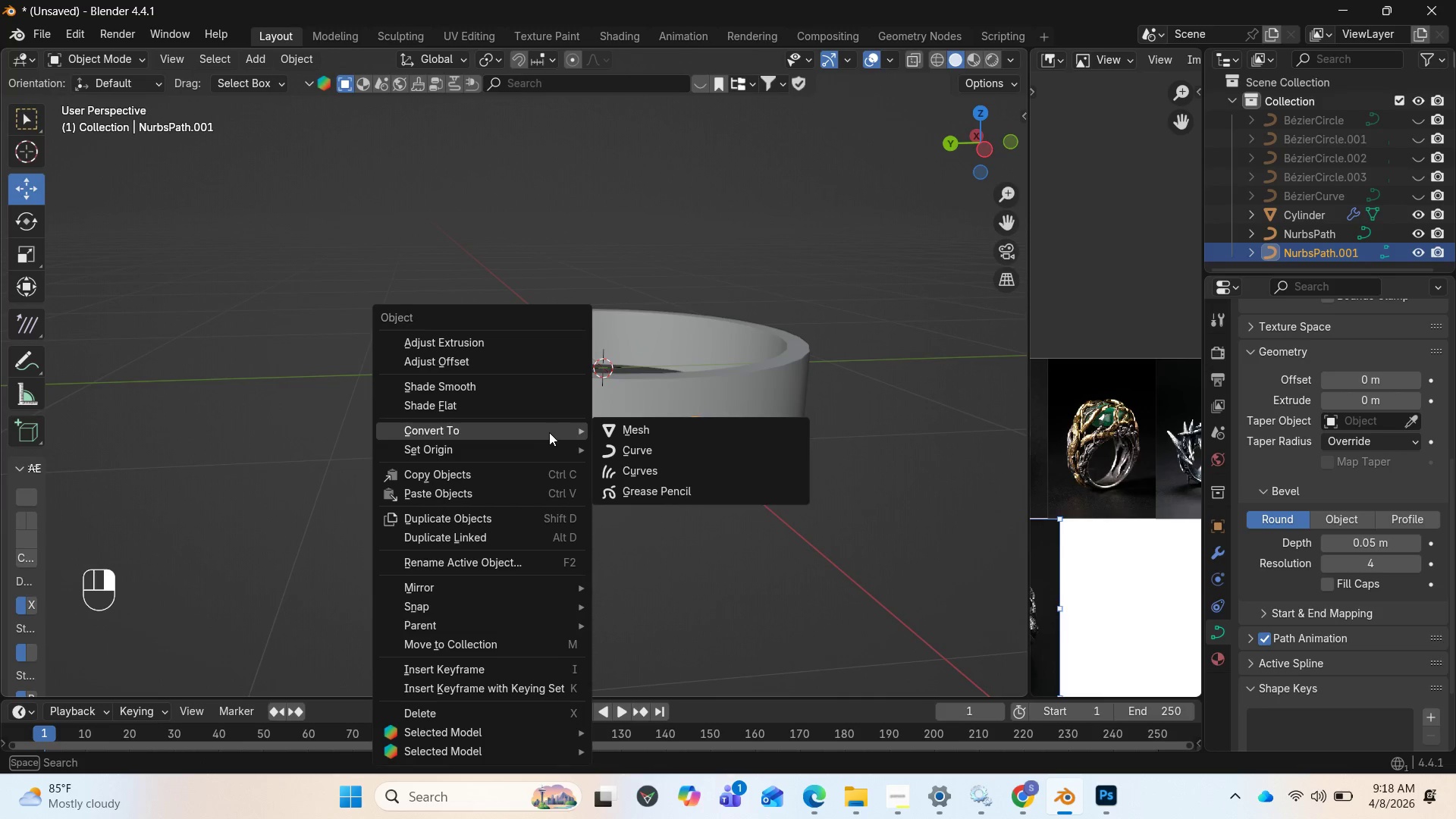 
mouse_move([637, 475])
 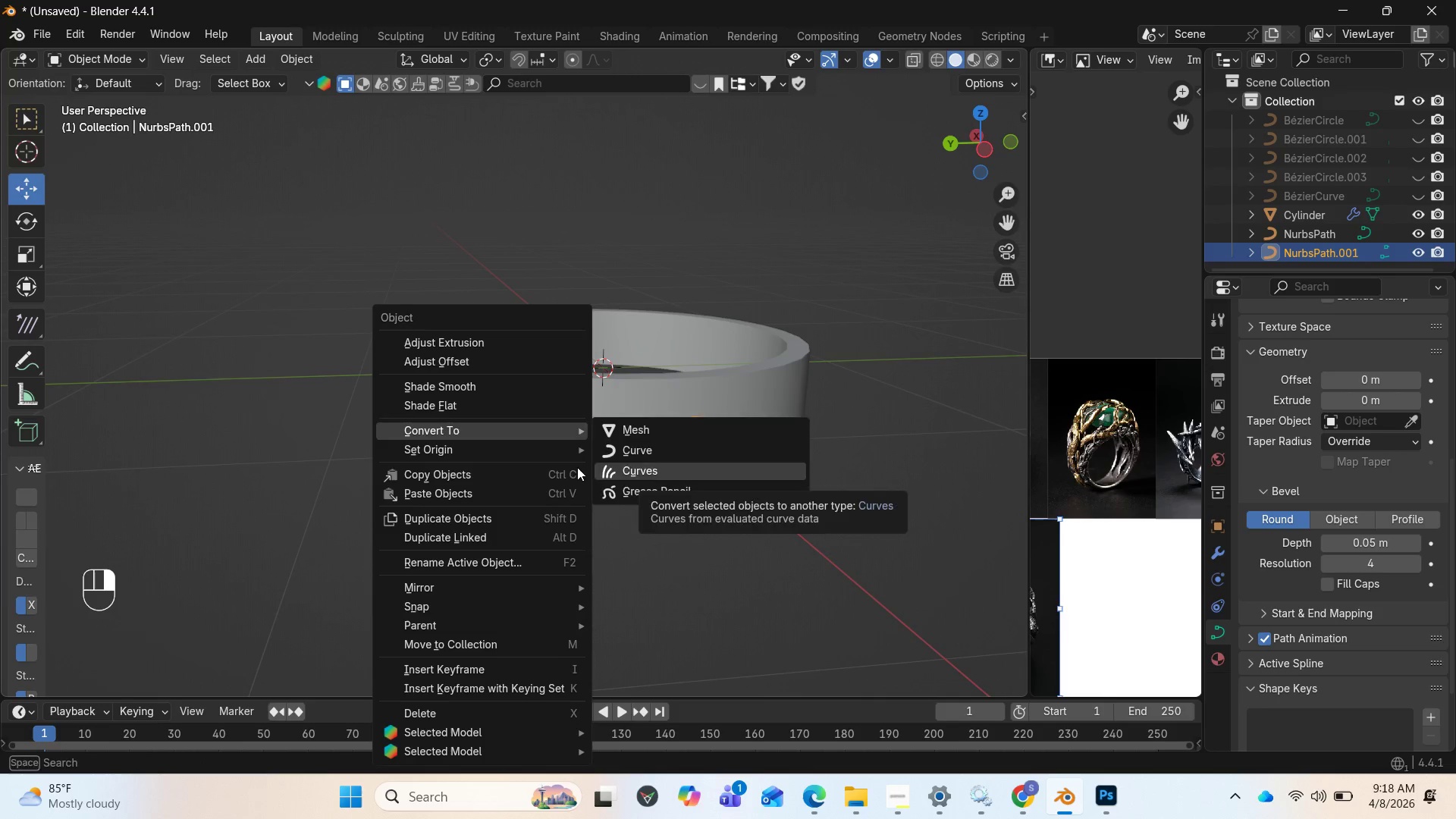 
mouse_move([585, 456])
 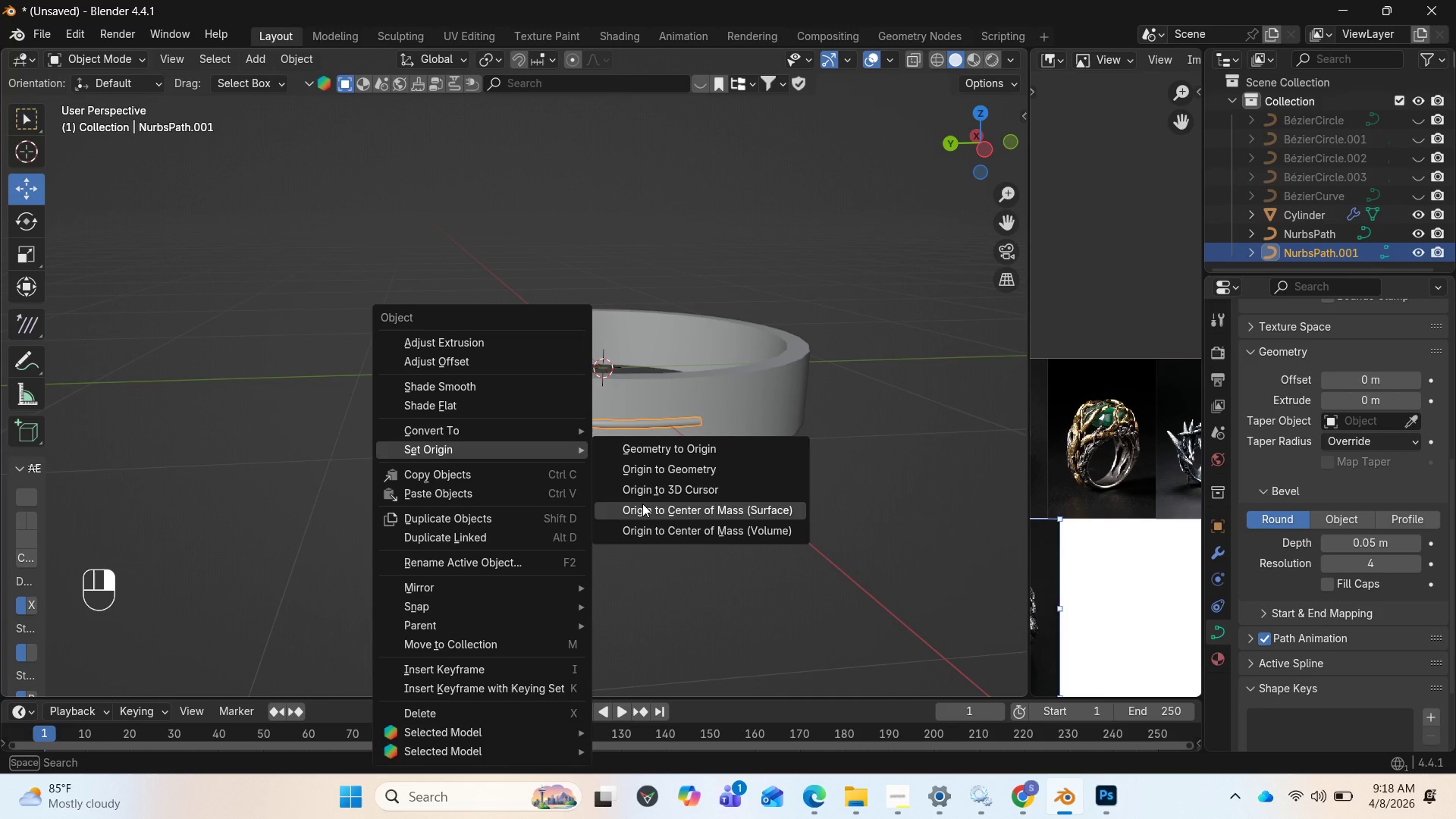 
left_click([642, 504])
 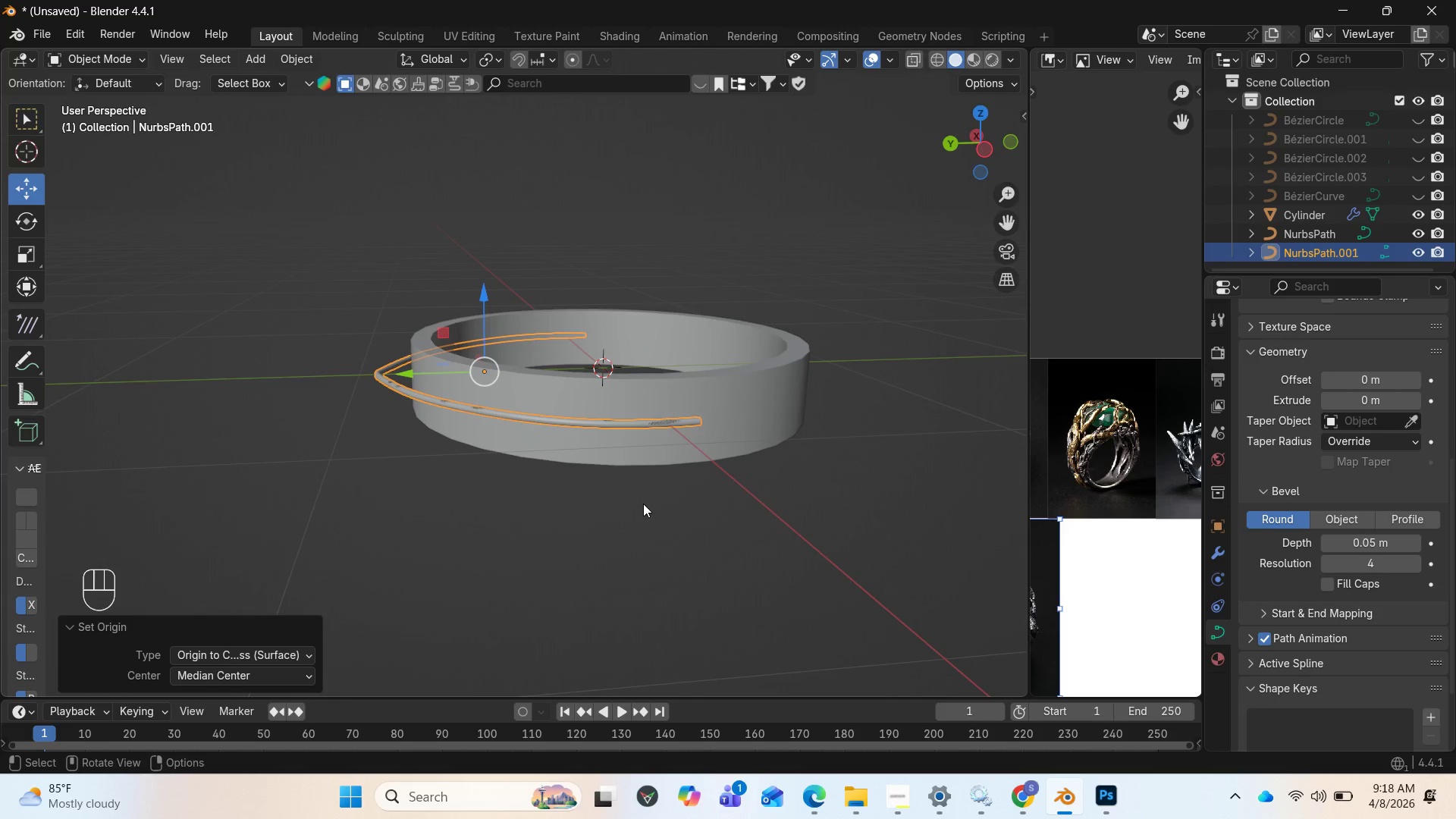 
type(rzy)
 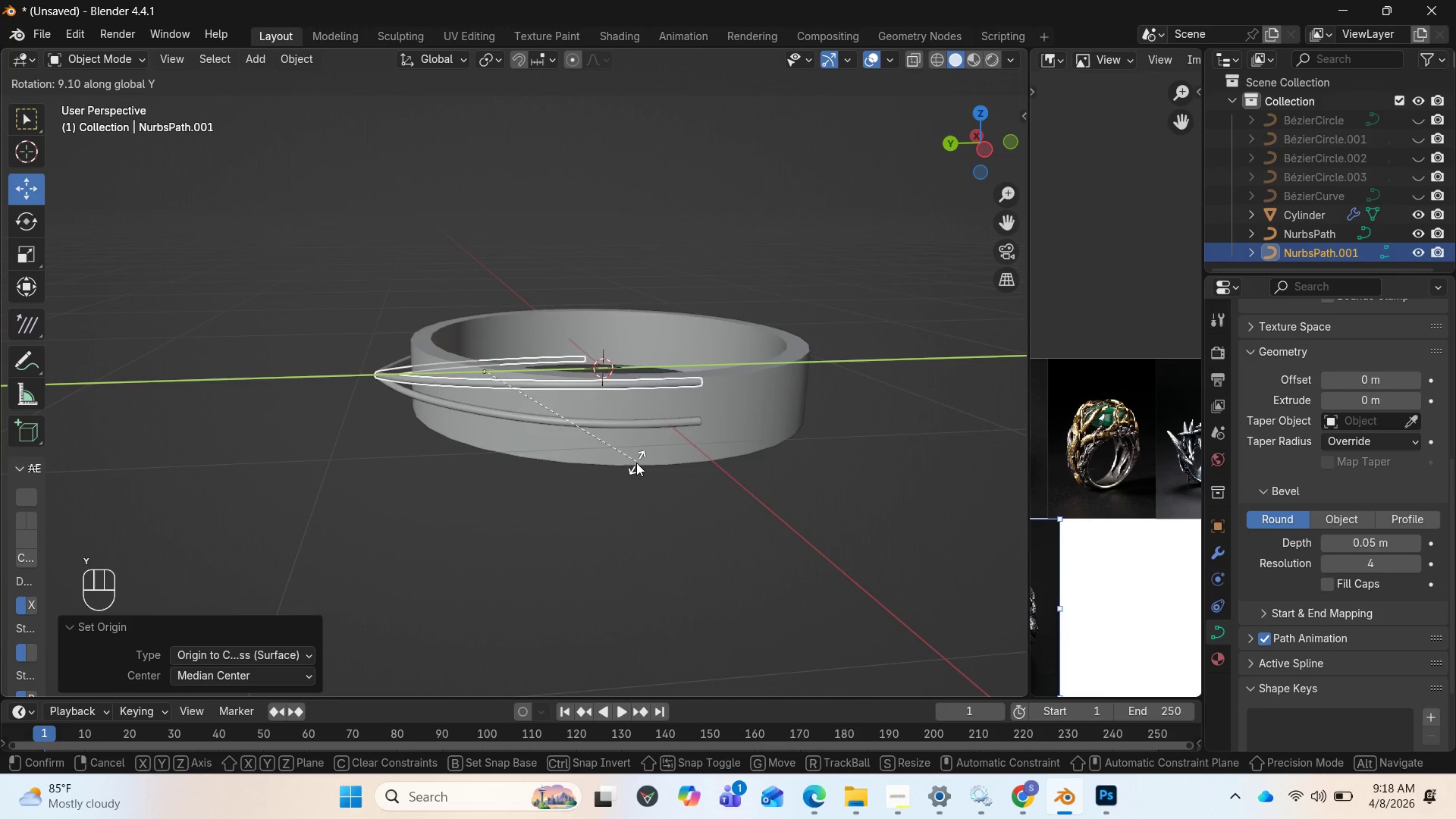 
left_click([634, 466])
 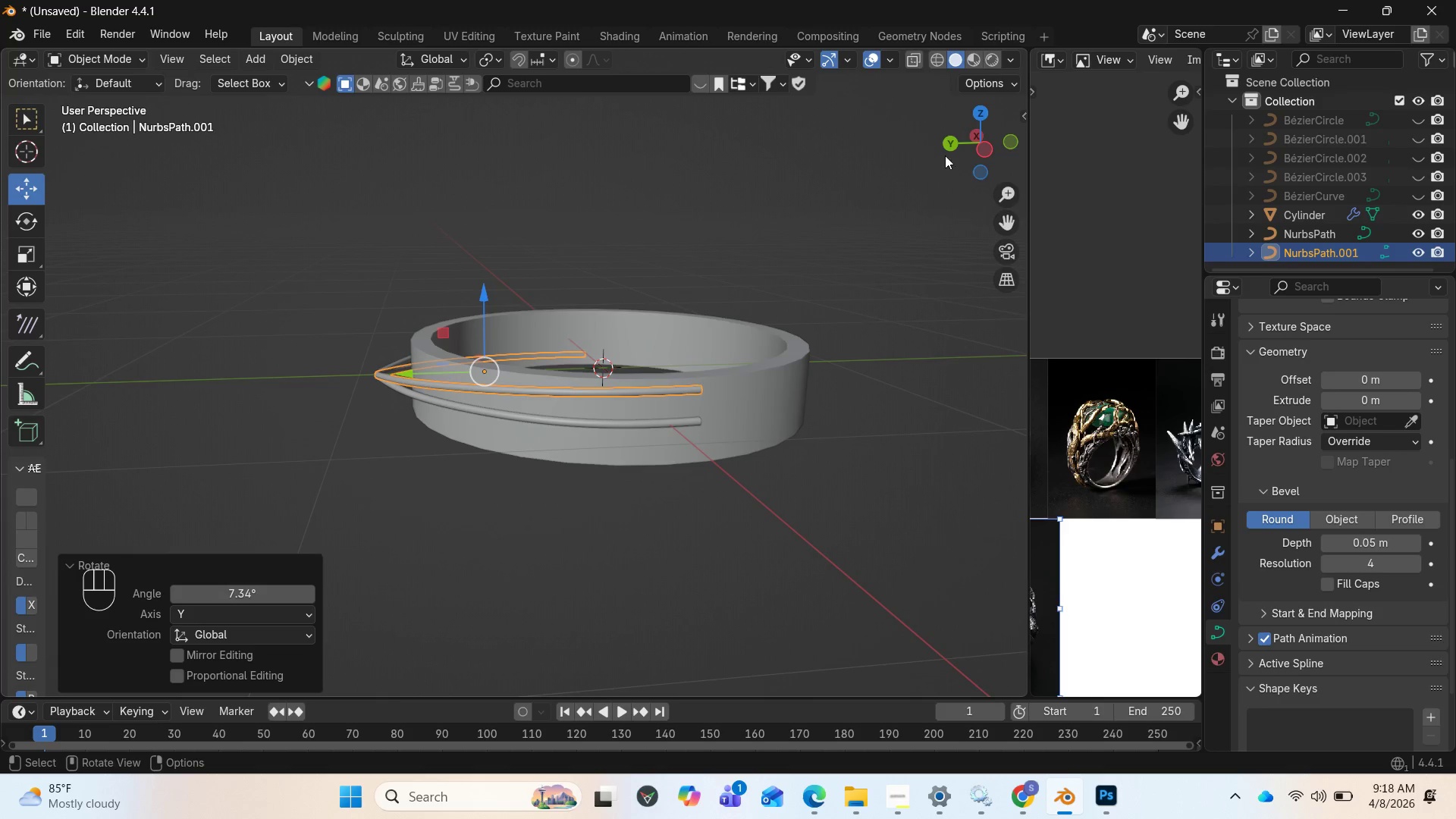 
left_click_drag(start_coordinate=[958, 146], to_coordinate=[92, 136])
 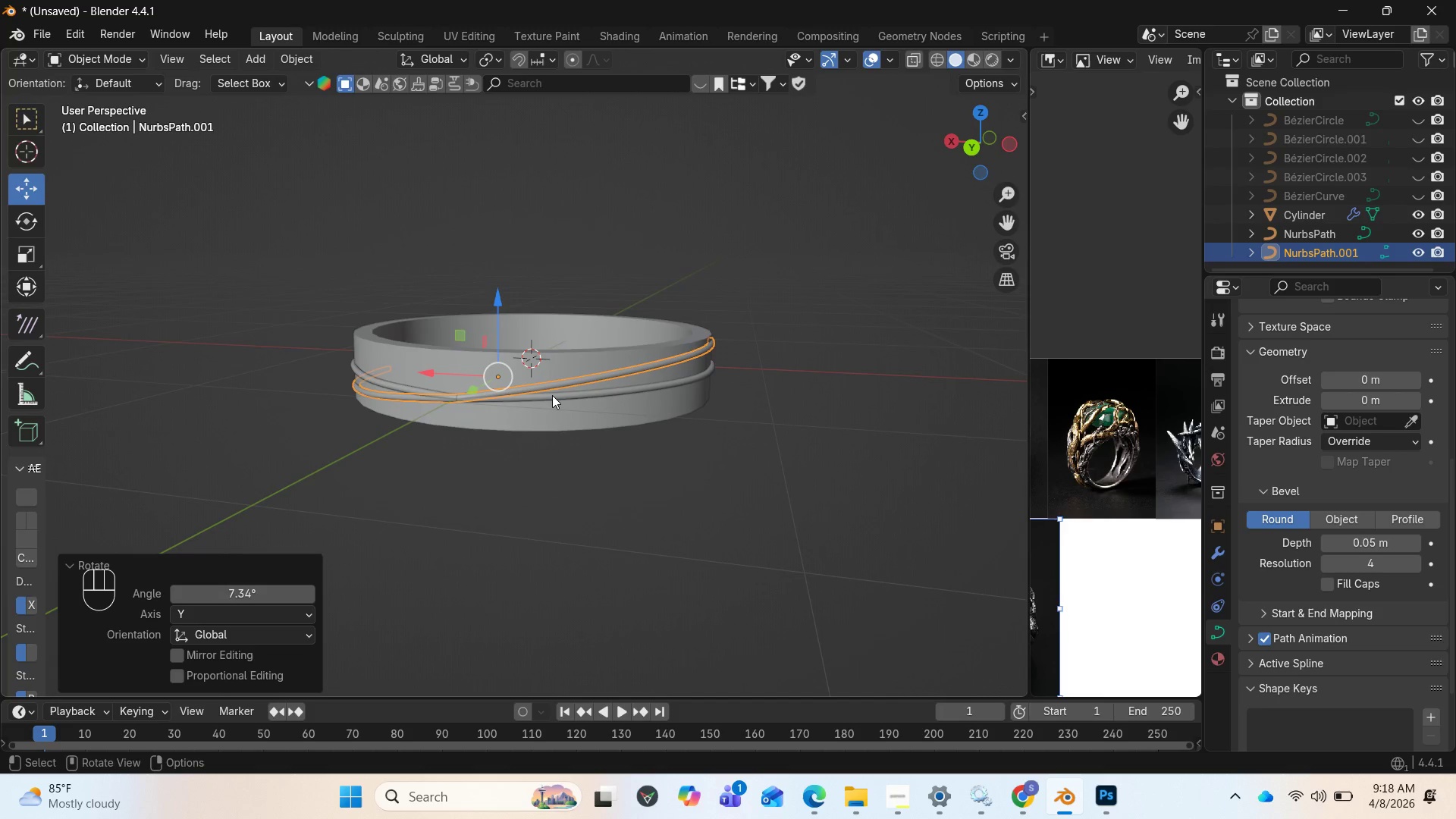 
key(Tab)
 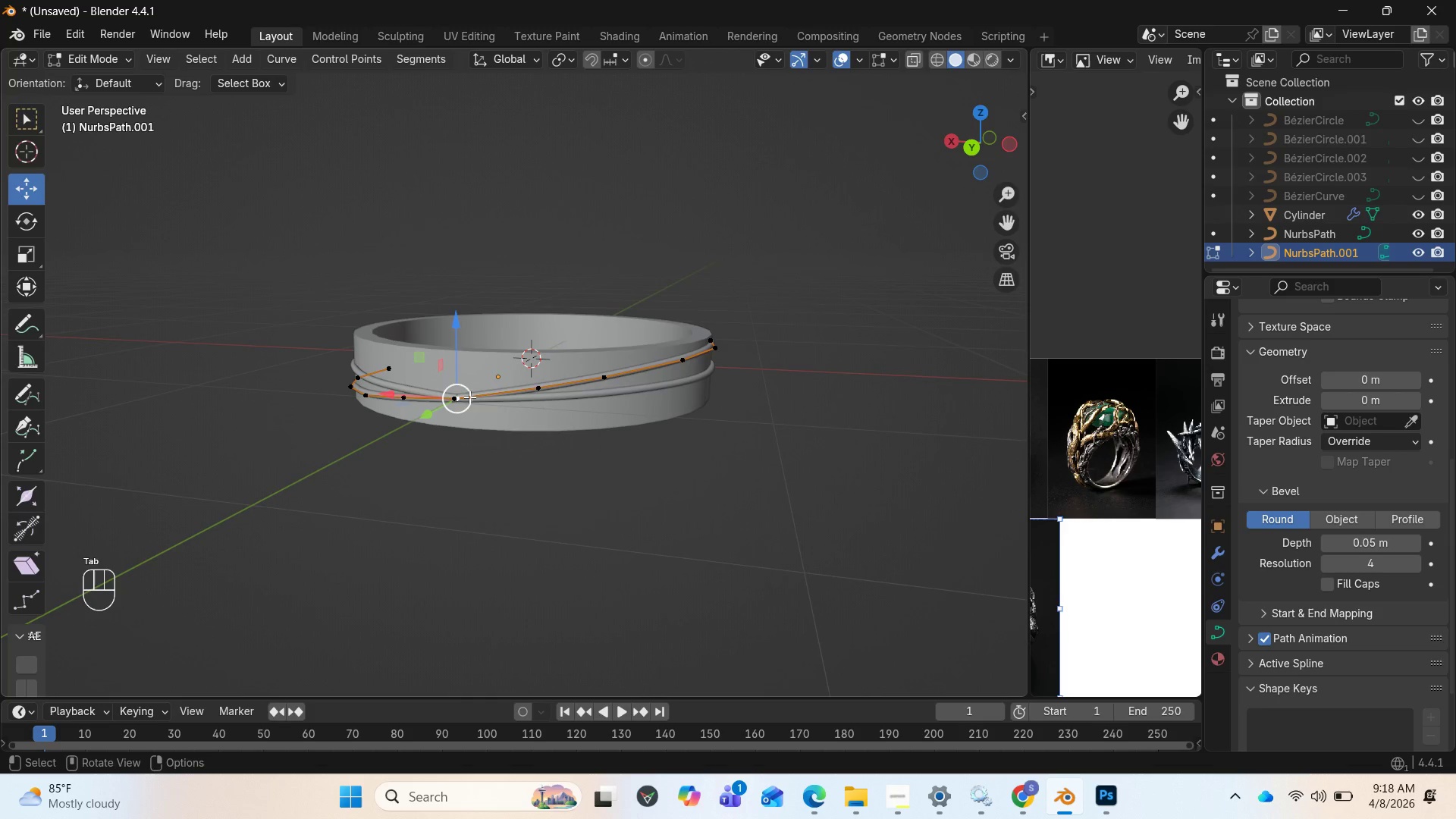 
left_click([468, 397])
 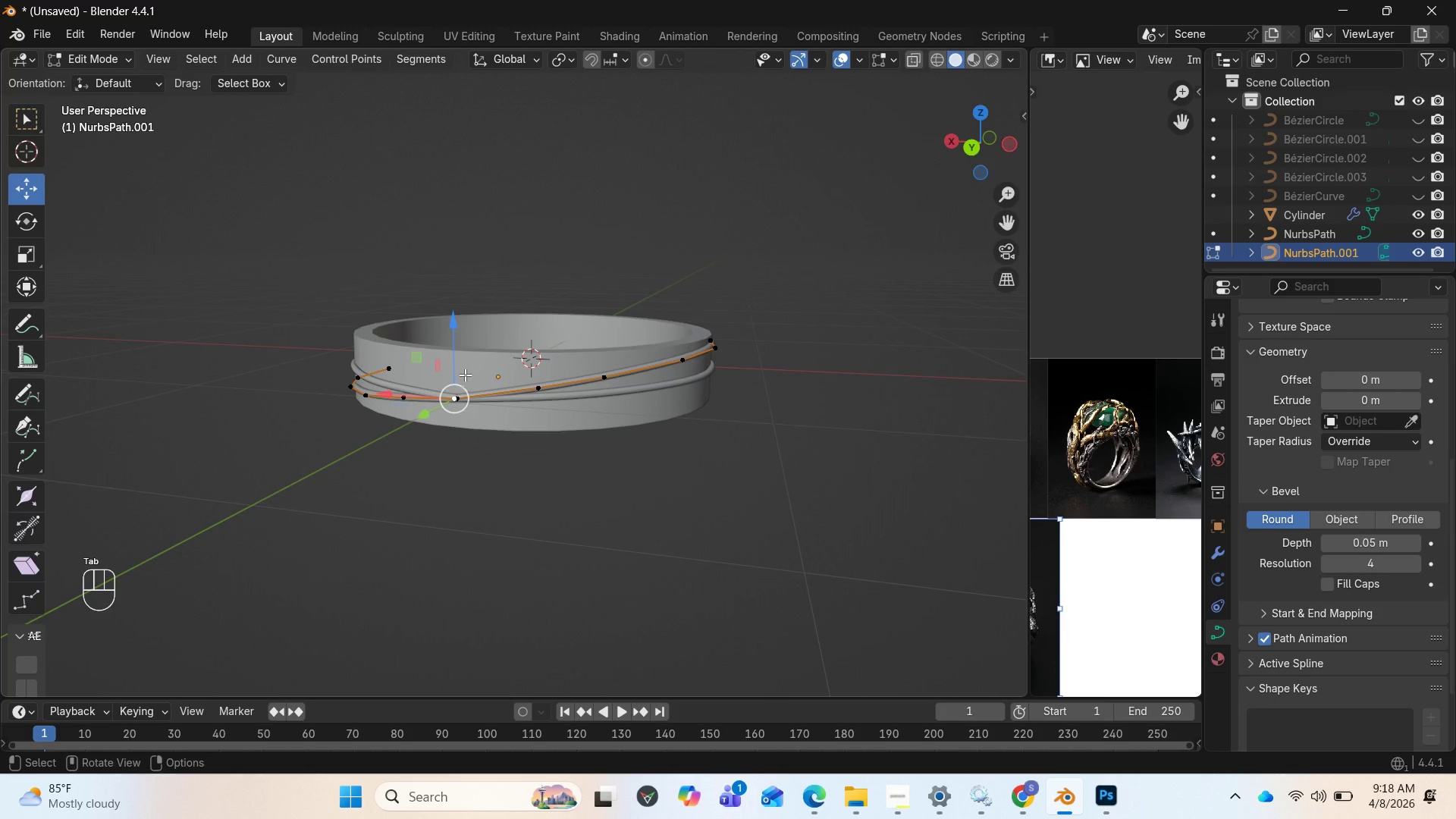 
left_click_drag(start_coordinate=[463, 353], to_coordinate=[459, 315])
 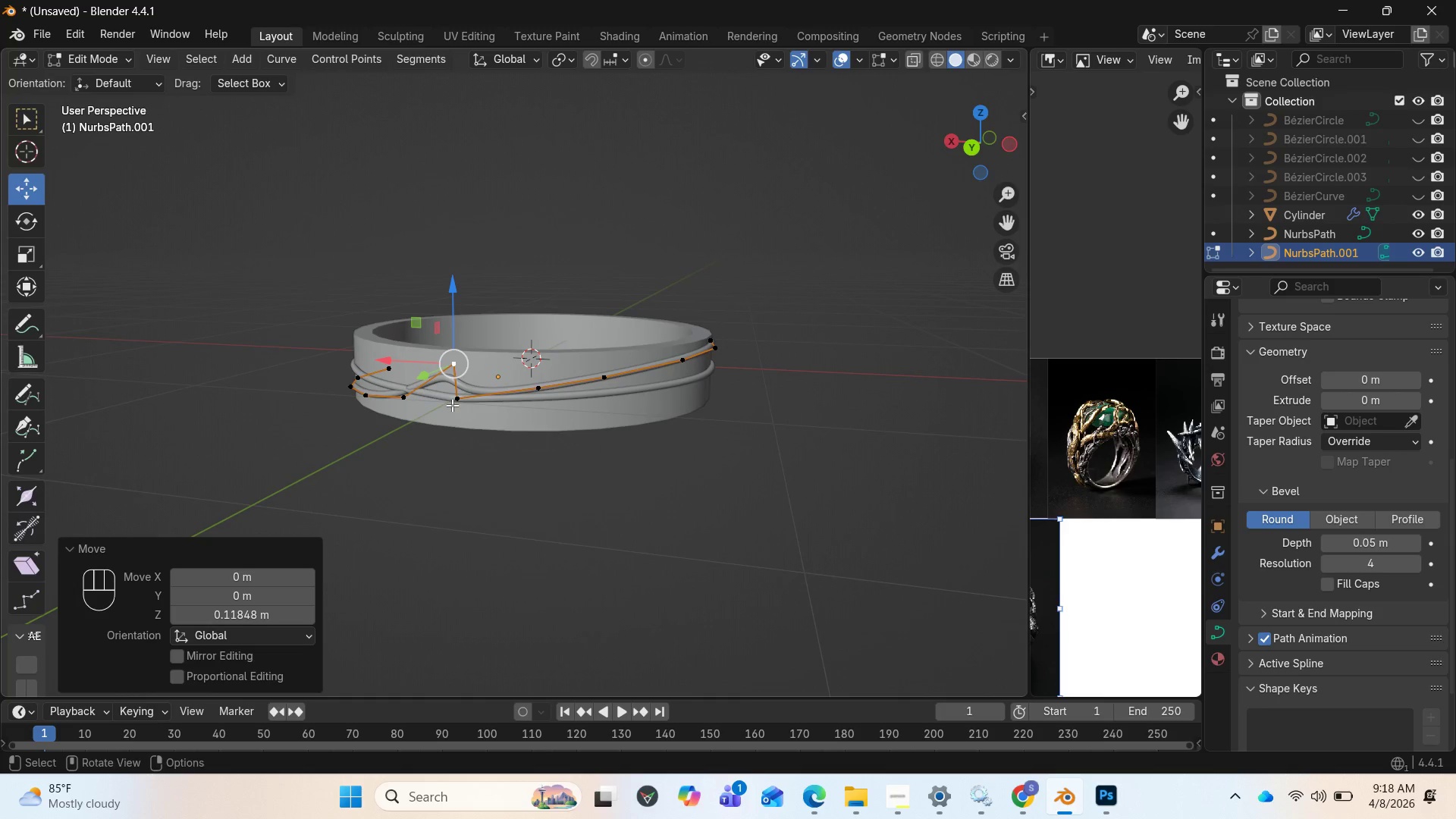 
key(Control+Z)
 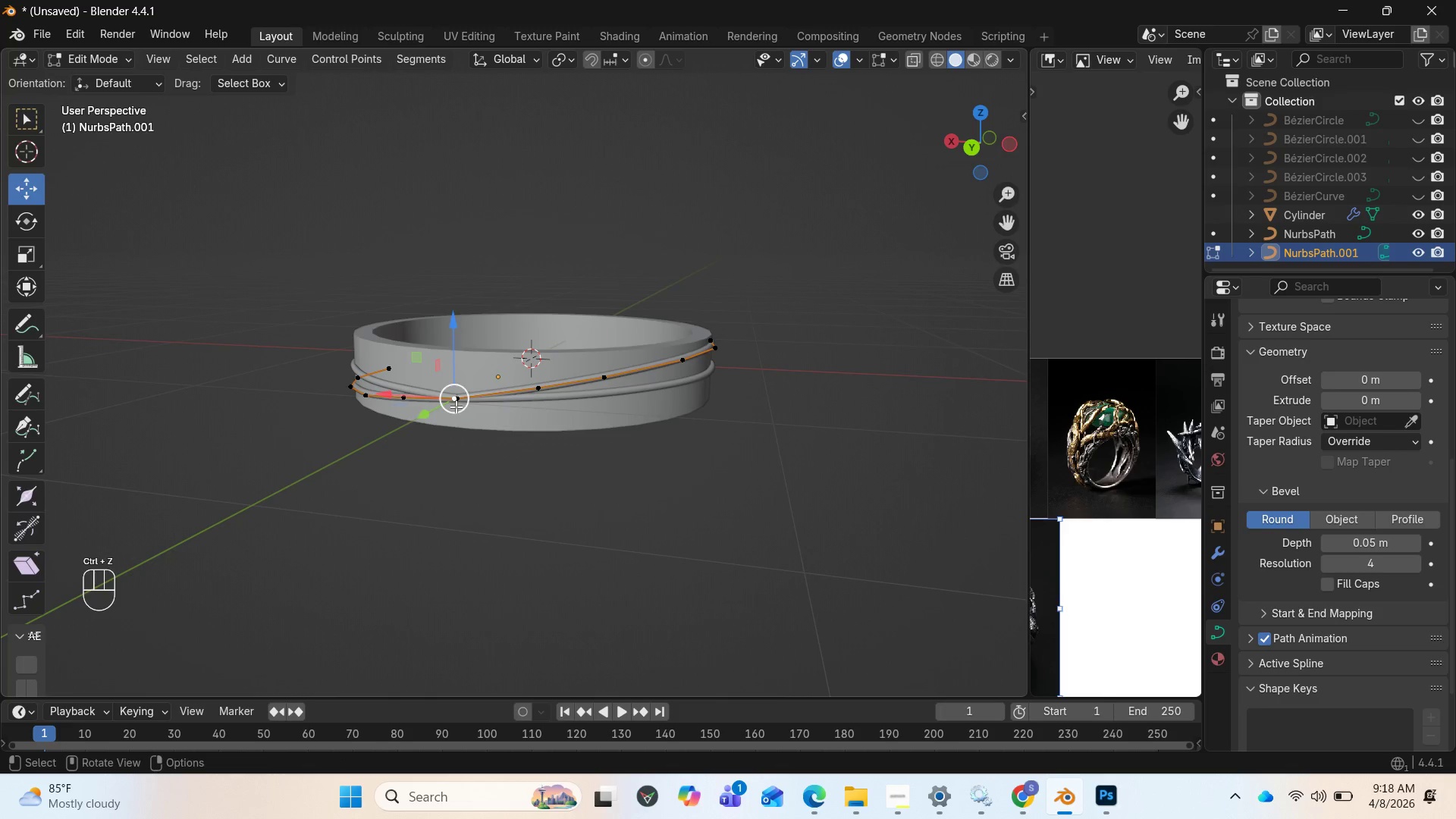 
hold_key(key=ShiftLeft, duration=0.86)
left_click([456, 406])
 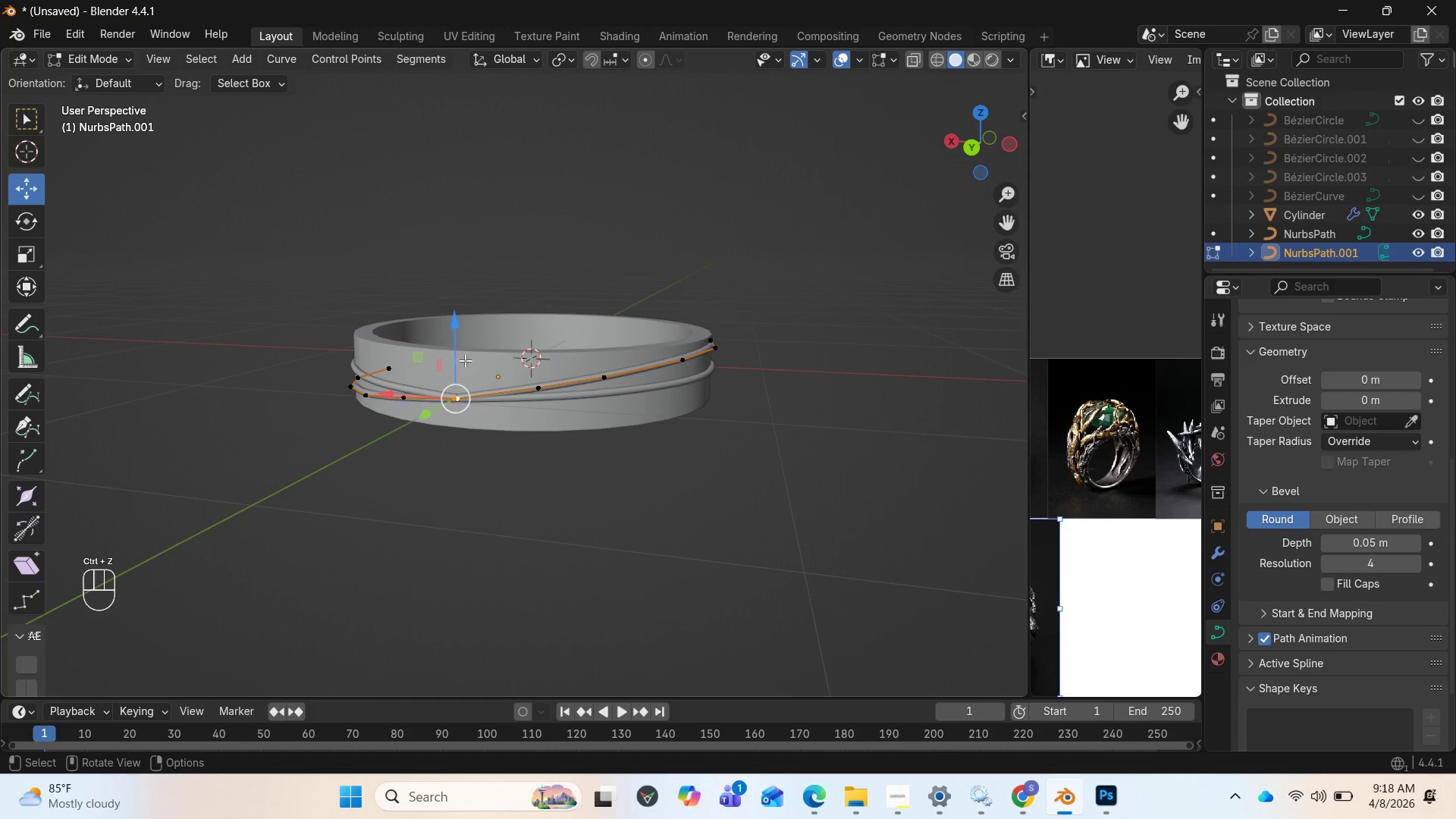 
left_click_drag(start_coordinate=[447, 338], to_coordinate=[455, 302])
 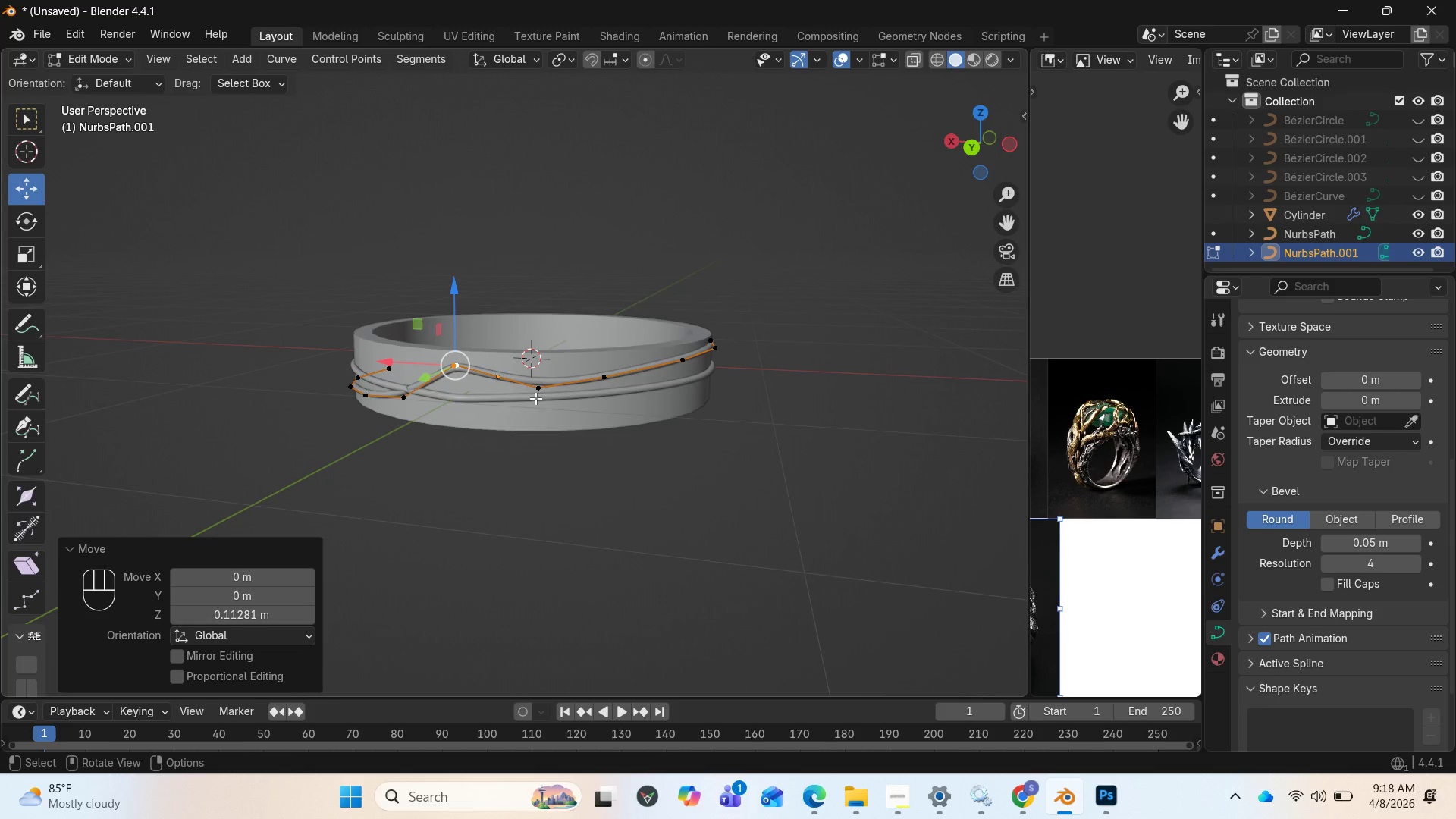 
left_click([541, 394])
 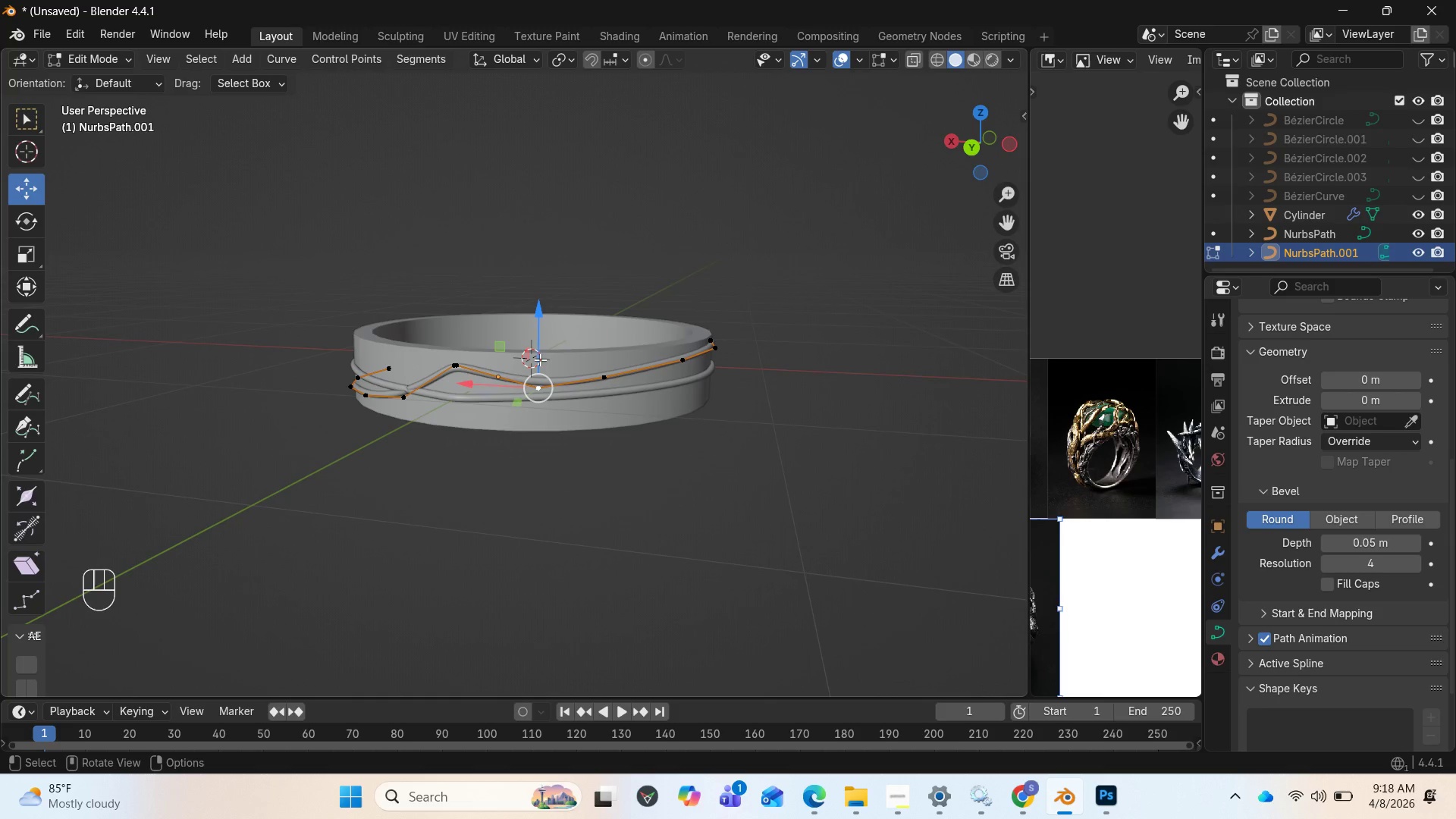 
left_click_drag(start_coordinate=[540, 350], to_coordinate=[540, 323])
 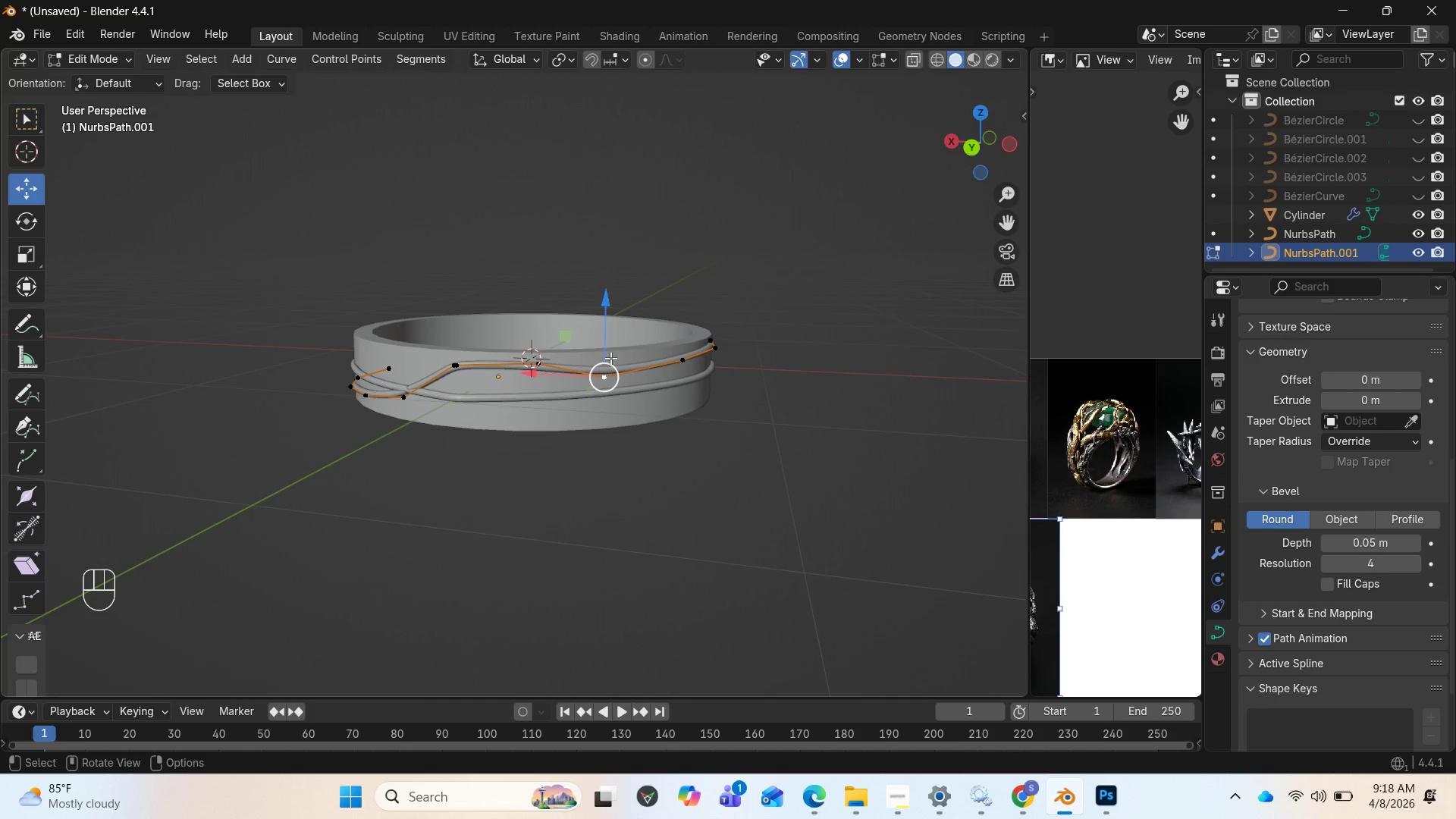 
left_click_drag(start_coordinate=[607, 340], to_coordinate=[607, 318])
 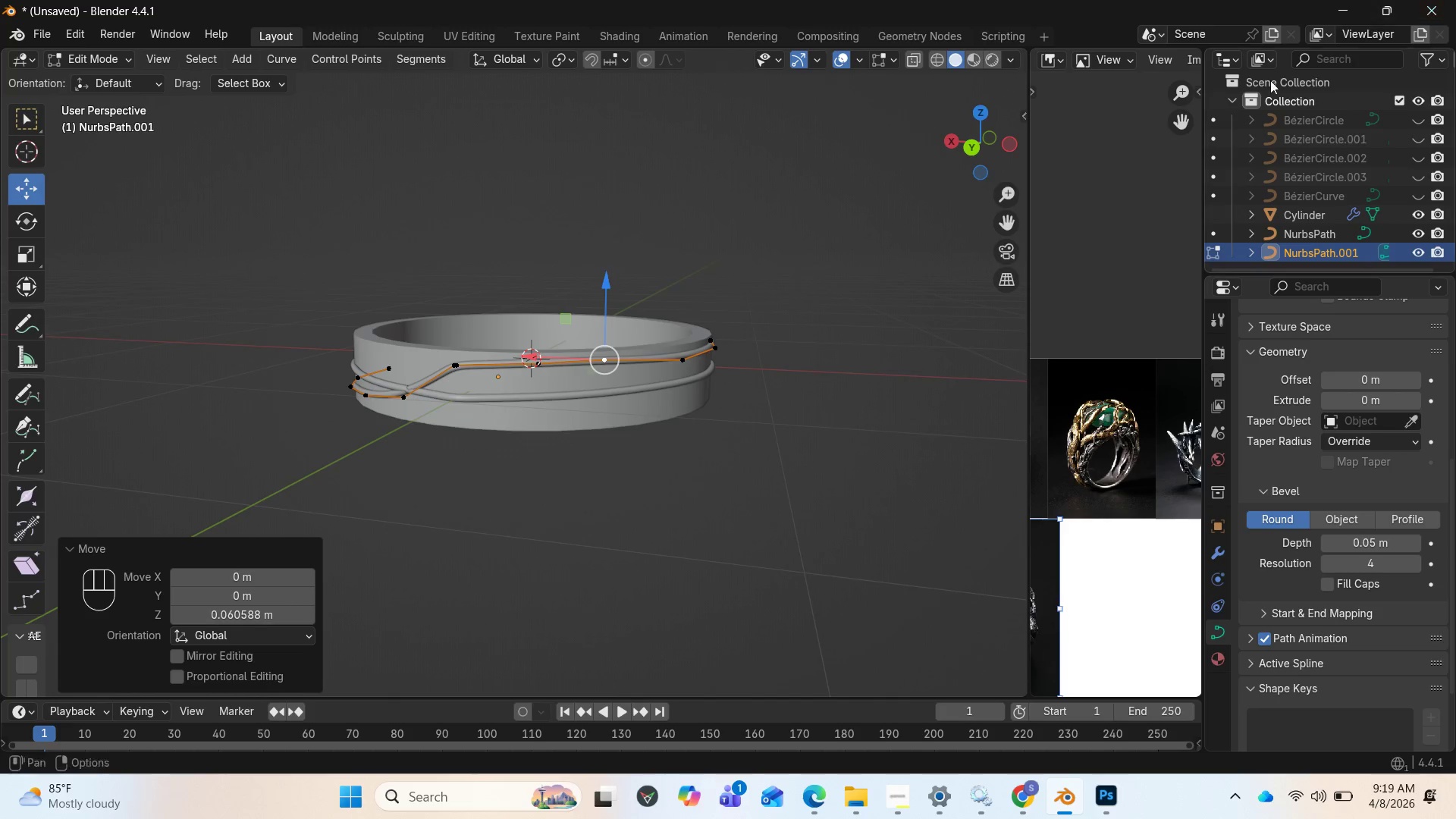 
left_click_drag(start_coordinate=[992, 148], to_coordinate=[95, 130])
 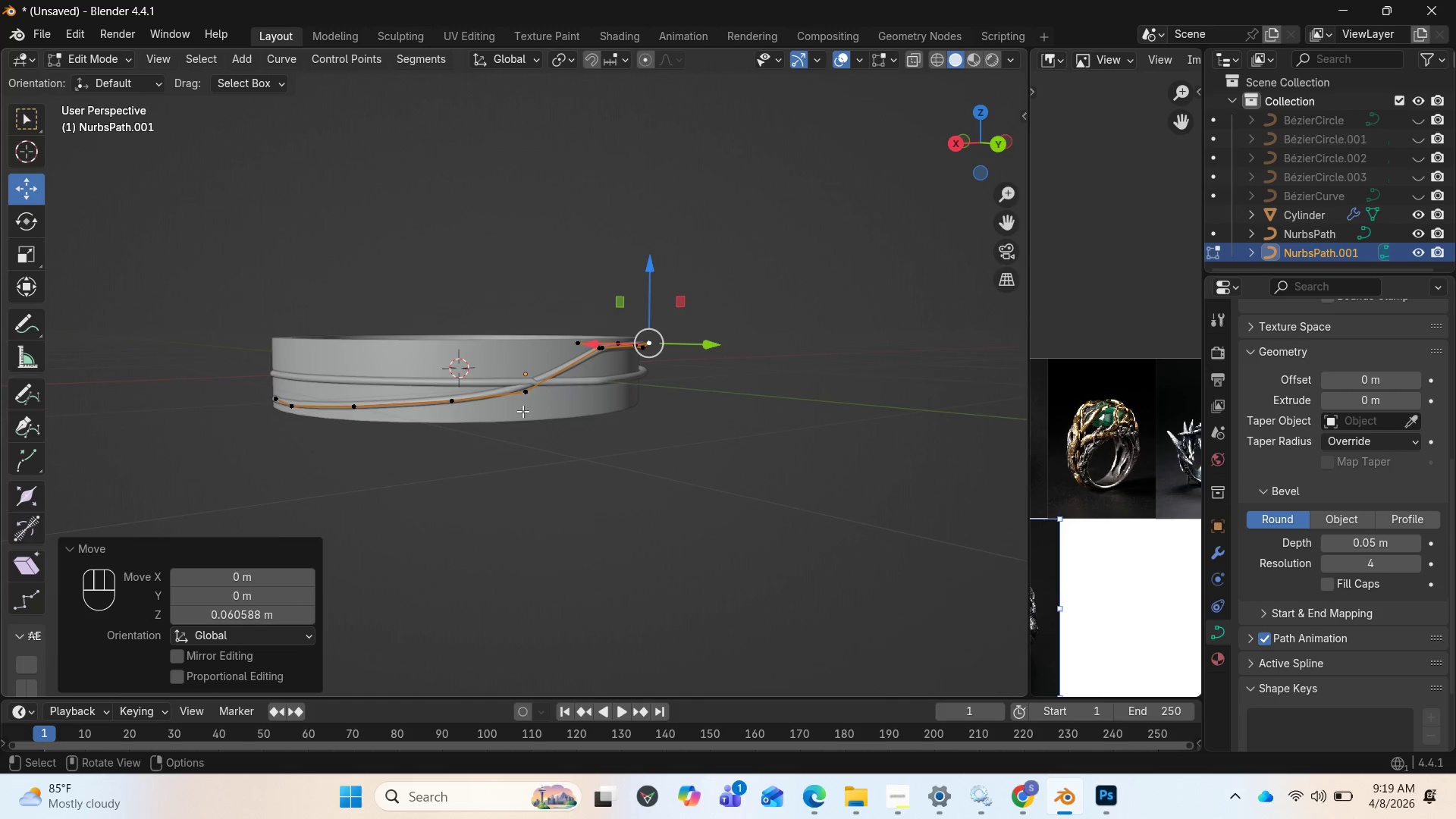 
left_click([519, 395])
 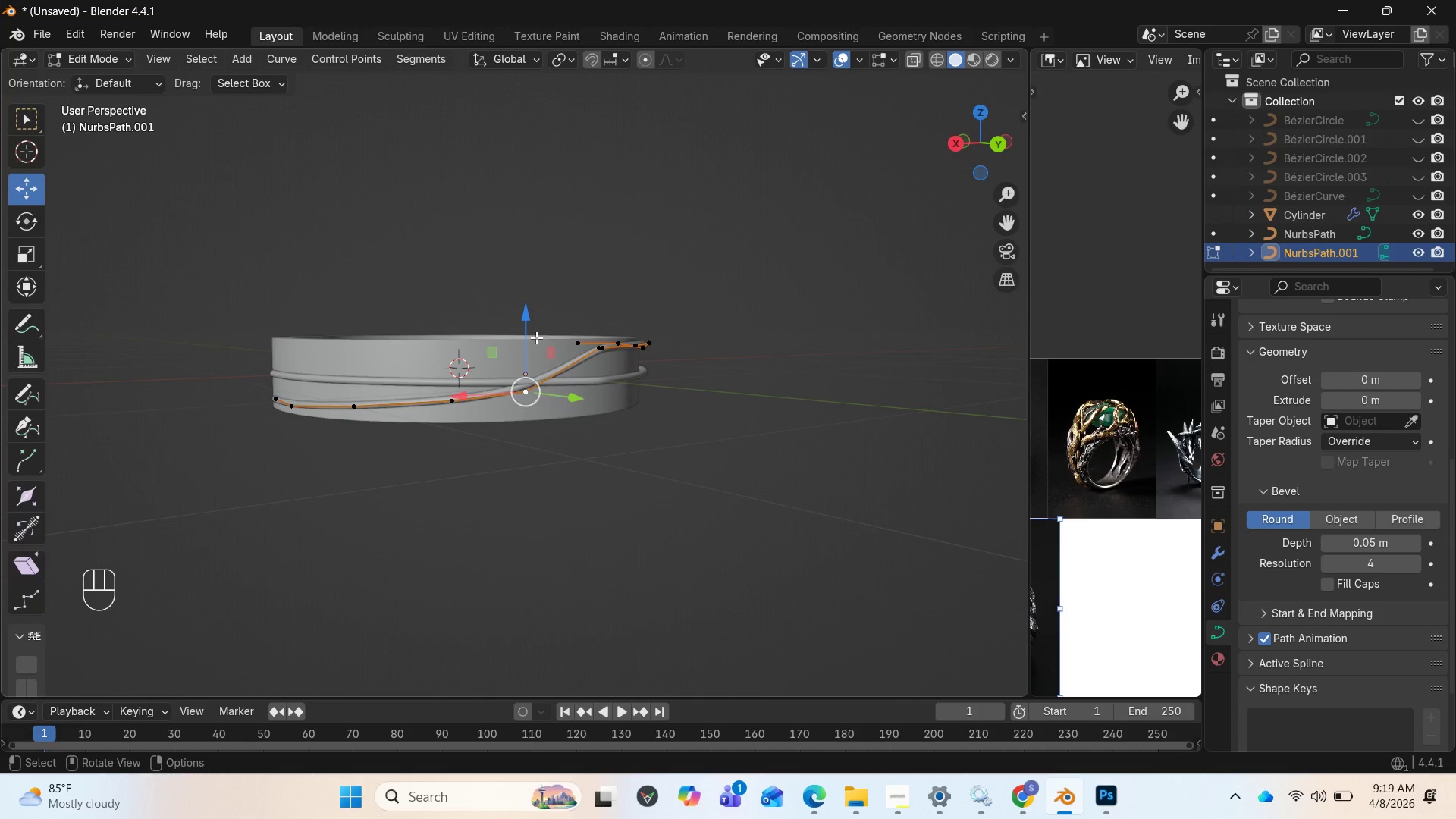 
left_click_drag(start_coordinate=[529, 319], to_coordinate=[529, 338])
 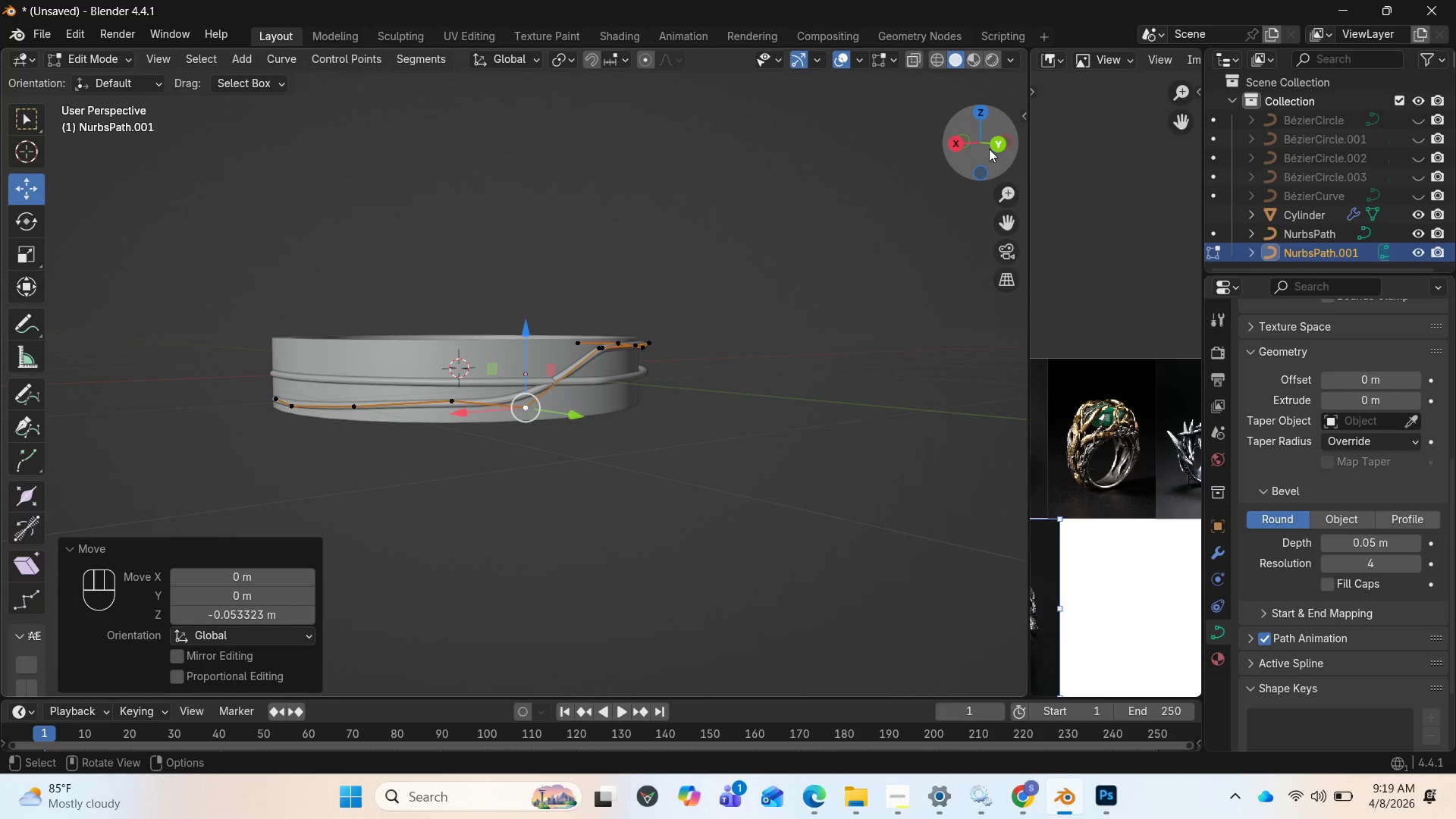 
left_click_drag(start_coordinate=[989, 148], to_coordinate=[378, 509])
 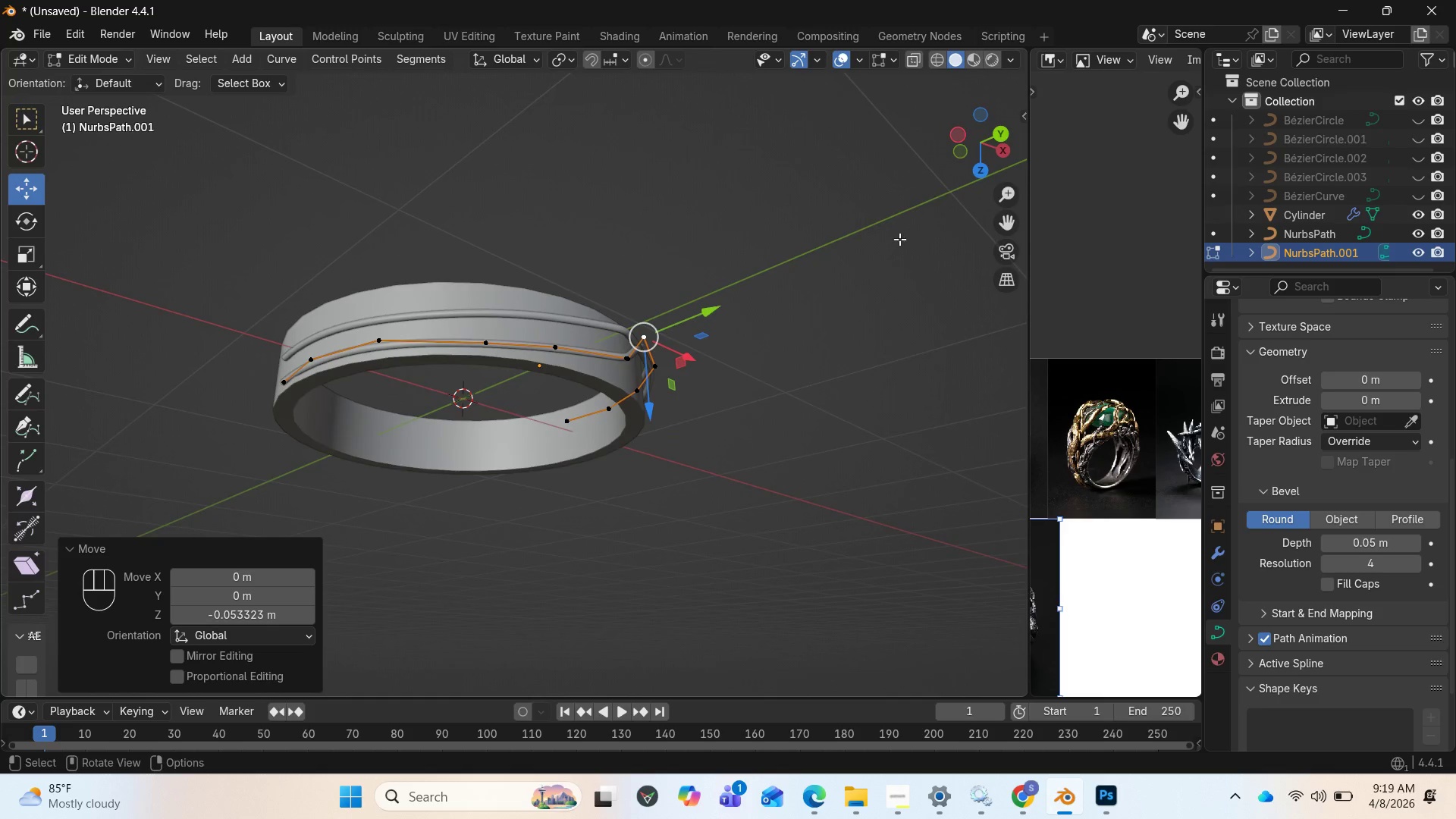 
key(Control+Z)
 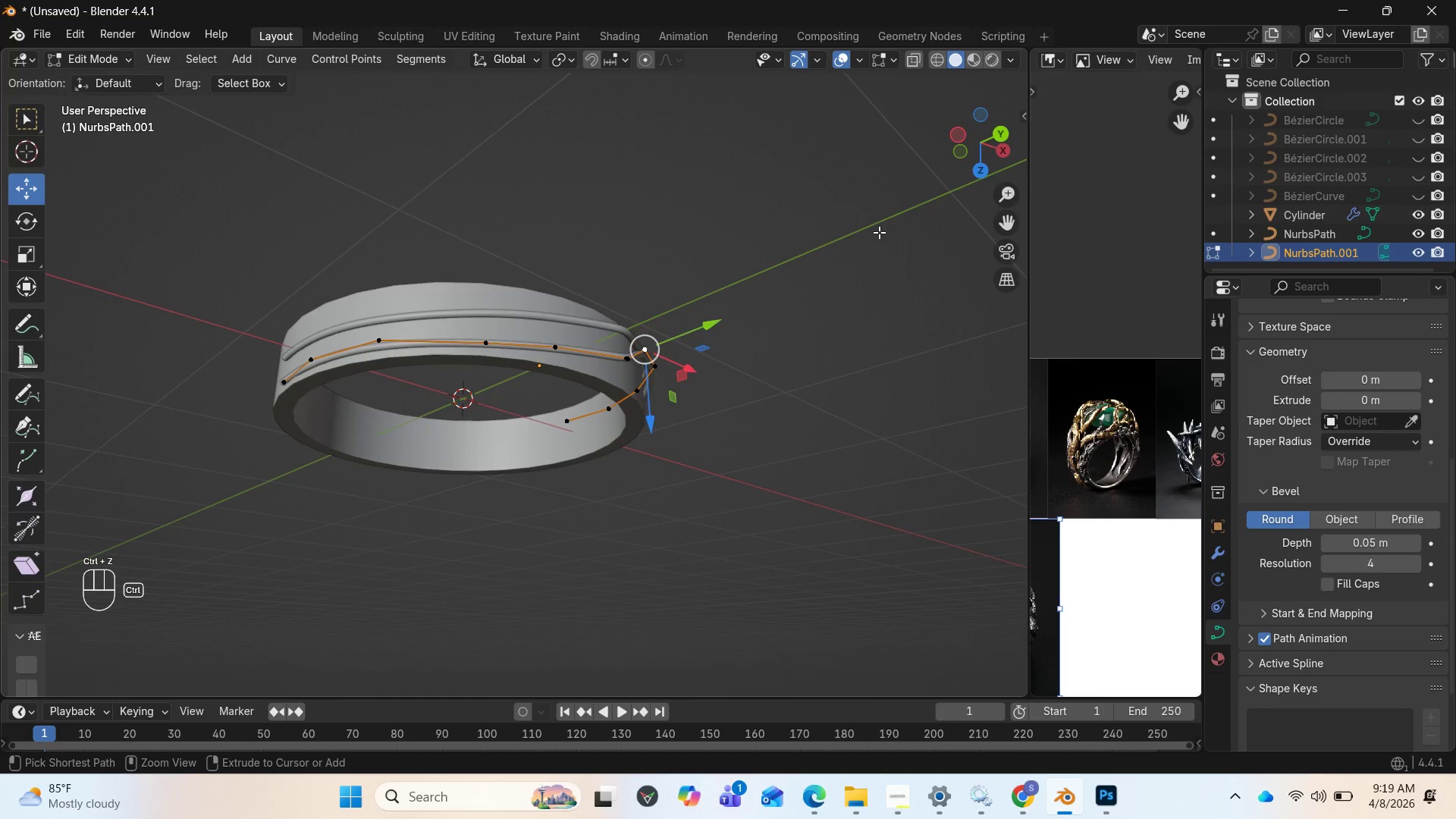 
key(Control+Z)
 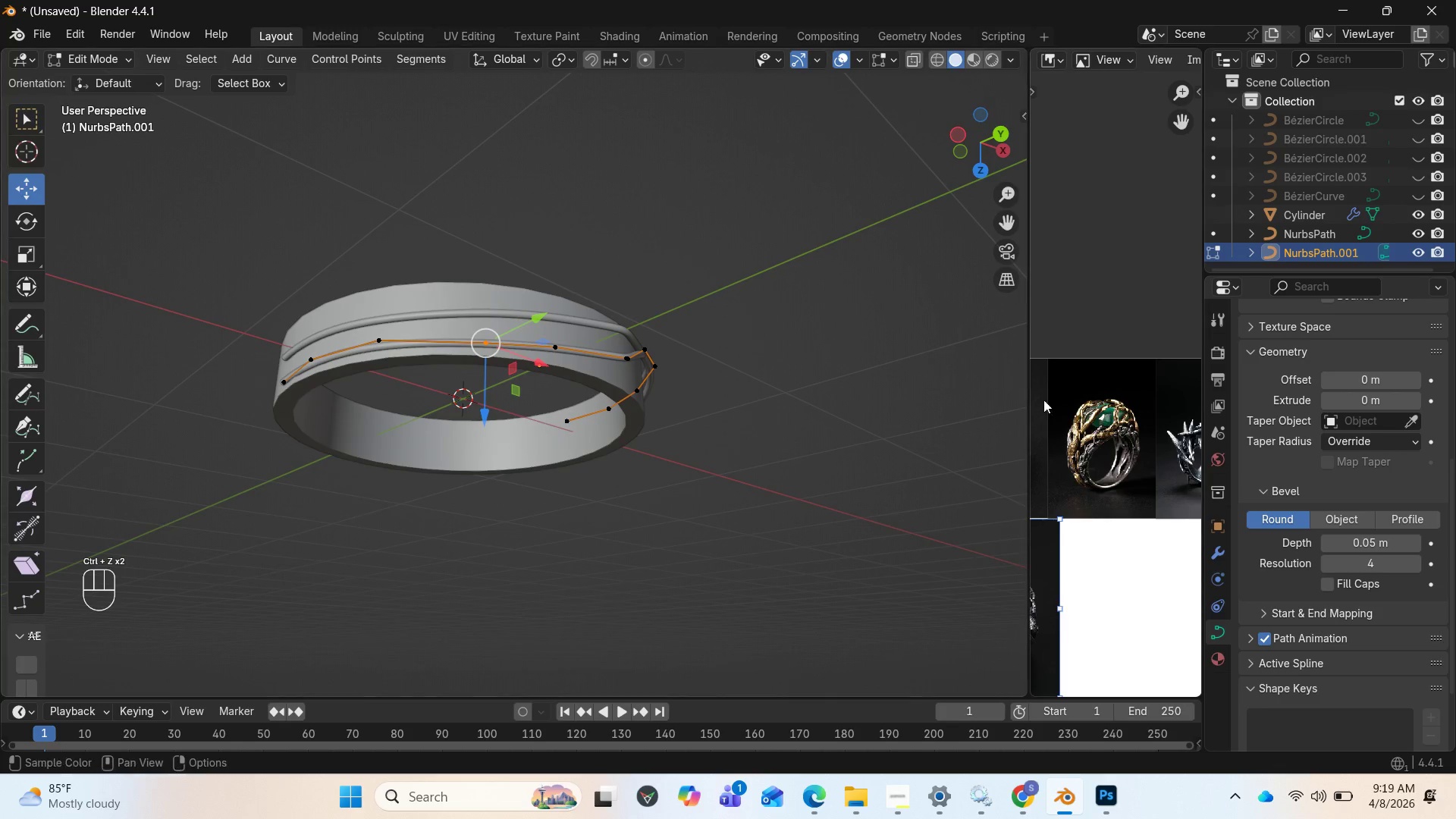 
scroll: coordinate [1136, 440], scroll_direction: up, amount: 5.0
 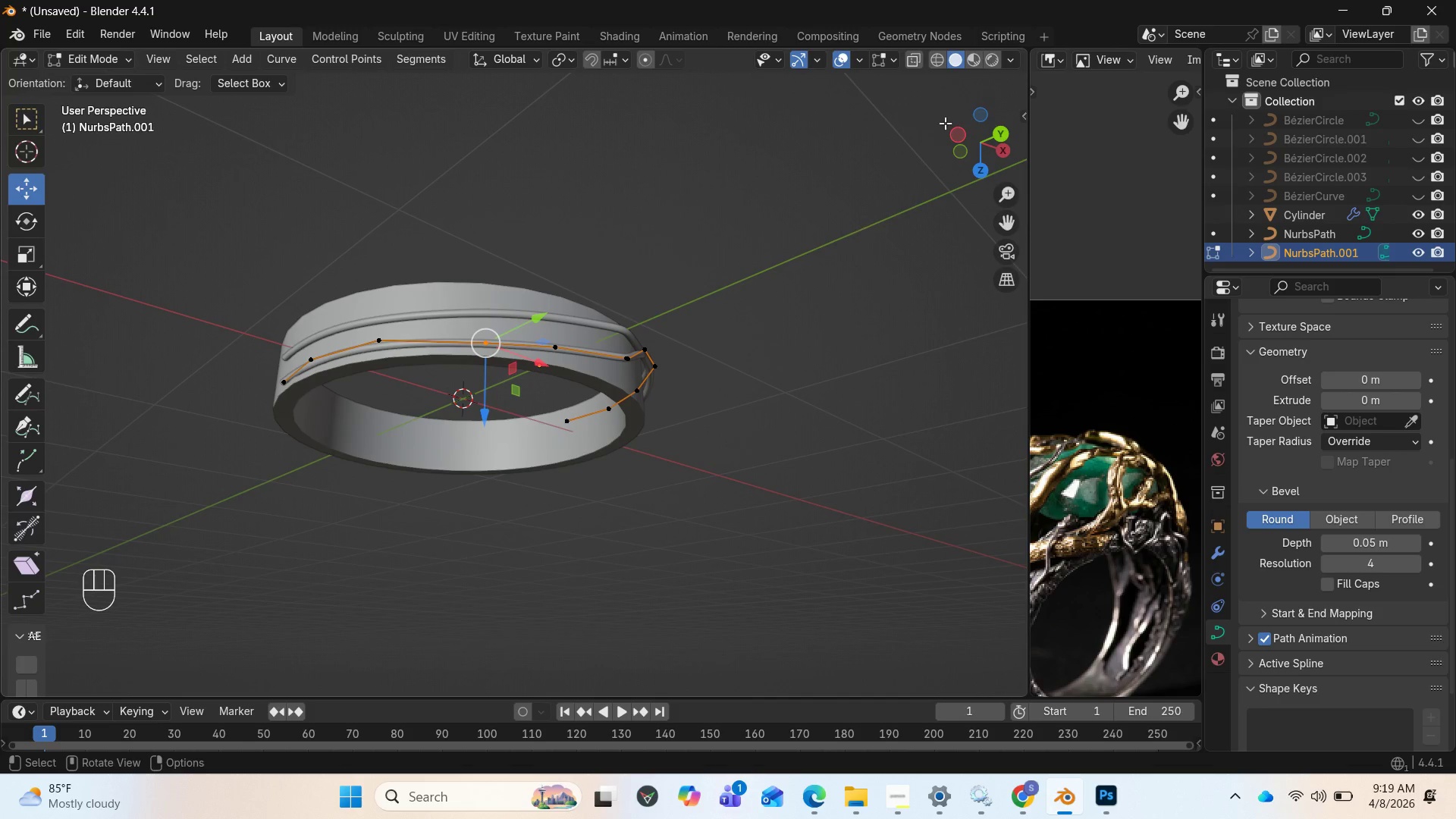 
left_click_drag(start_coordinate=[974, 143], to_coordinate=[838, 146])
 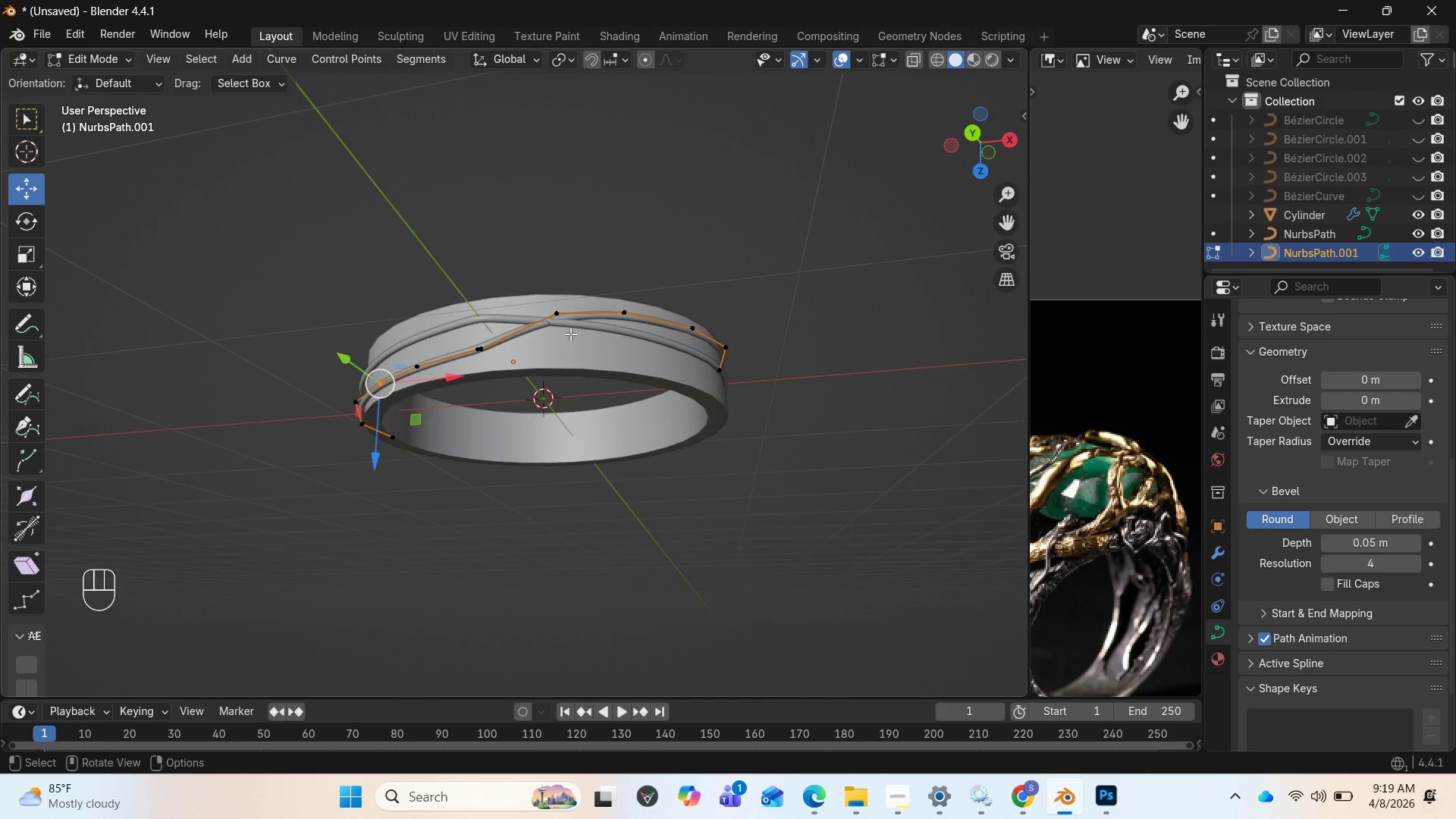 
left_click([574, 325])
 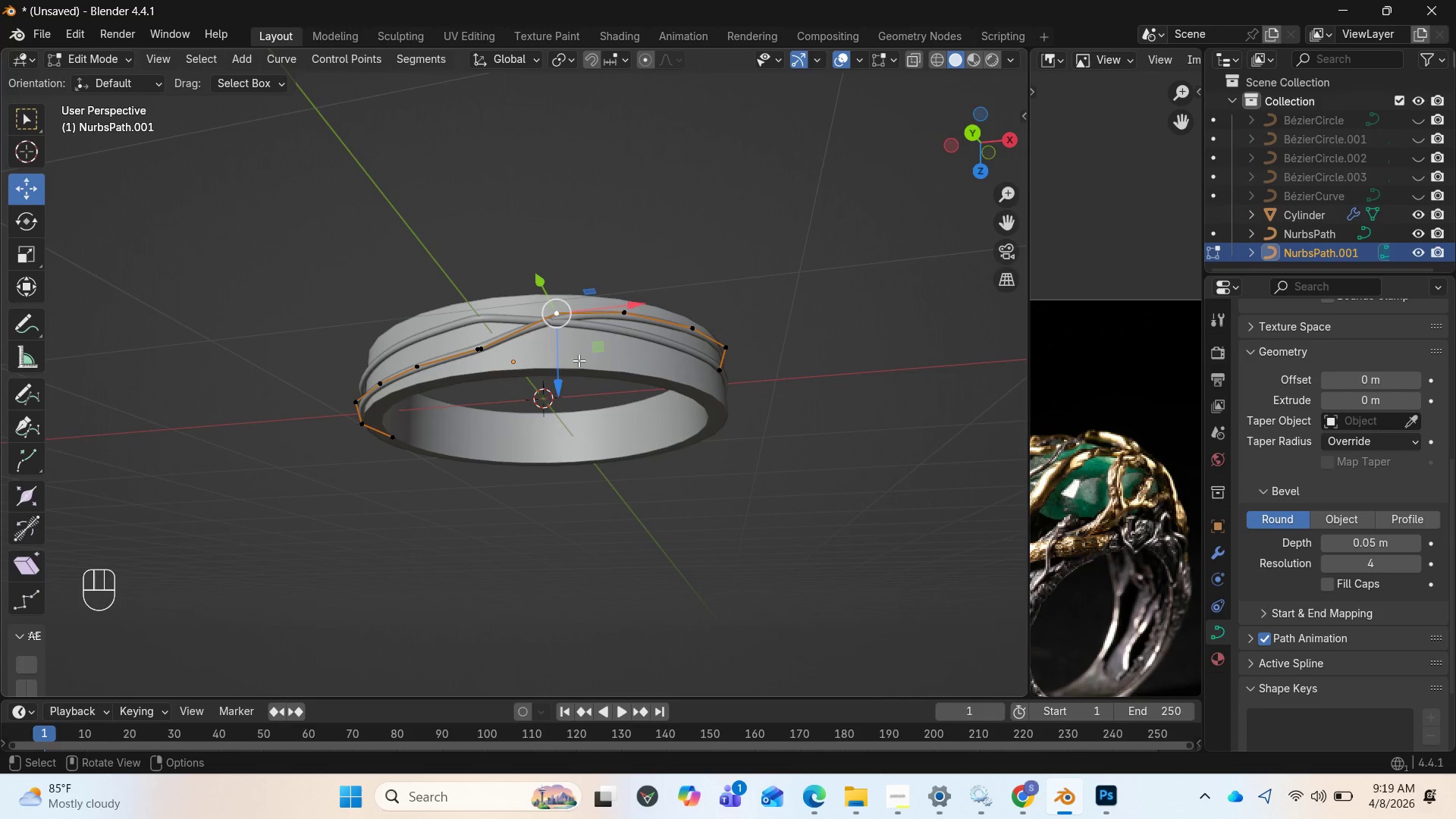 
left_click_drag(start_coordinate=[567, 372], to_coordinate=[563, 384])
 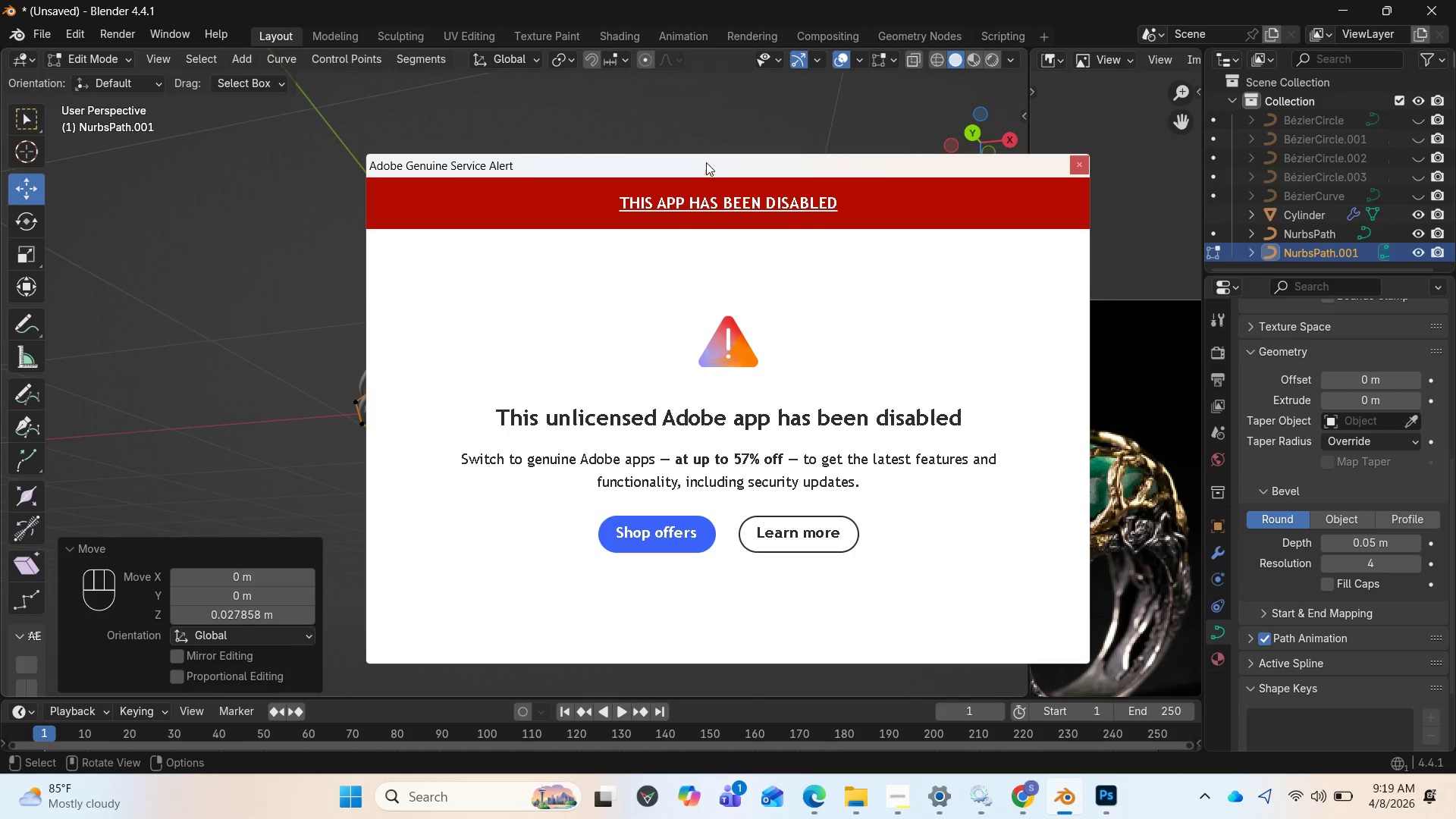 
left_click_drag(start_coordinate=[710, 158], to_coordinate=[450, 818])
 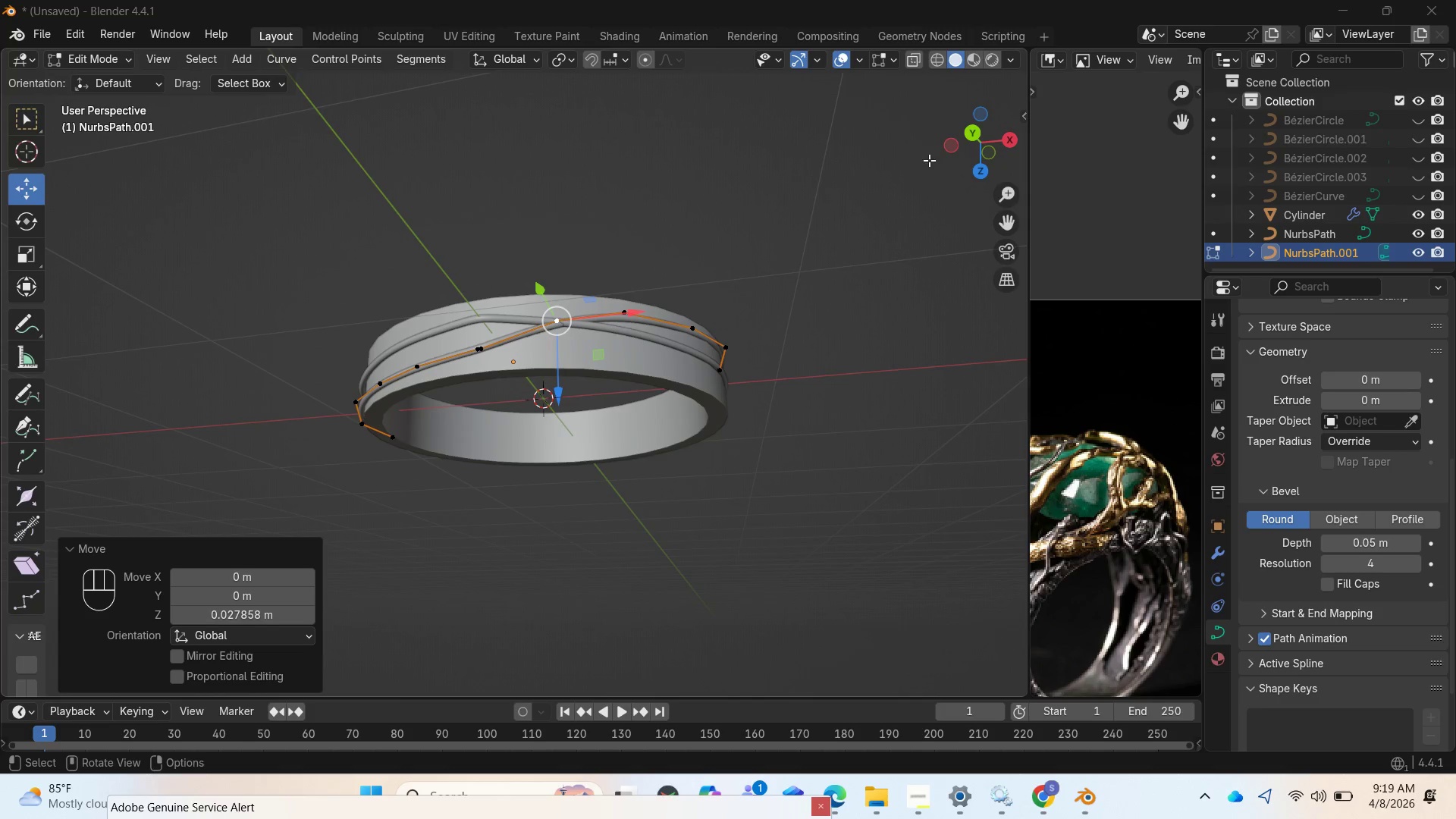 
left_click_drag(start_coordinate=[962, 144], to_coordinate=[767, 162])
 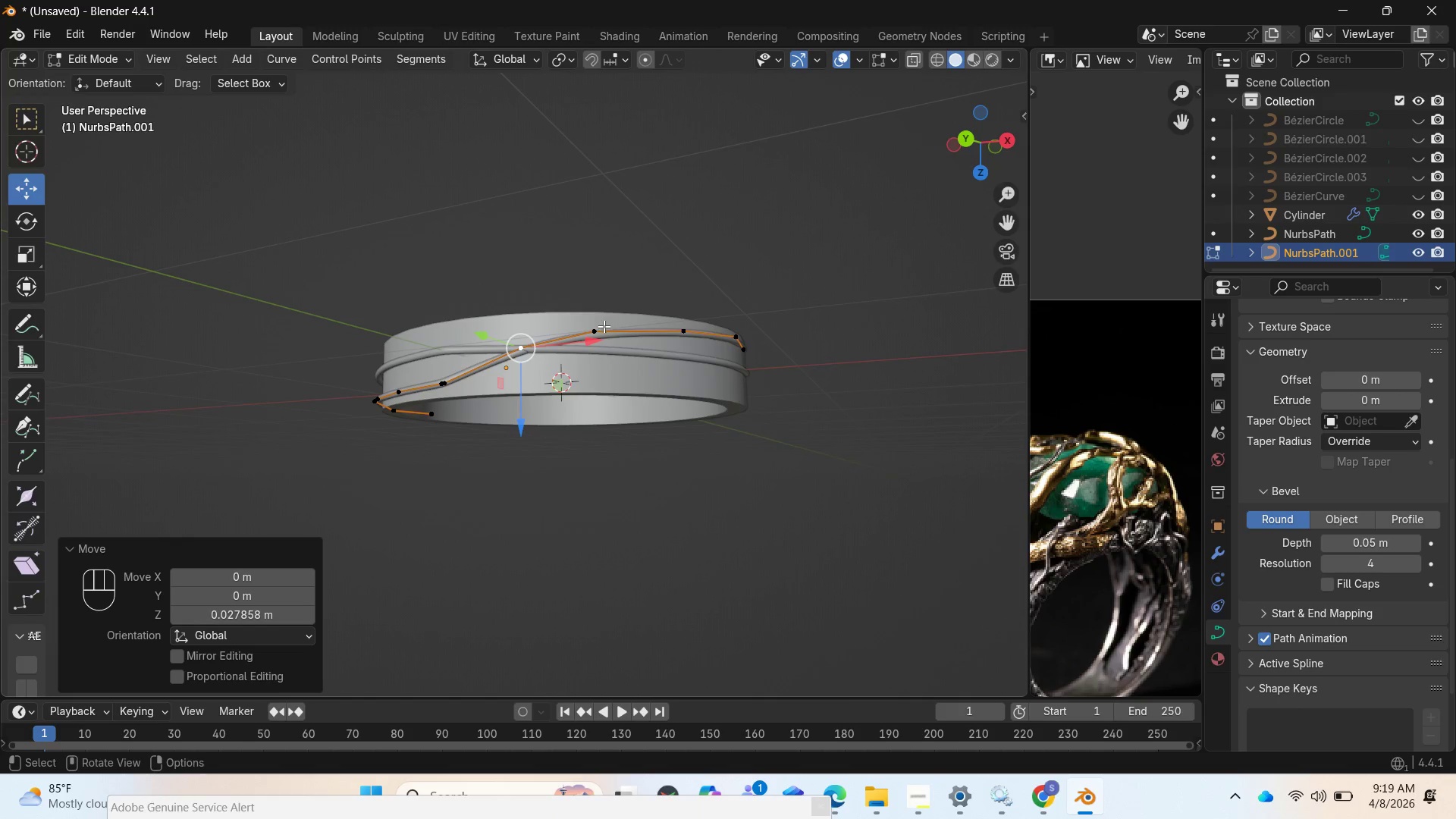 
left_click([599, 328])
 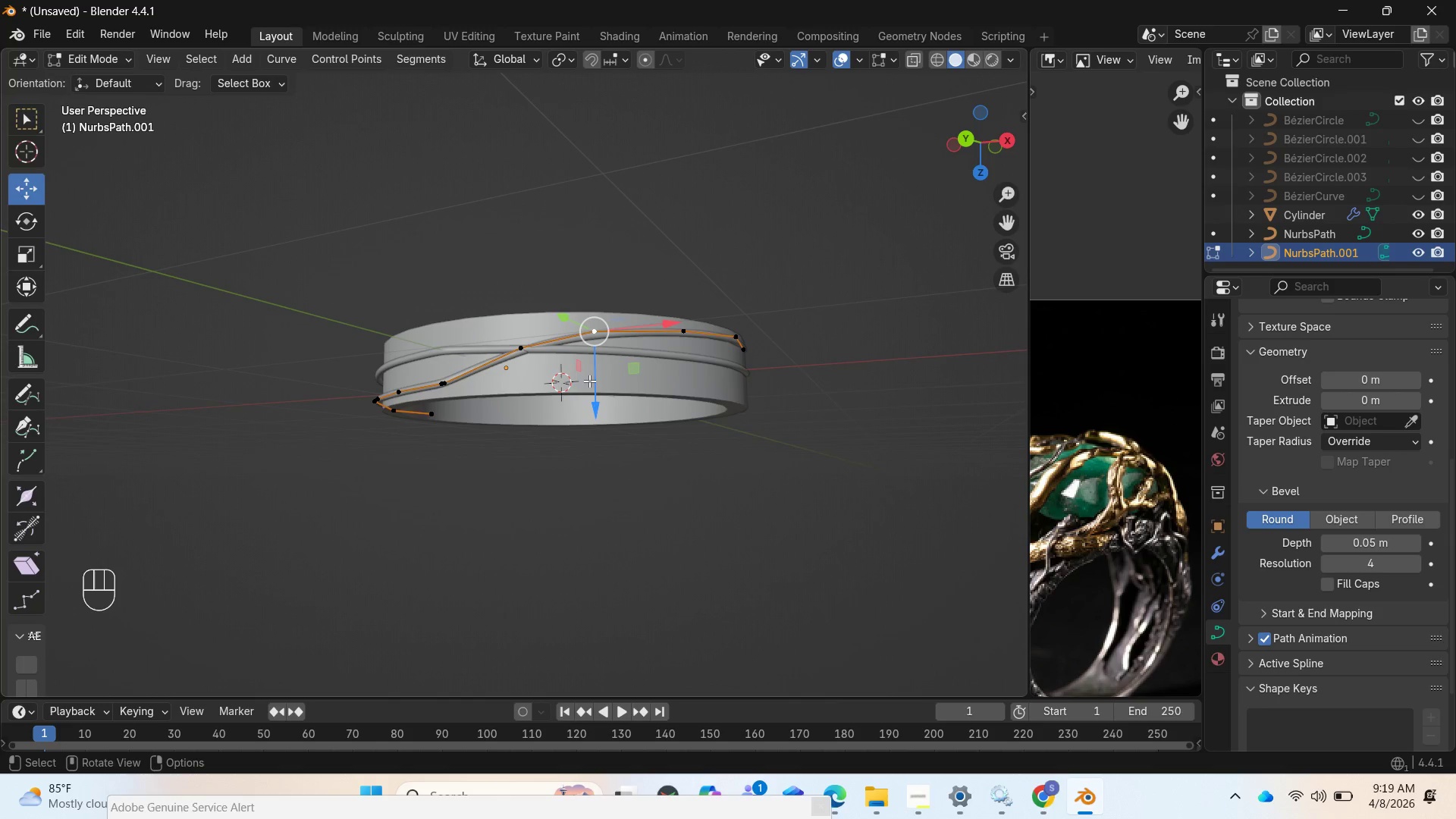 
left_click_drag(start_coordinate=[590, 382], to_coordinate=[591, 395])
 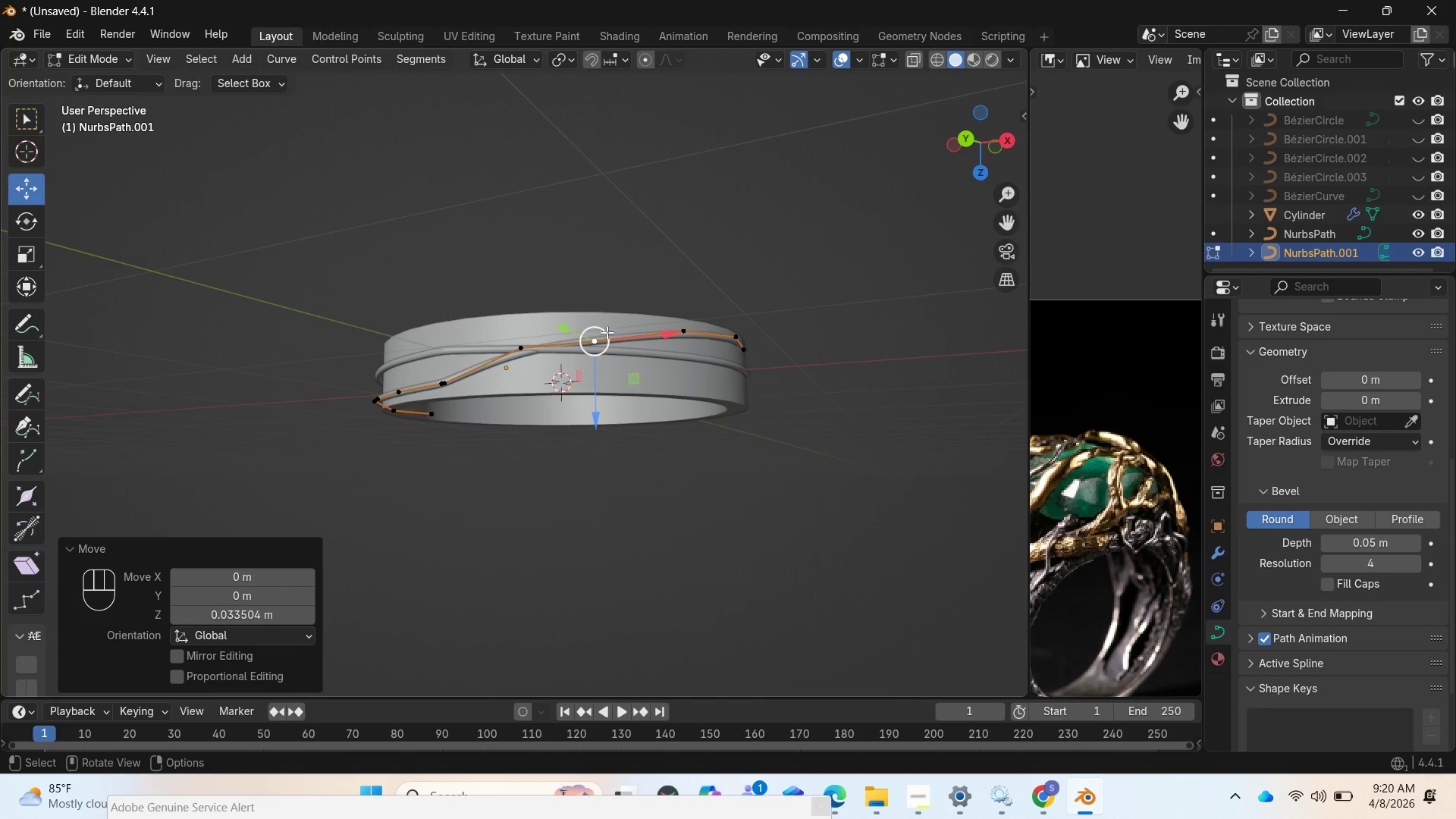 
key(Tab)
 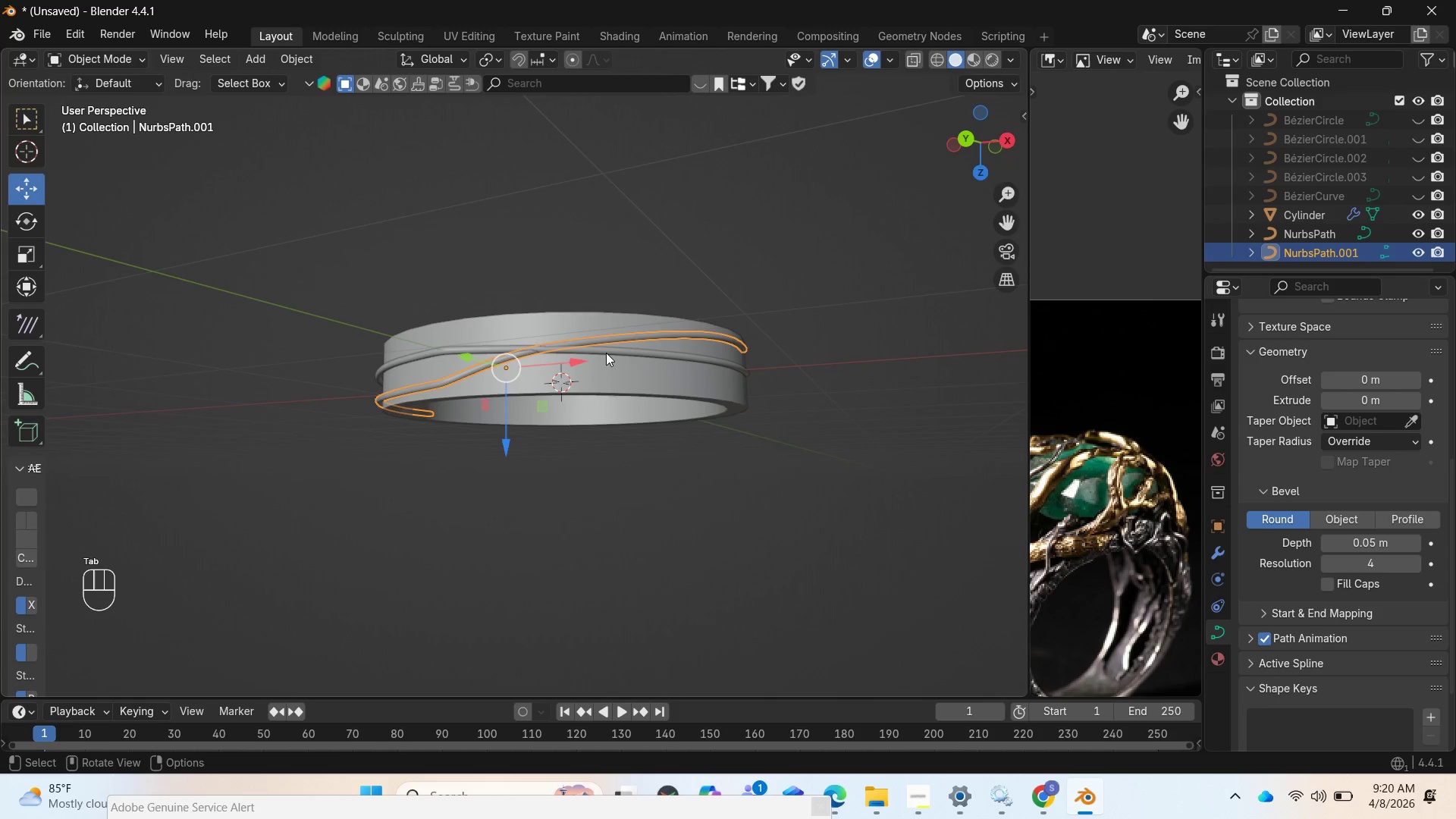 
left_click([606, 353])
 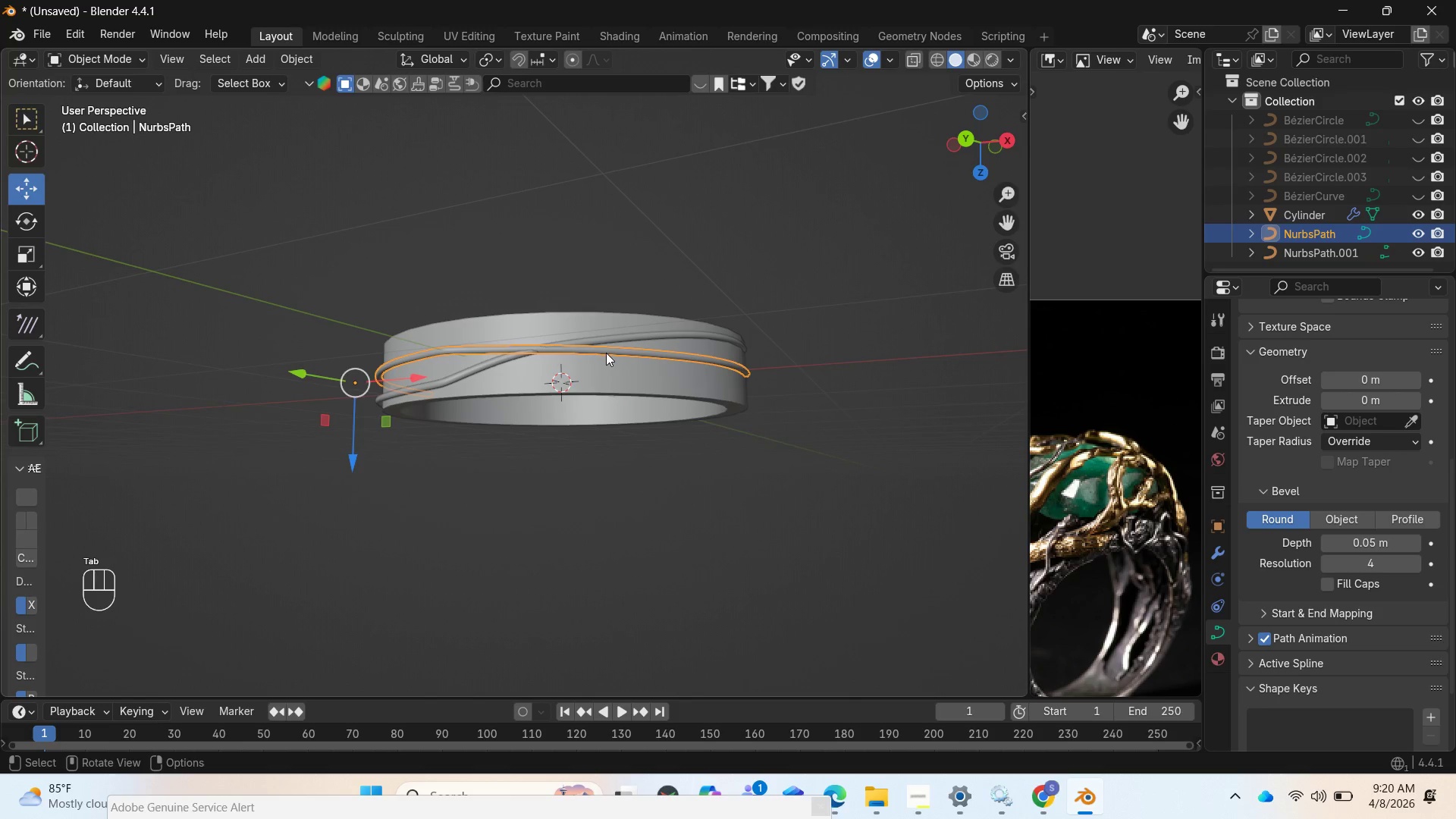 
key(Shift+D)
 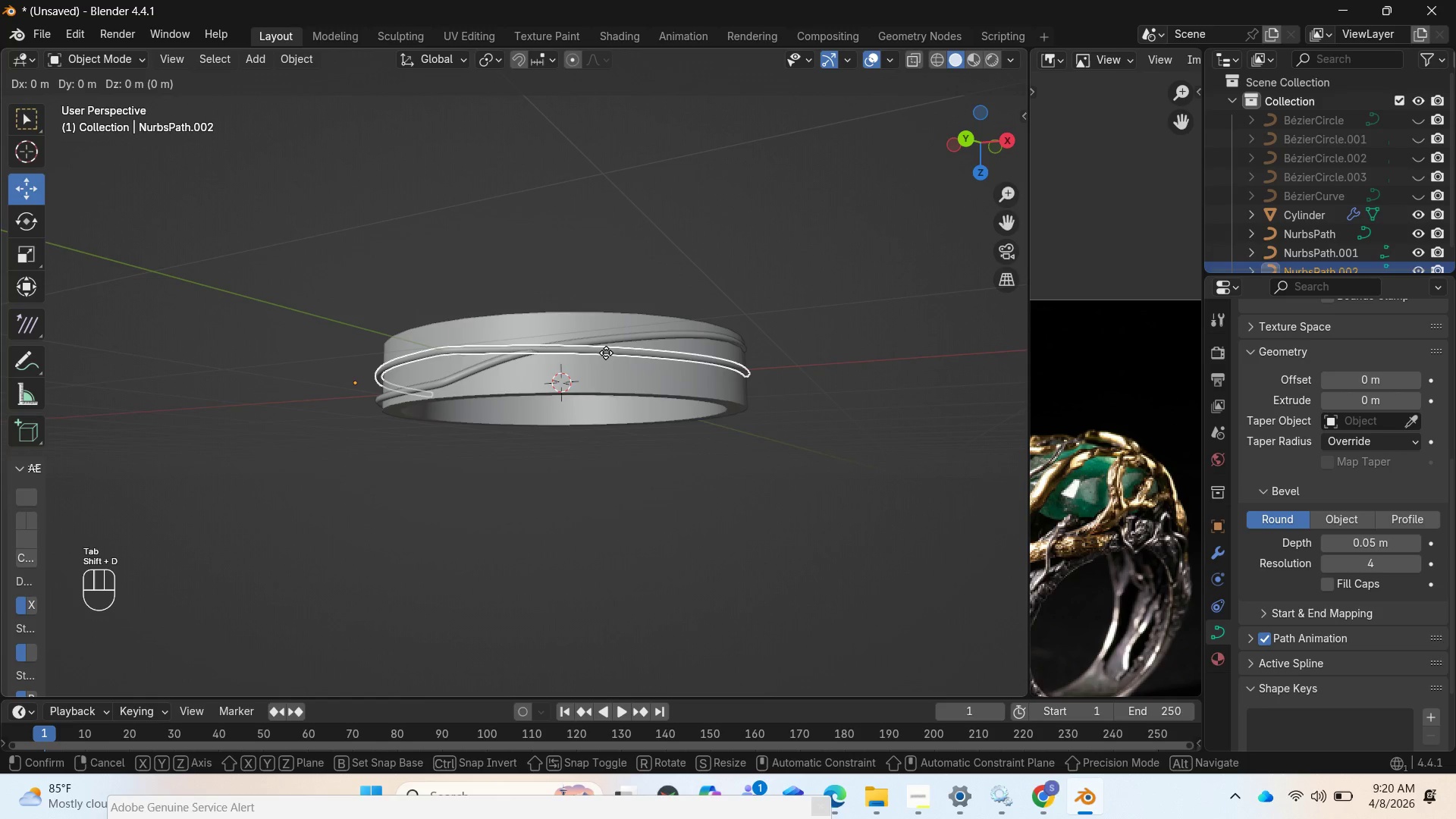 
left_click([606, 353])
 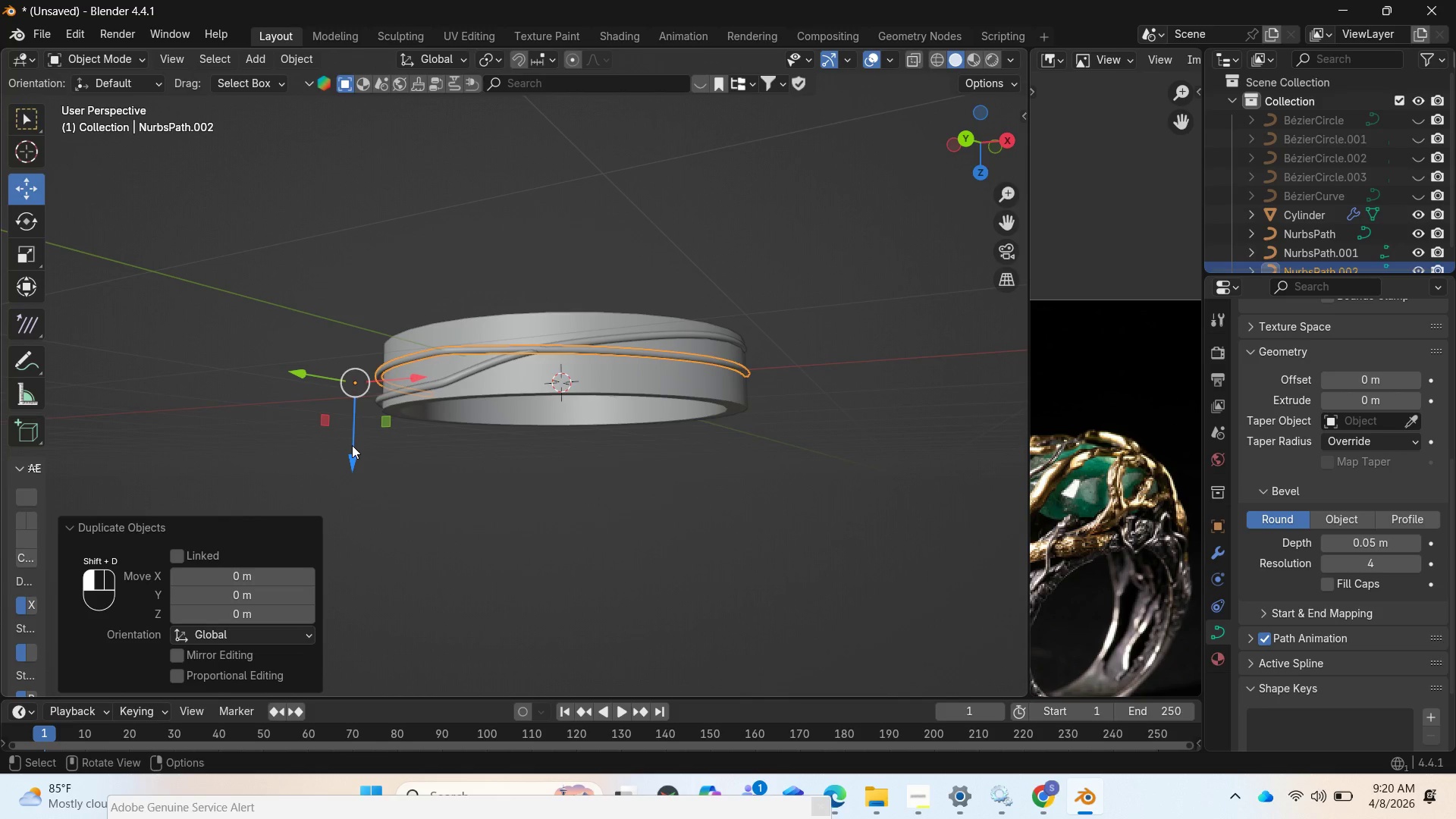 
left_click([352, 445])
 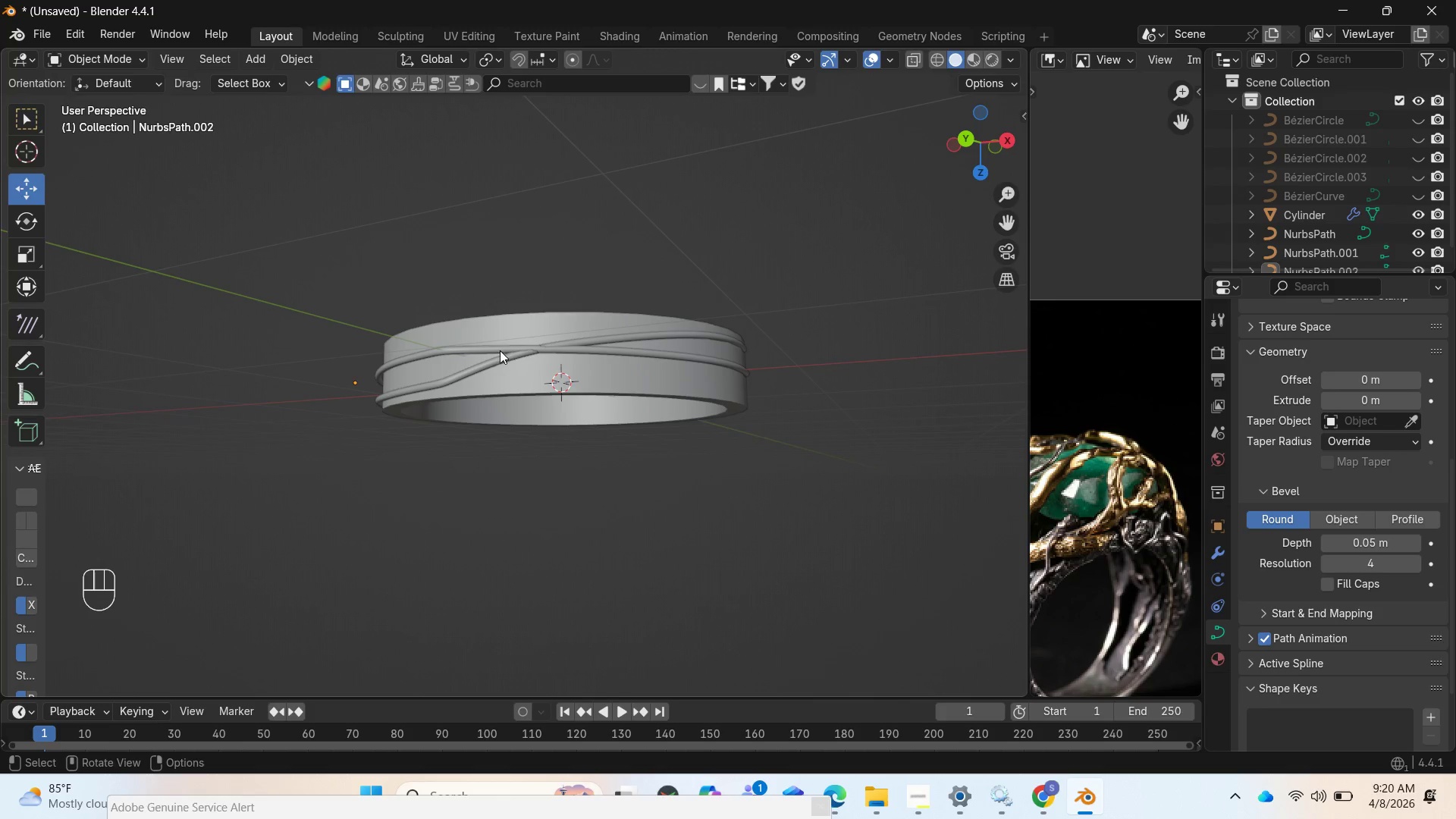 
key(Control+Z)
 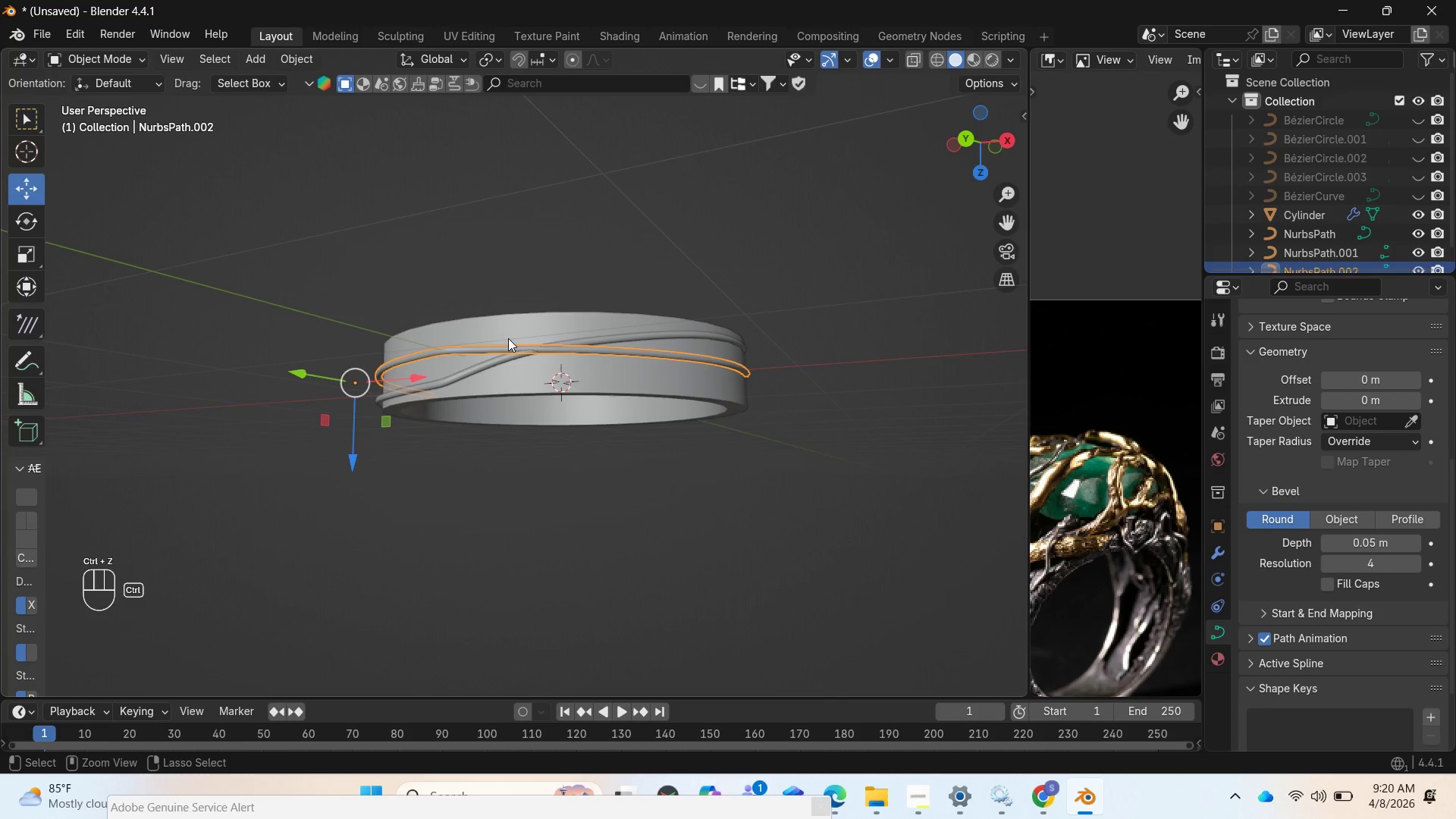 
key(Control+Z)
 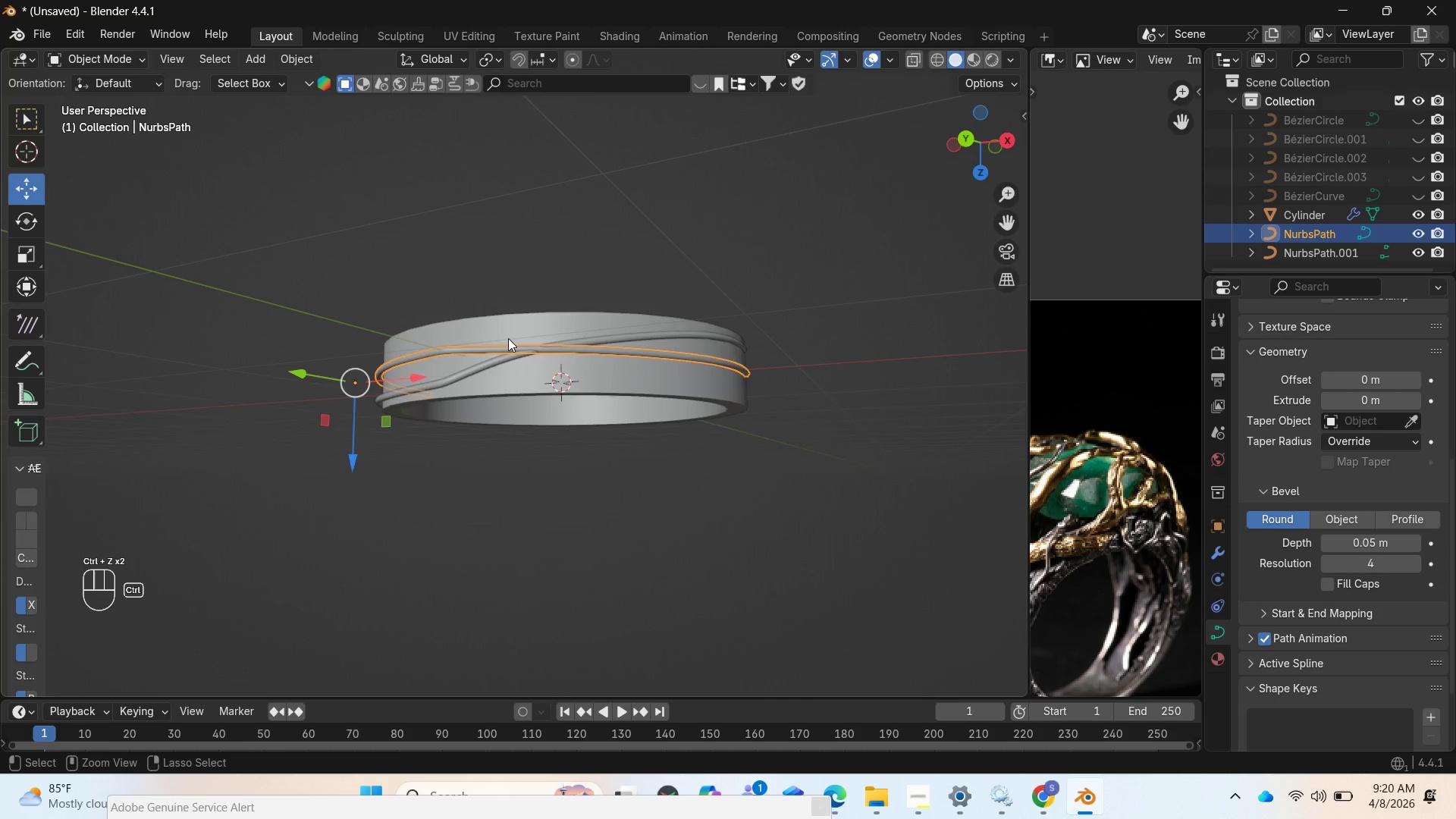 
key(Control+Z)
 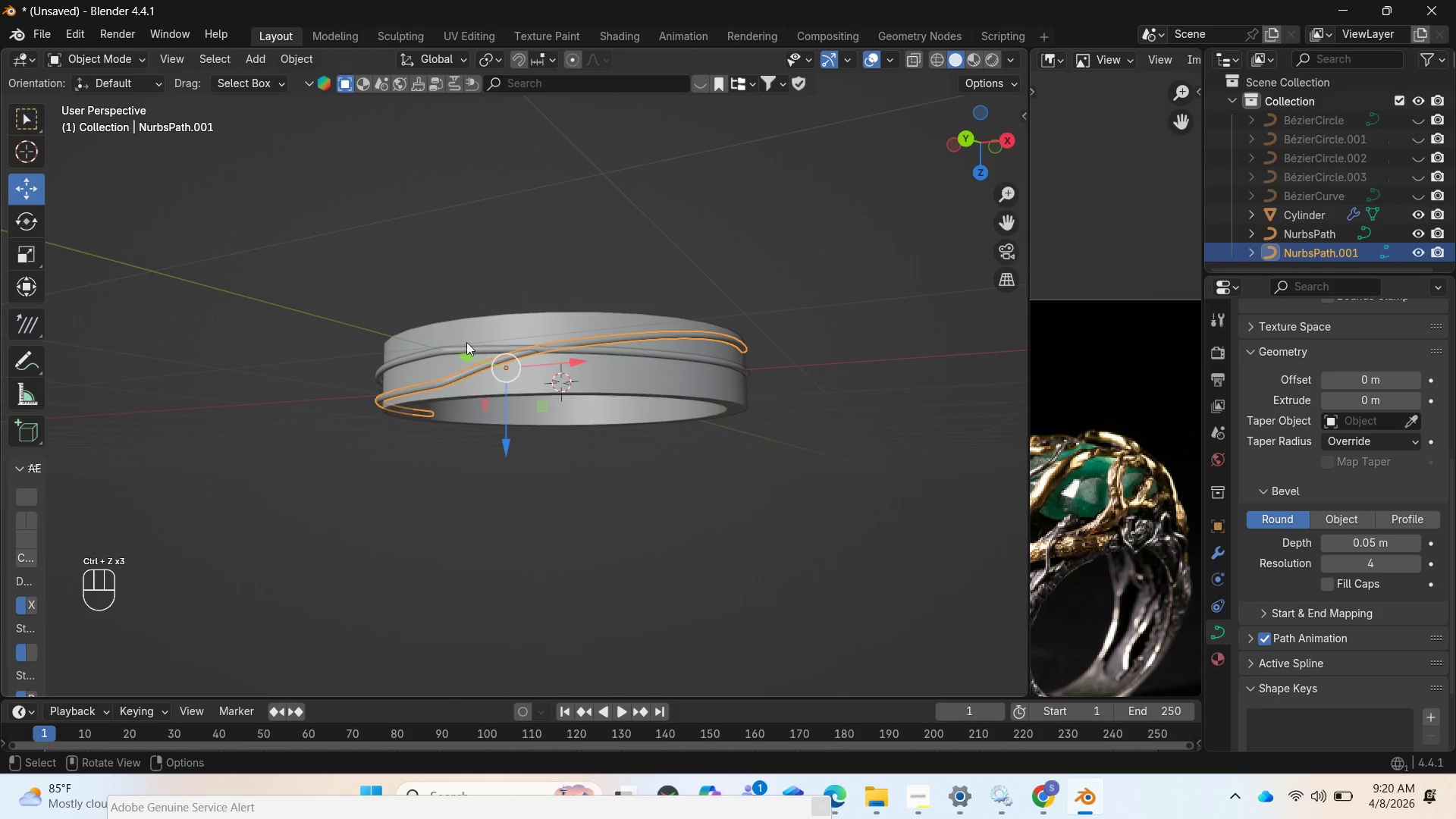 
left_click([462, 342])
 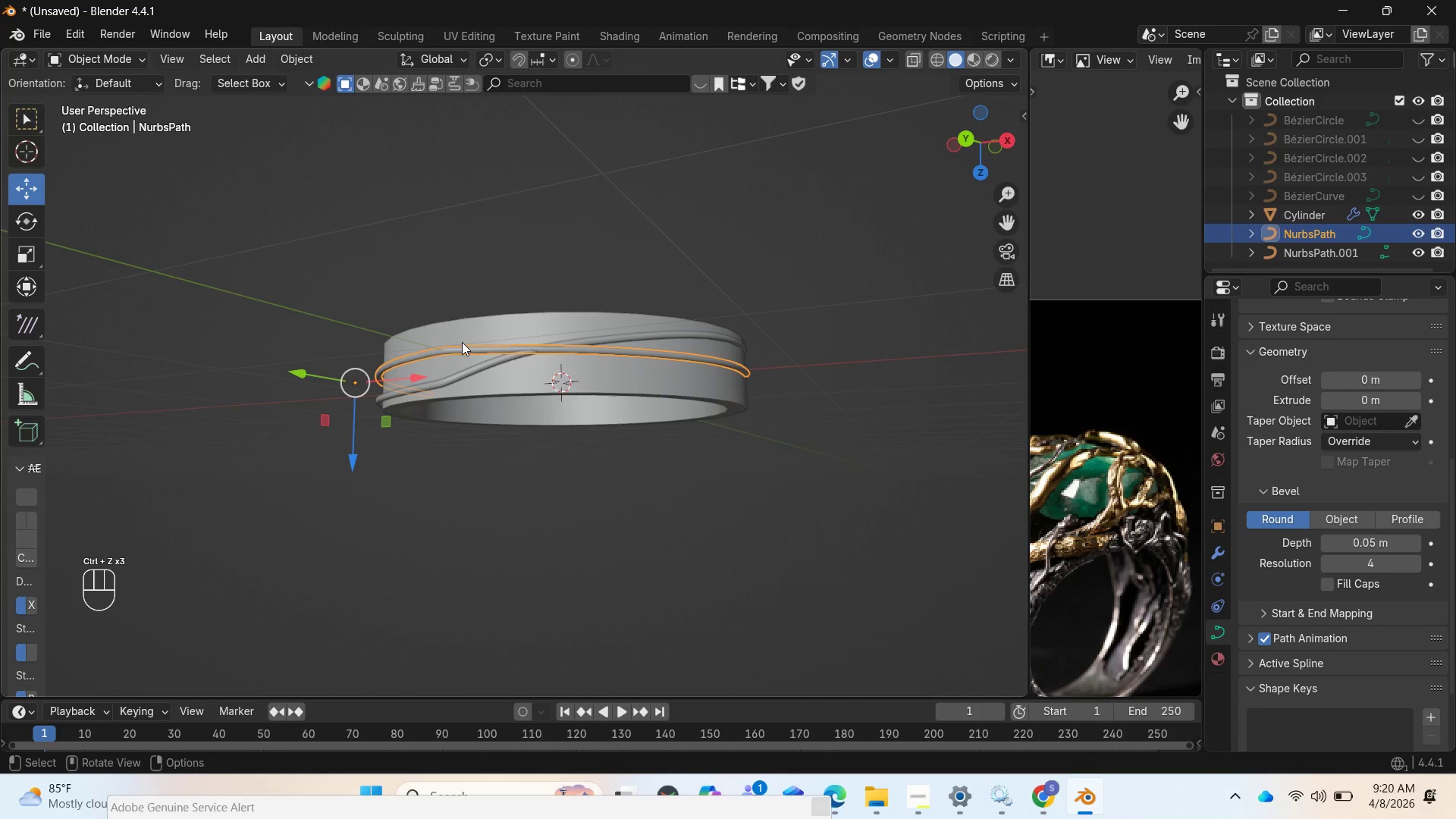 
right_click([462, 342])
 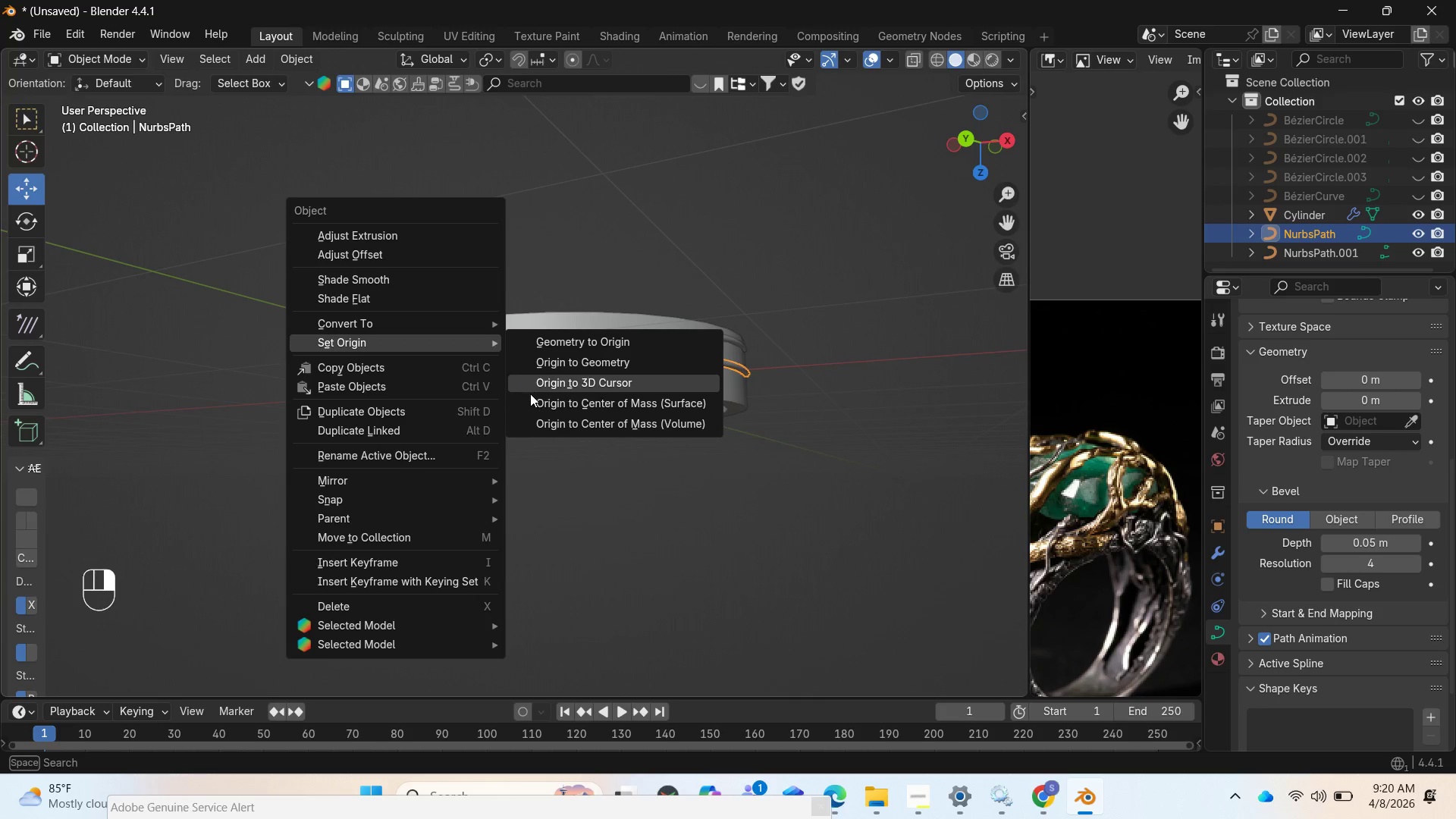 
left_click_drag(start_coordinate=[530, 394], to_coordinate=[530, 406])
 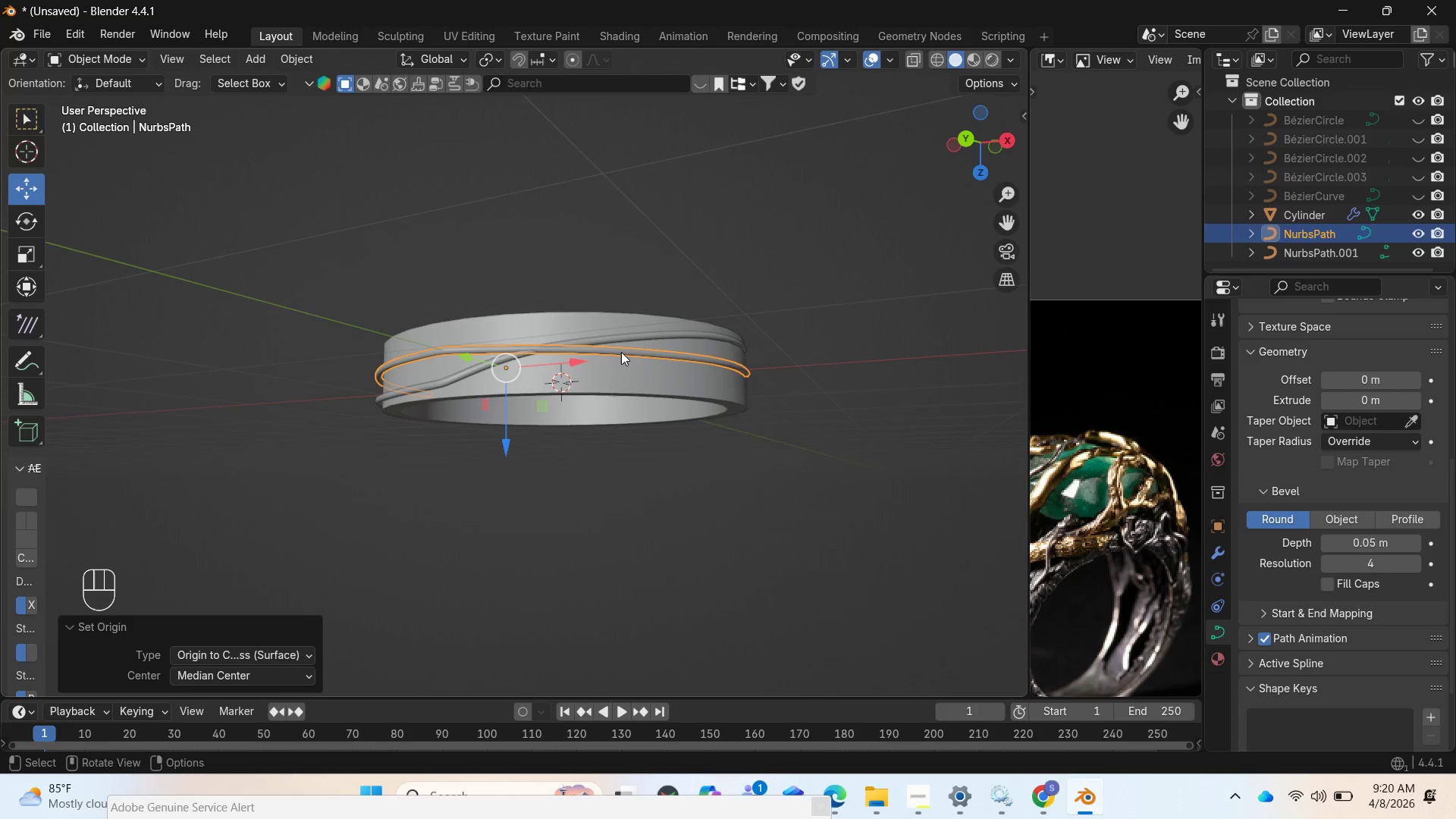 
key(Shift+D)
 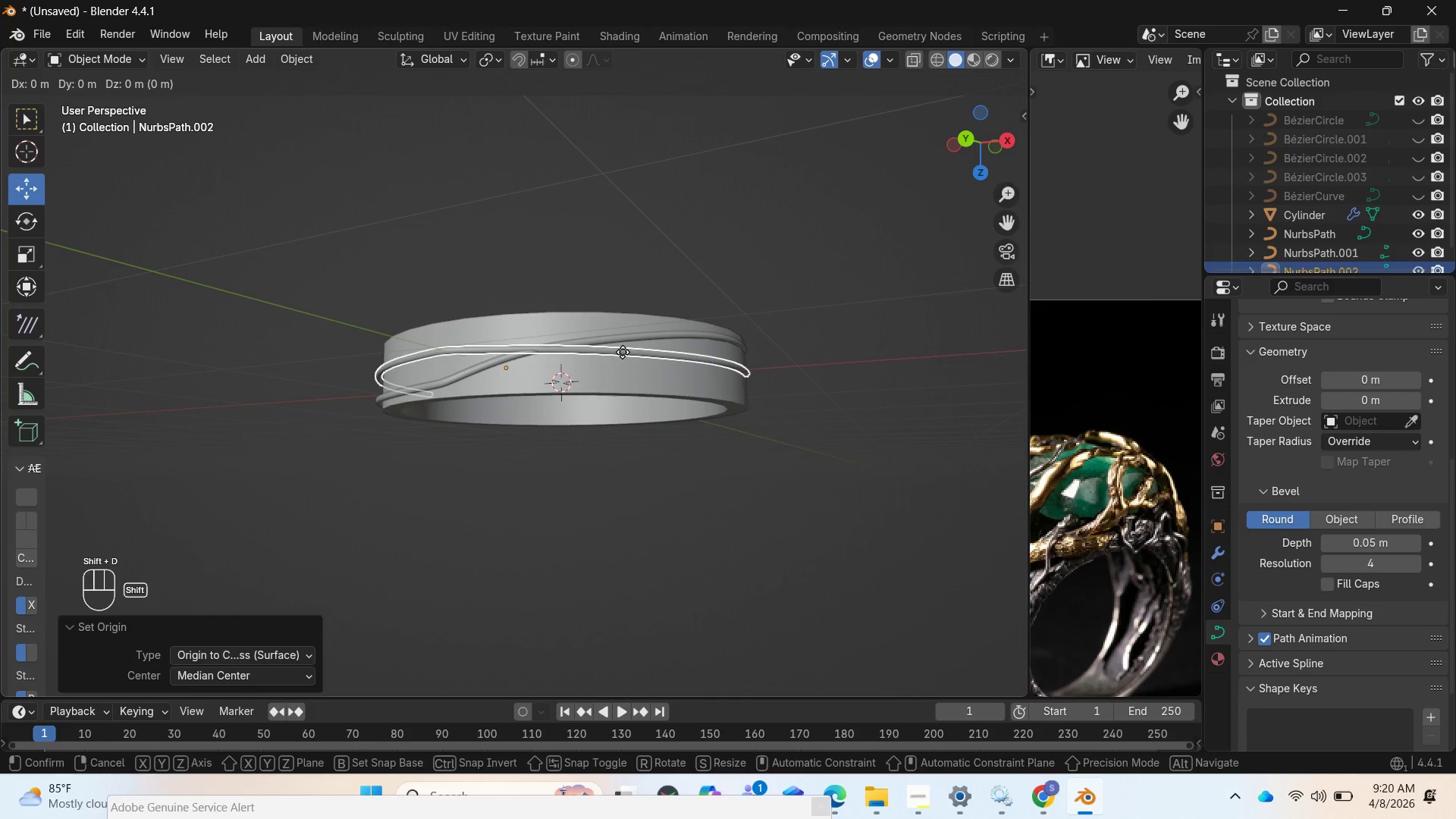 
left_click([623, 352])
 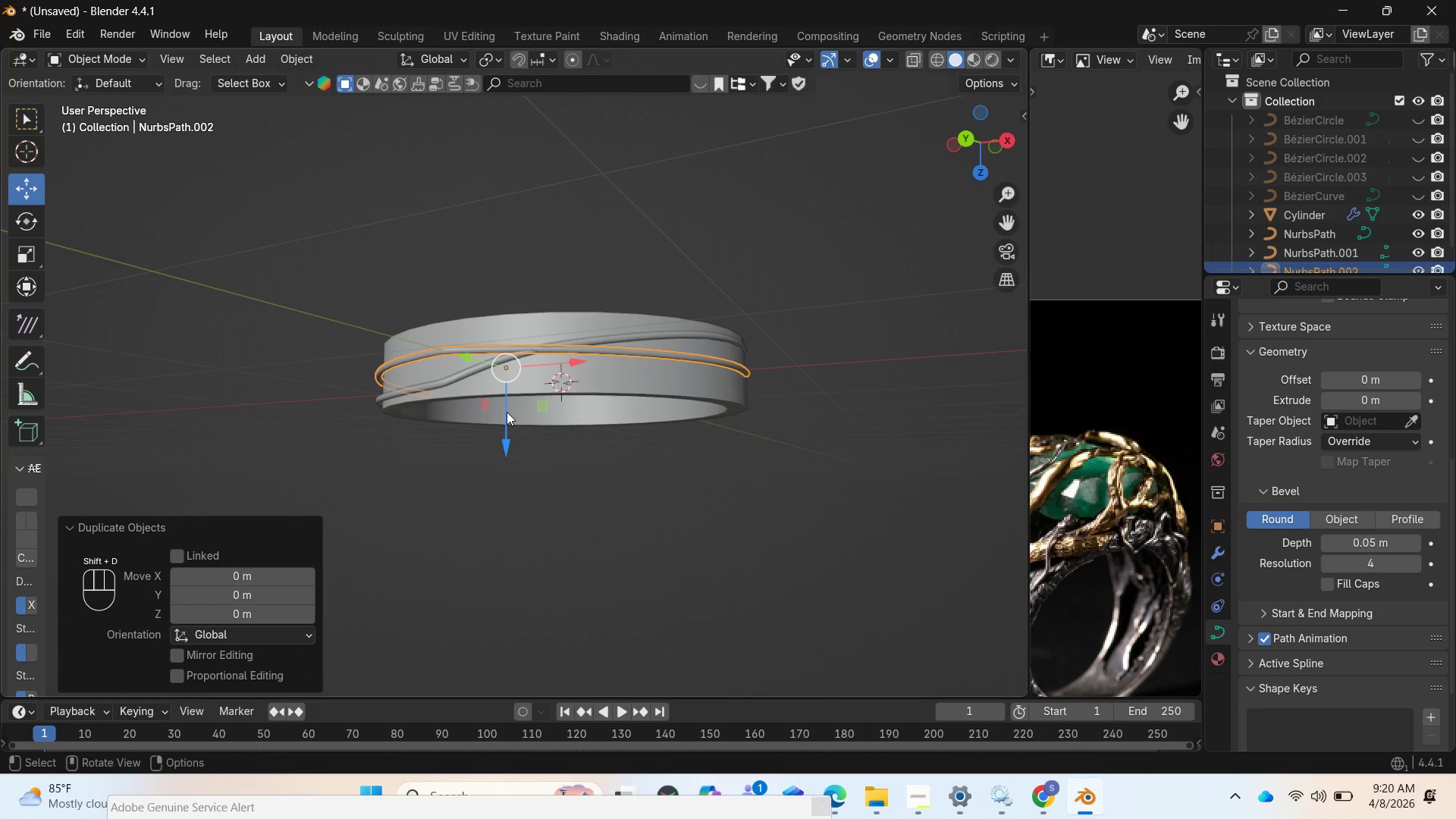 
left_click_drag(start_coordinate=[507, 412], to_coordinate=[510, 388])
 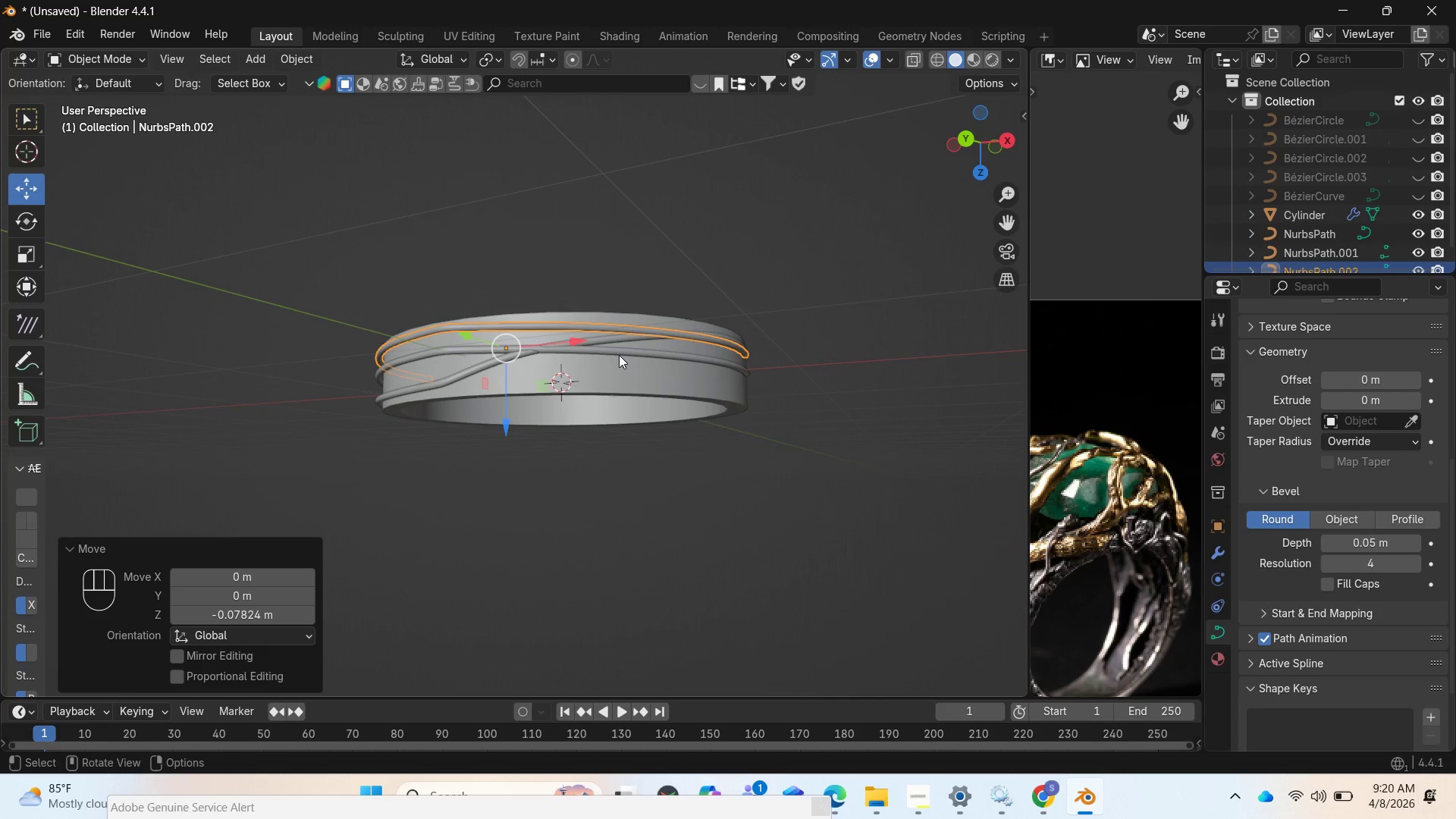 
hold_key(key=ControlLeft, duration=0.55)
 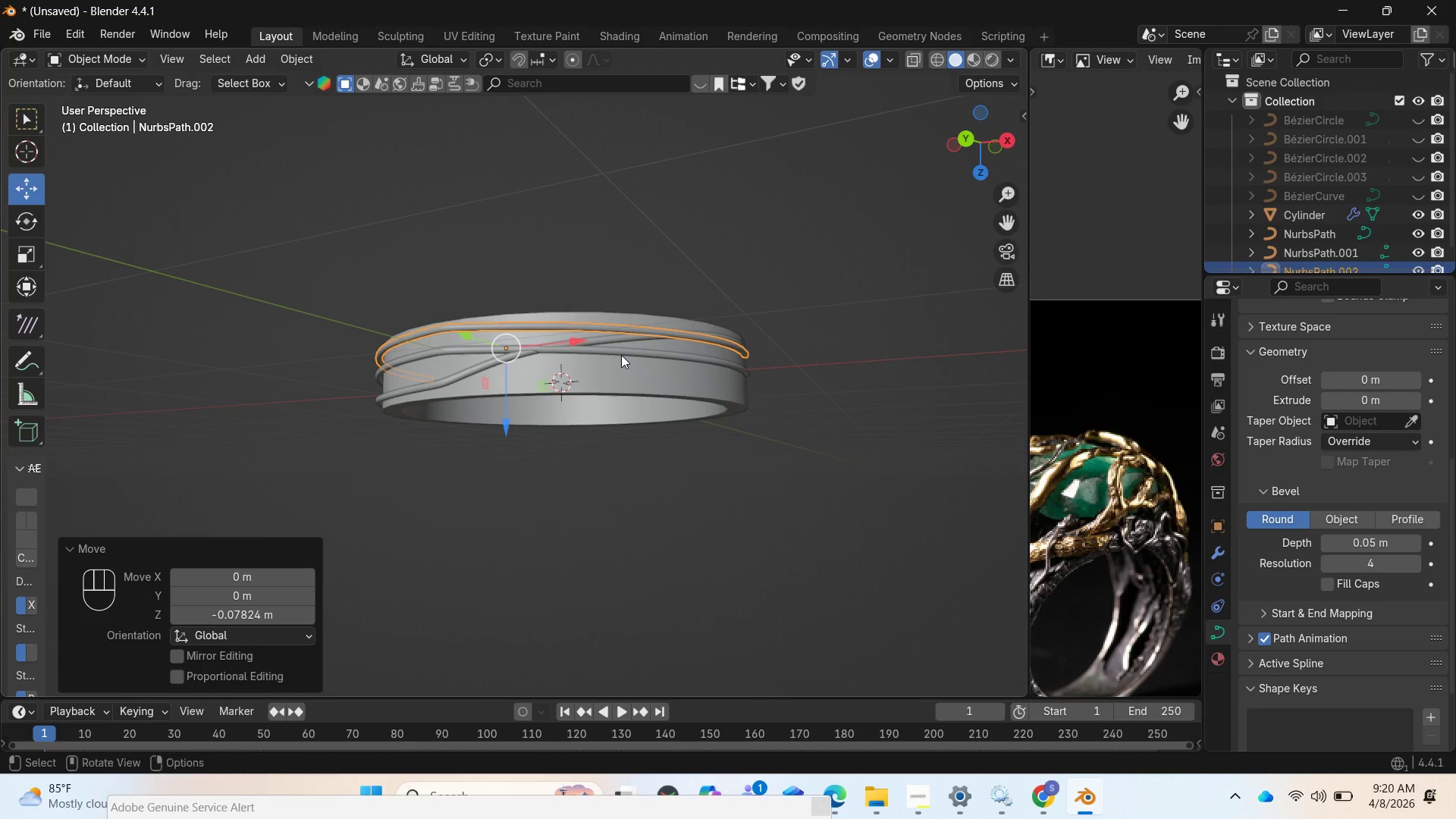 
key(Shift+D)
 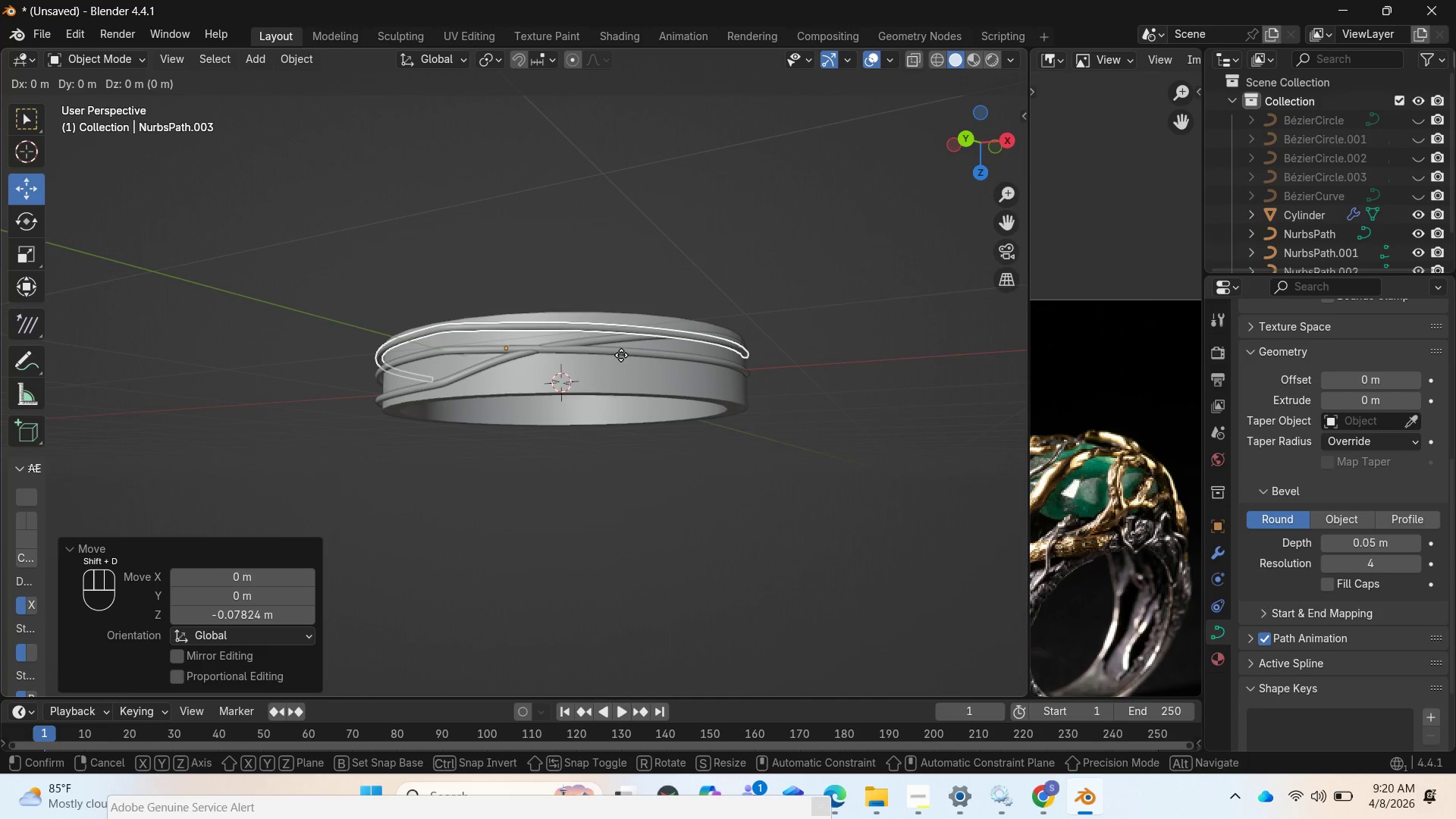 
left_click([621, 355])
 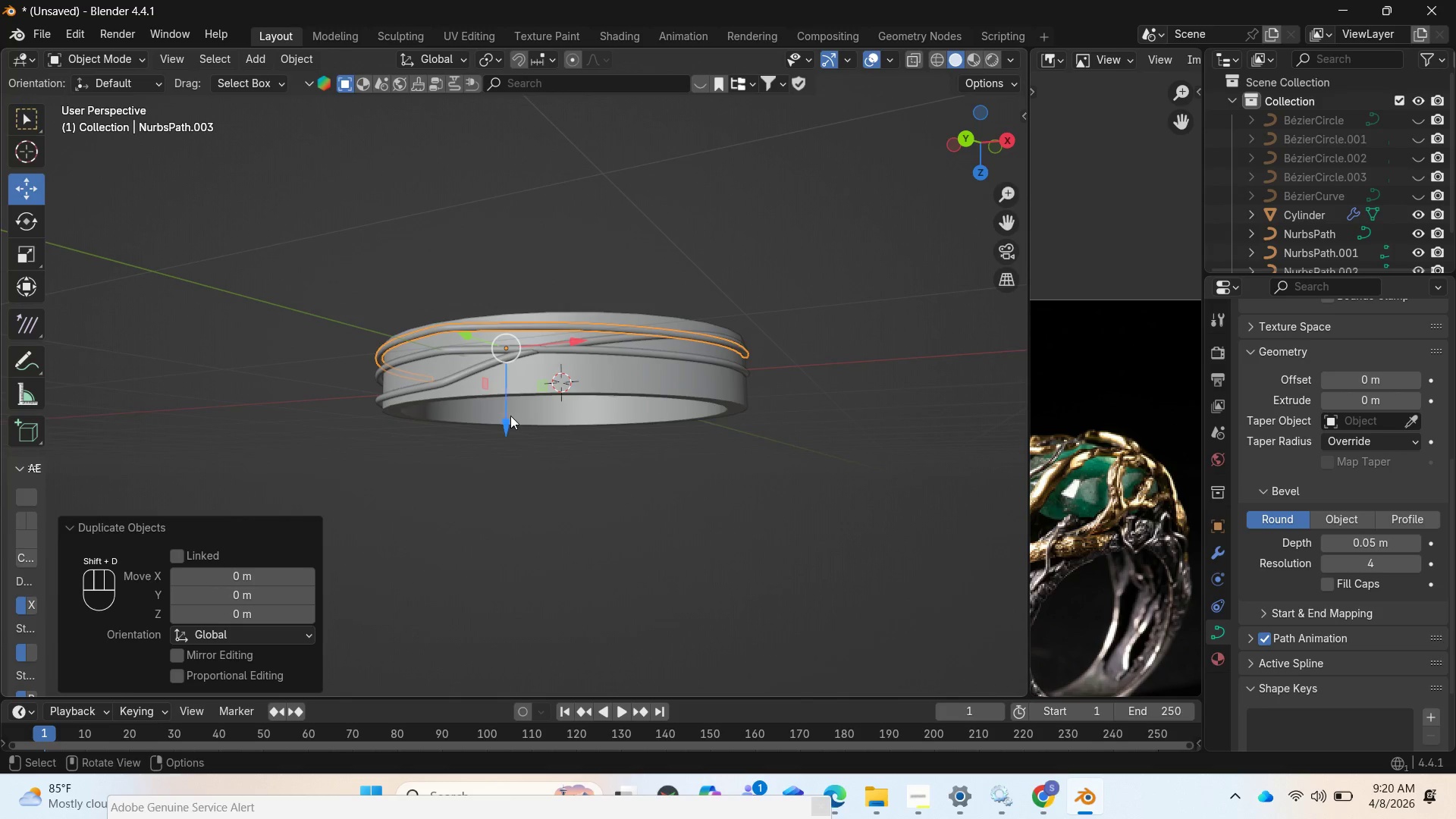 
left_click_drag(start_coordinate=[510, 416], to_coordinate=[497, 463])
 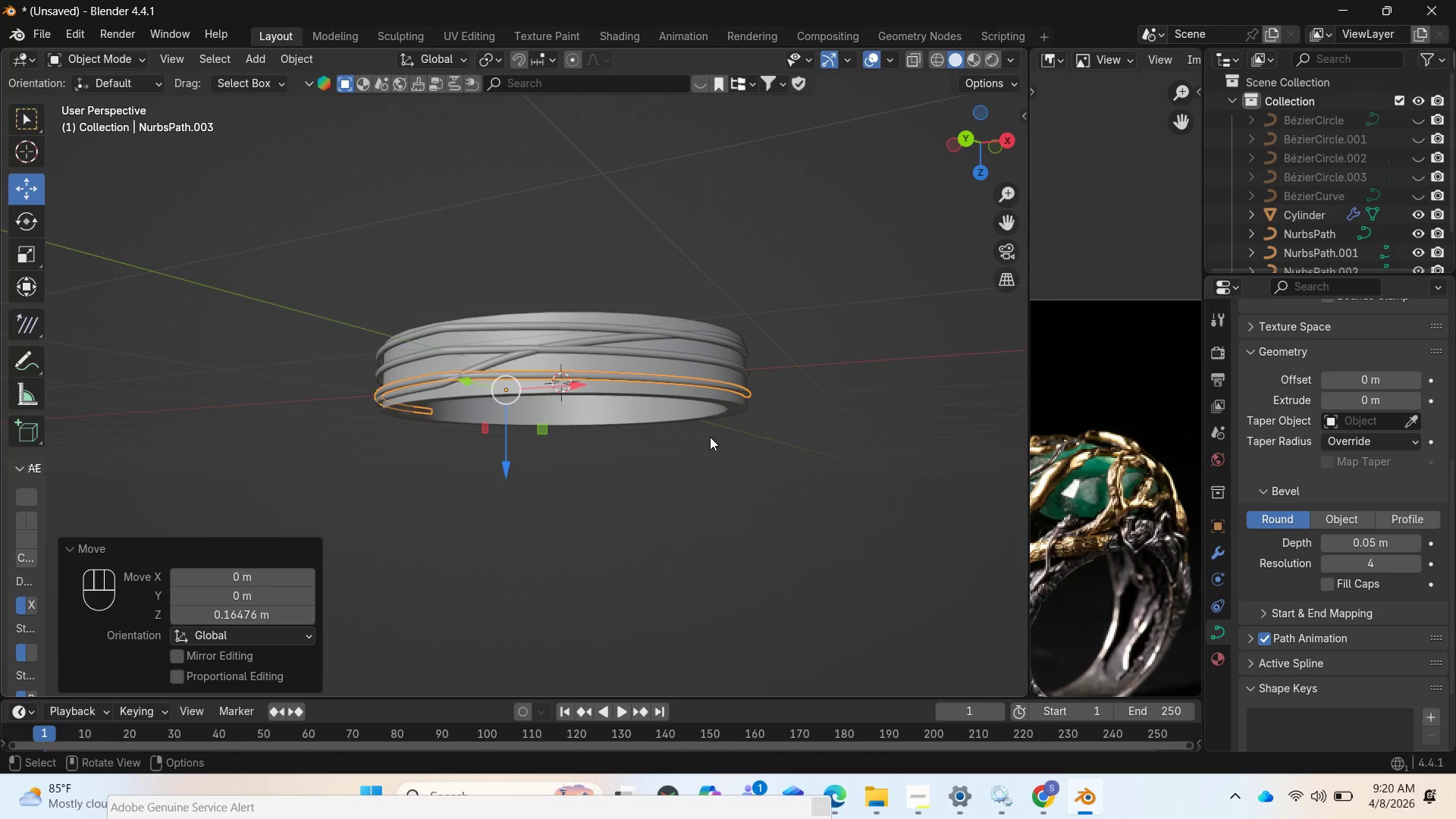 
key(Shift+D)
 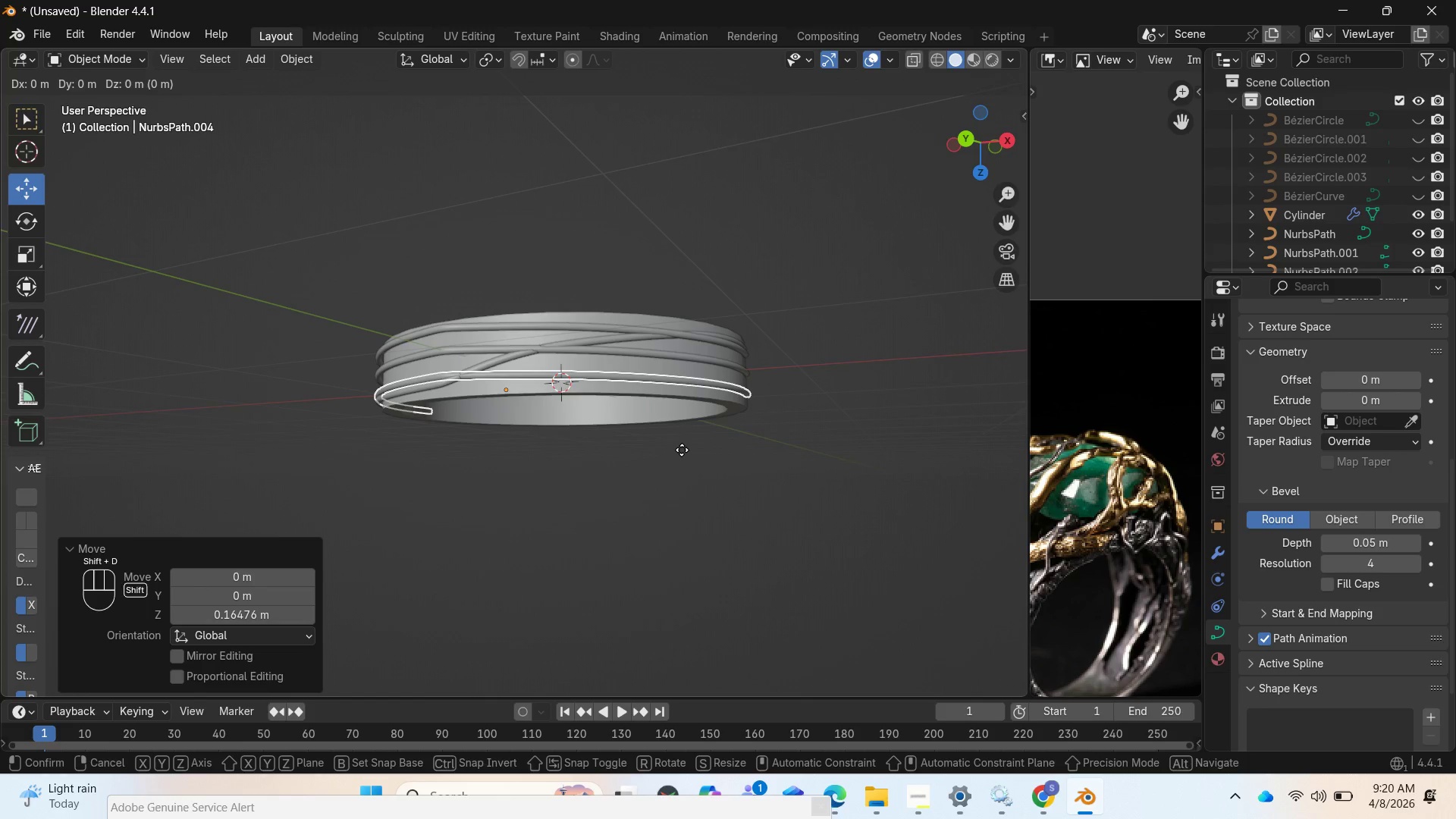 
left_click([682, 450])
 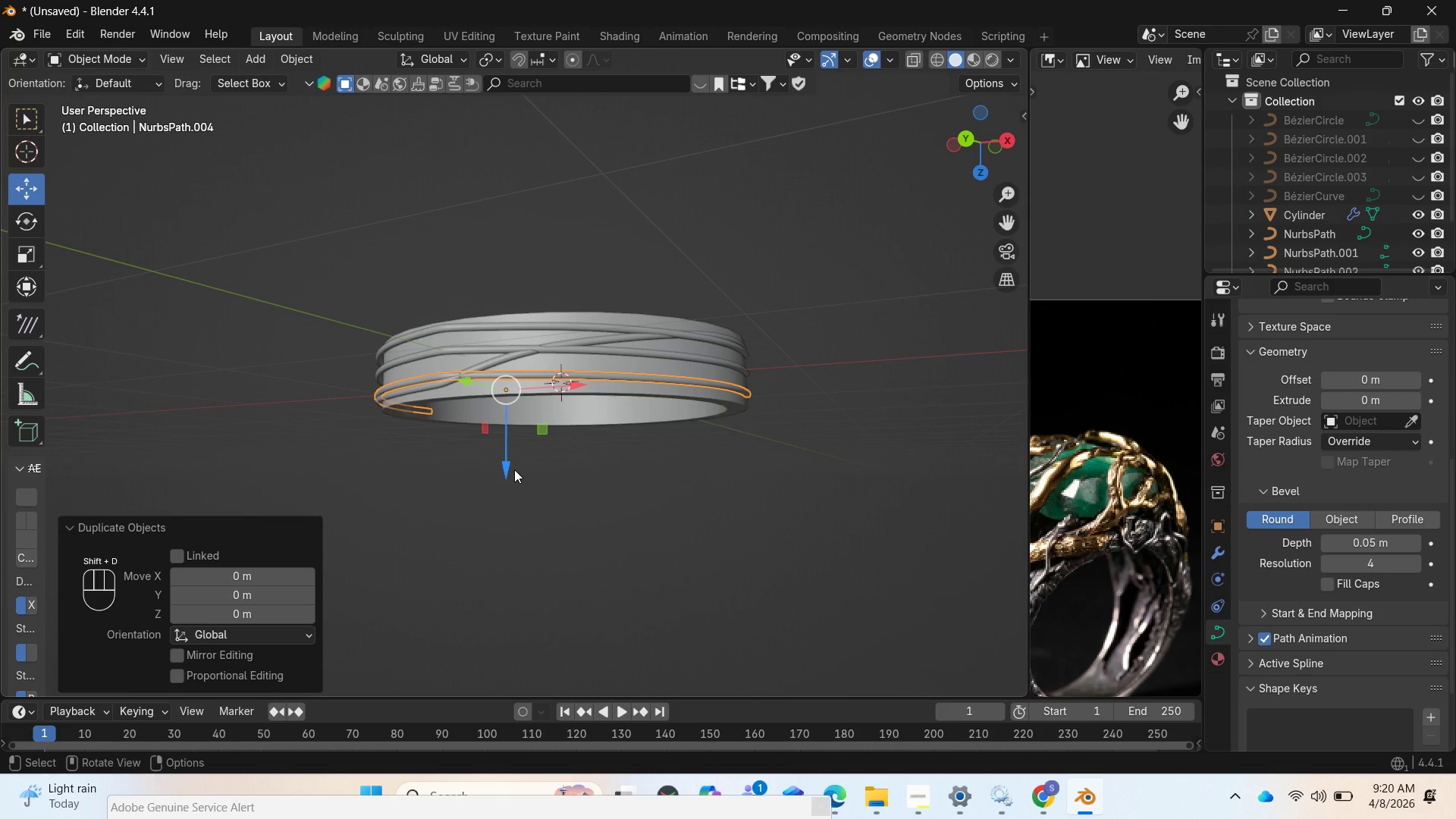 
left_click_drag(start_coordinate=[506, 471], to_coordinate=[513, 465])
 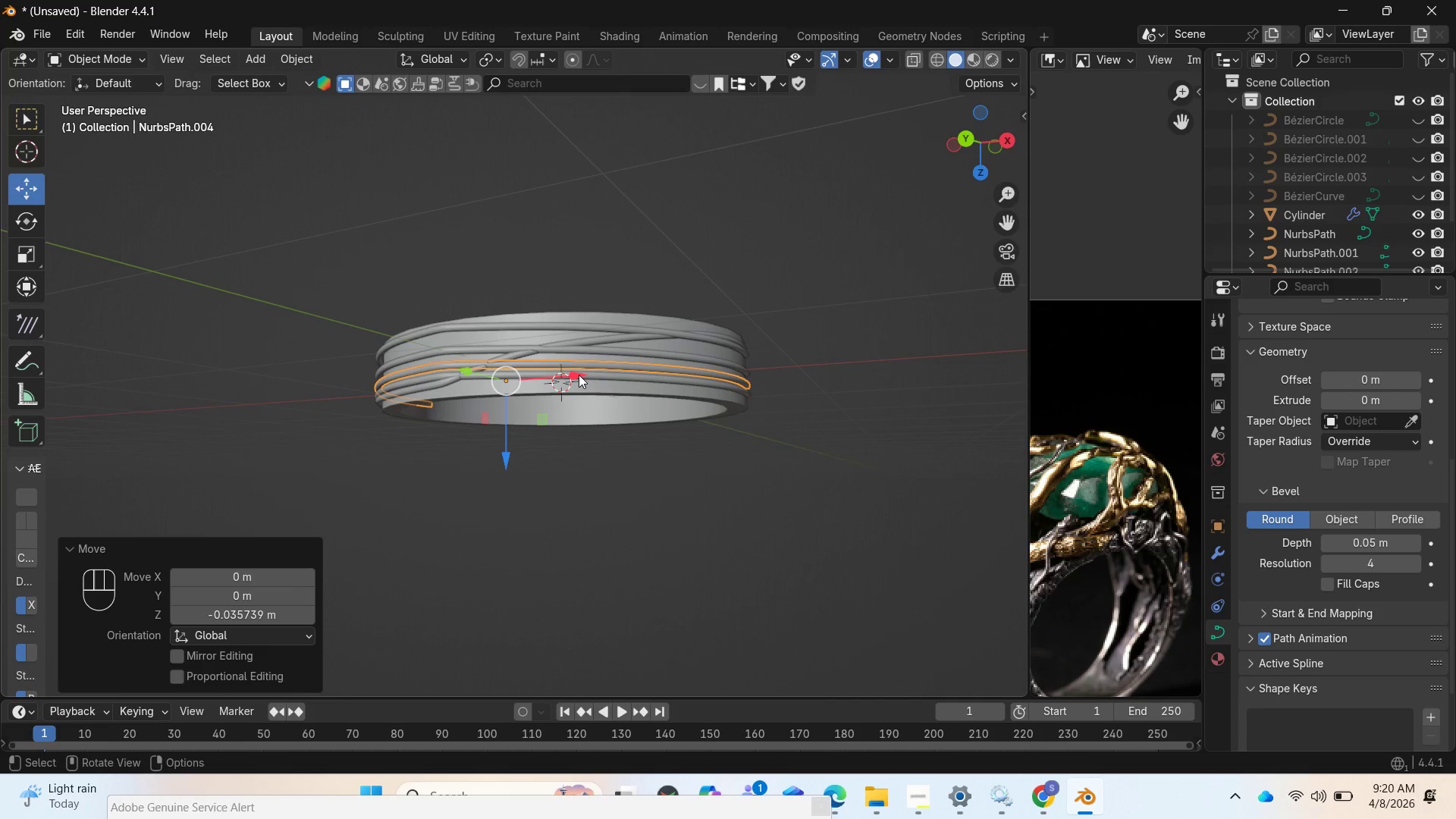 
left_click([579, 375])
 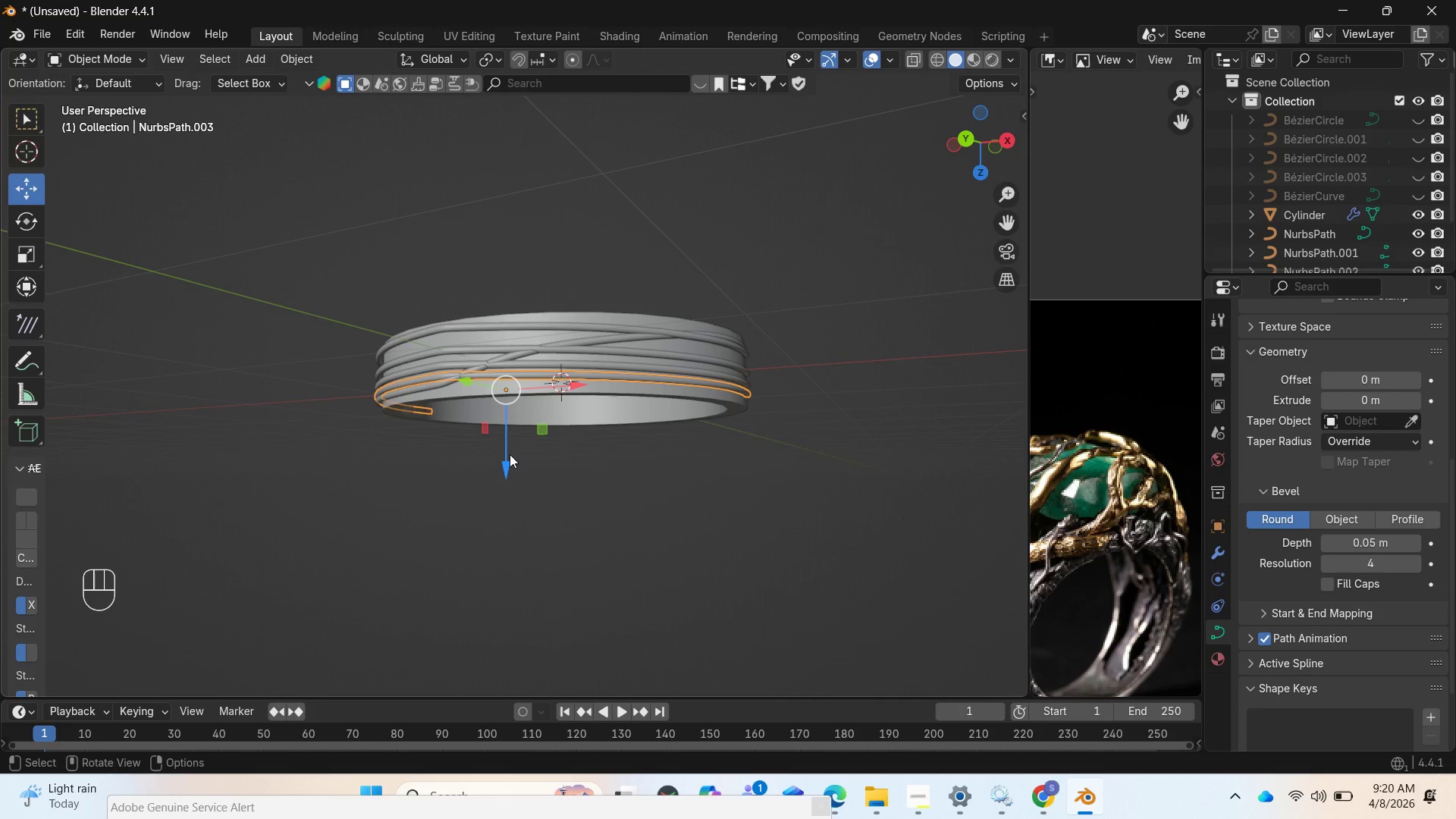 
left_click_drag(start_coordinate=[510, 454], to_coordinate=[509, 463])
 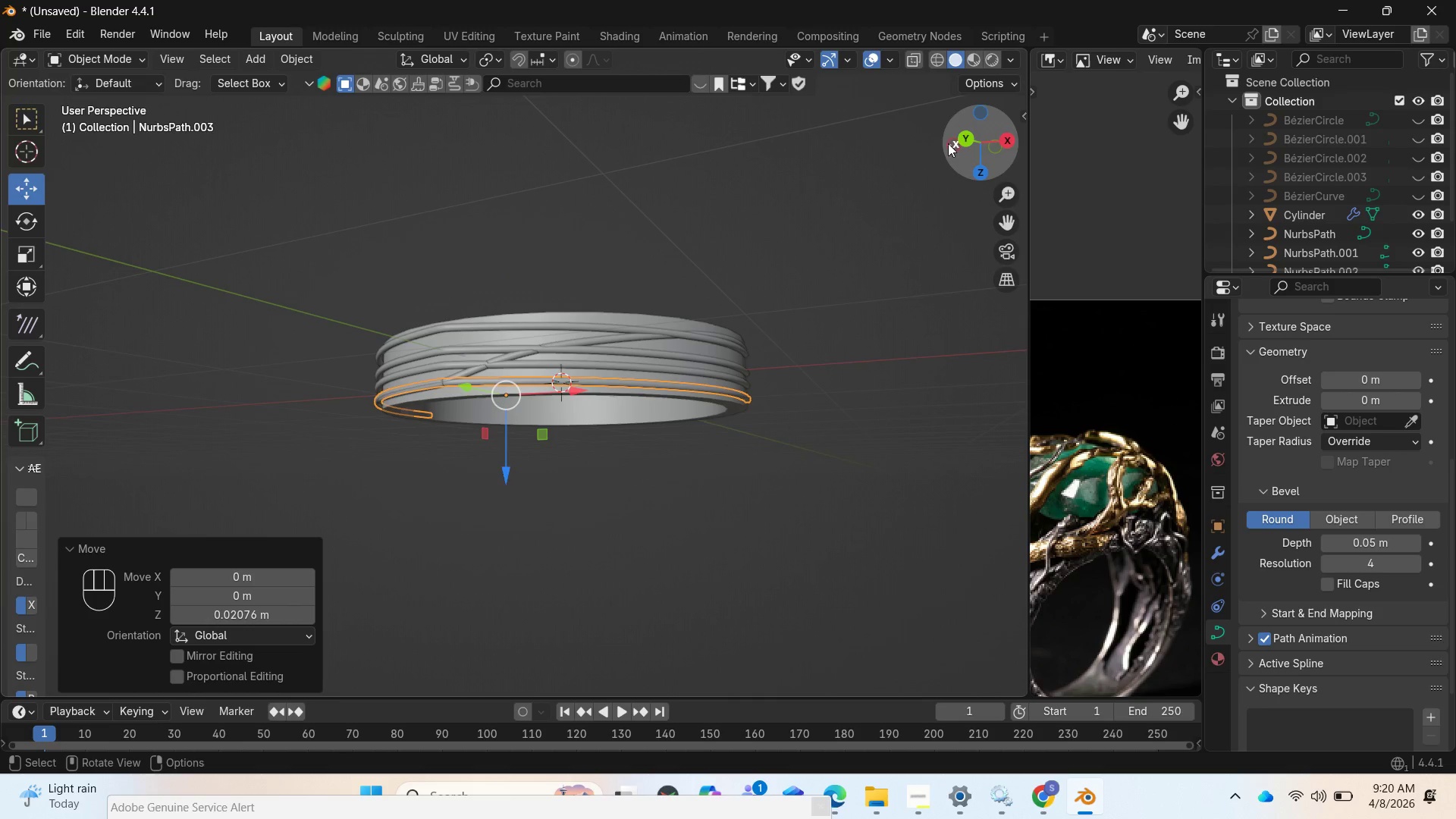 
left_click_drag(start_coordinate=[968, 143], to_coordinate=[1024, 152])
 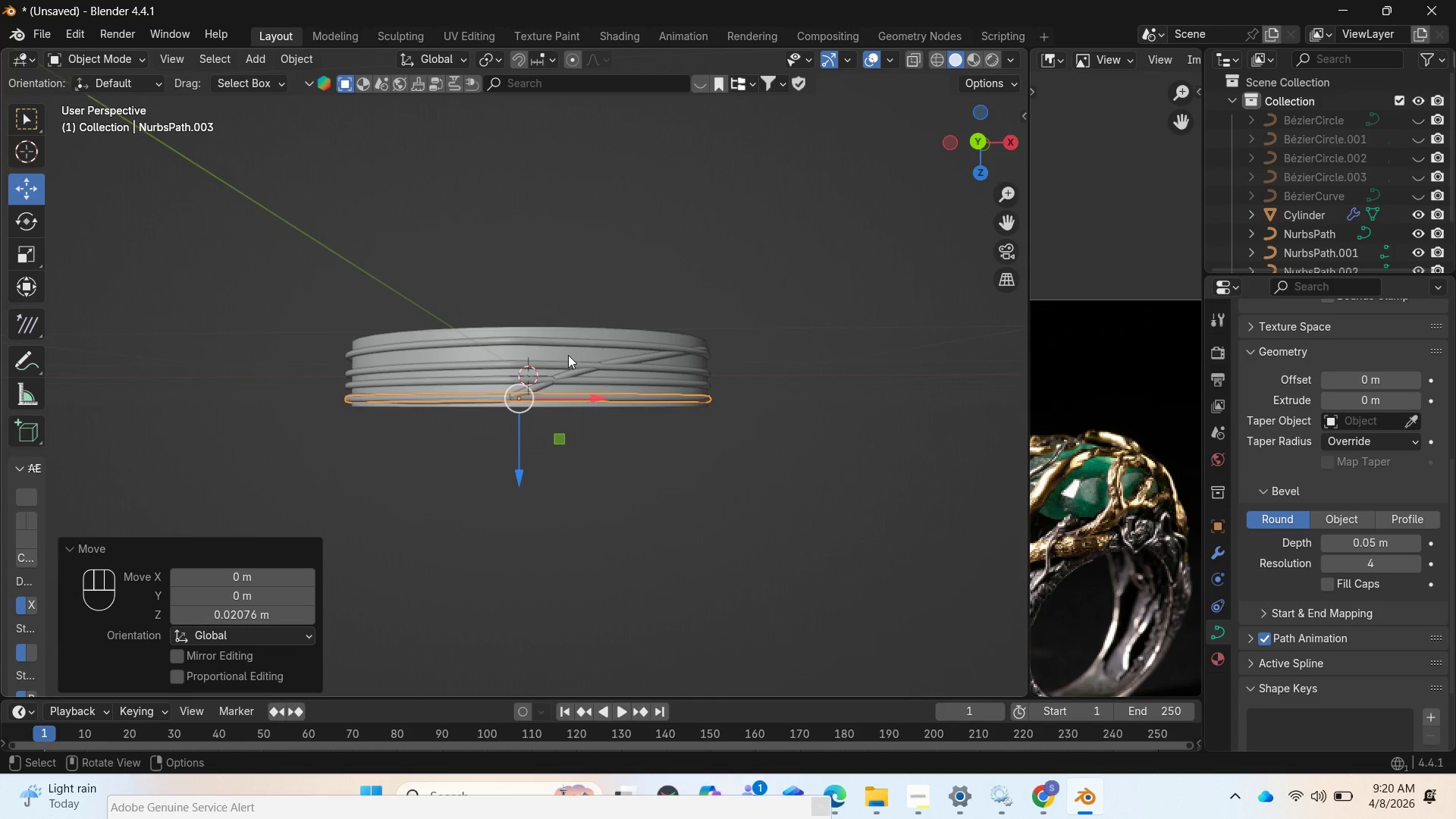 
left_click([563, 359])
 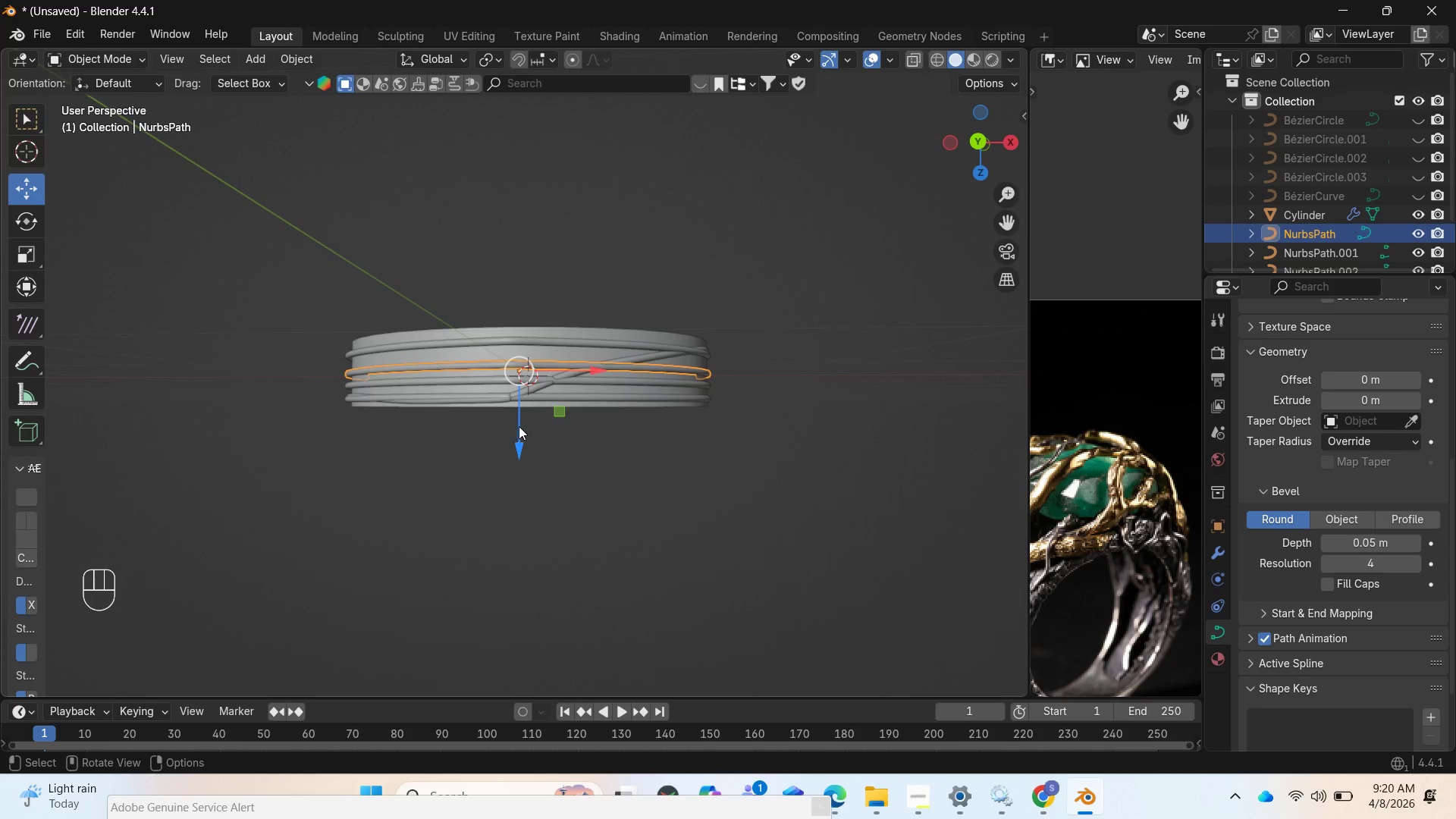 
left_click_drag(start_coordinate=[522, 437], to_coordinate=[517, 428])
 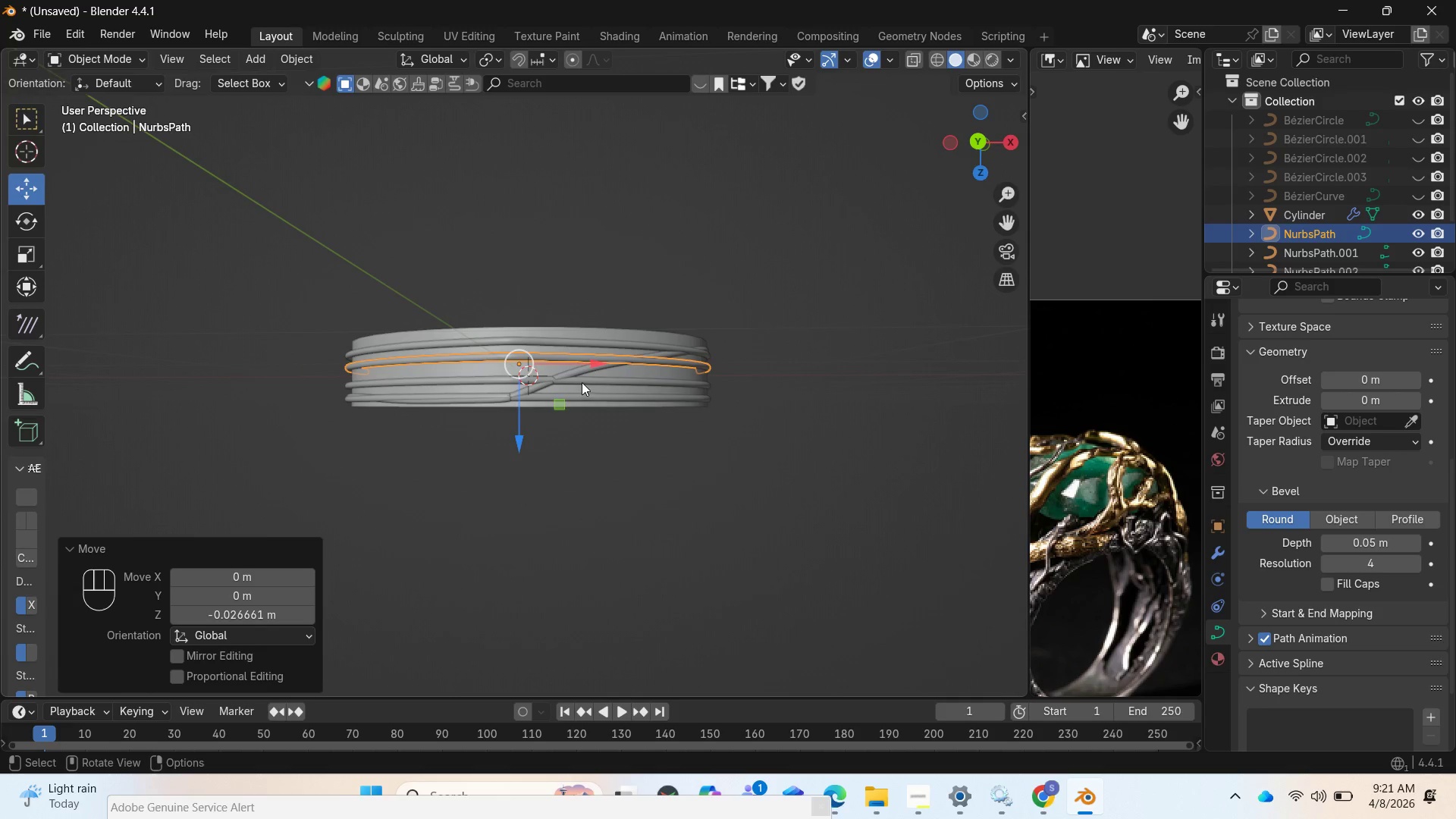 
key(Shift+D)
 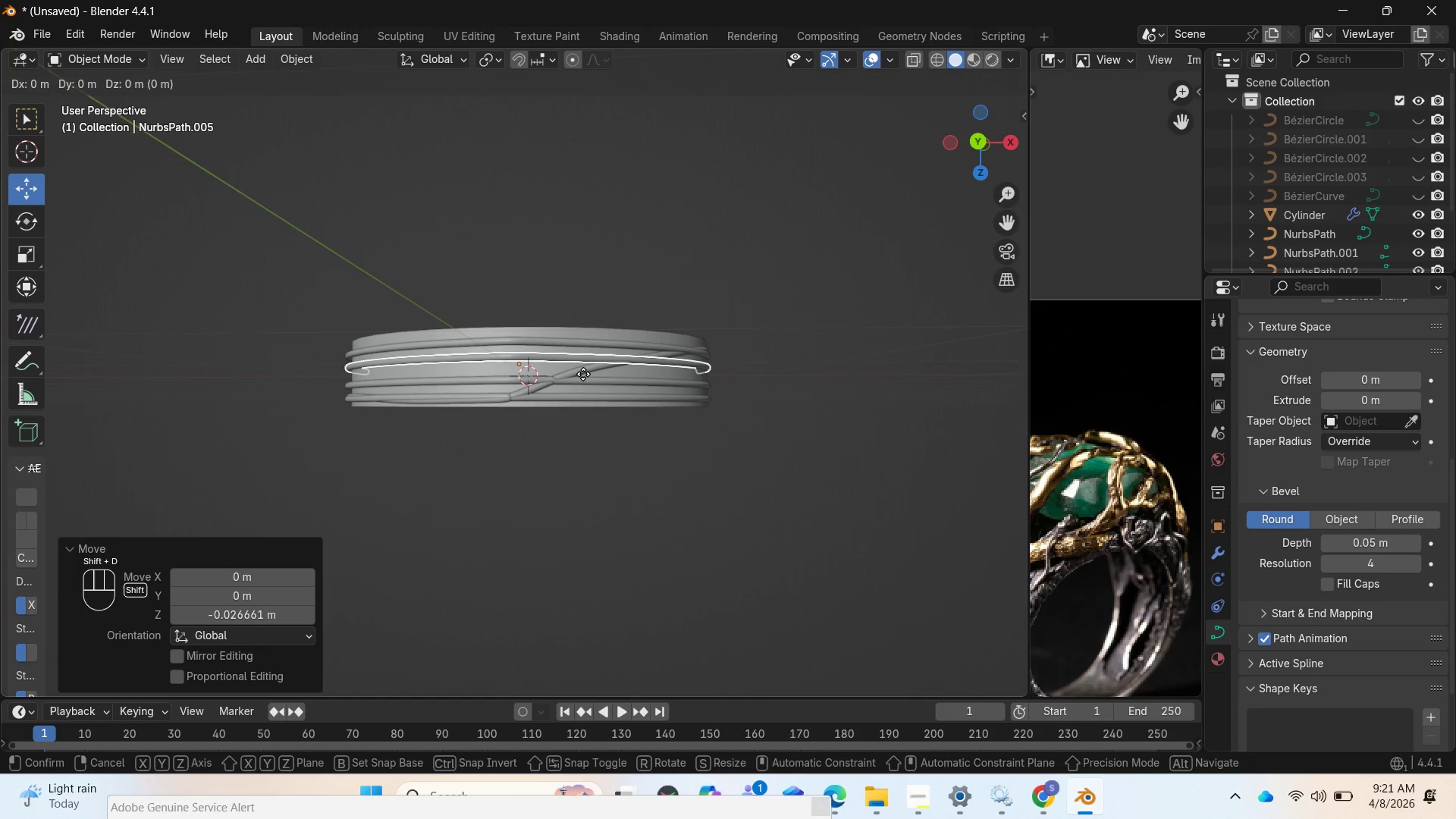 
left_click([583, 374])
 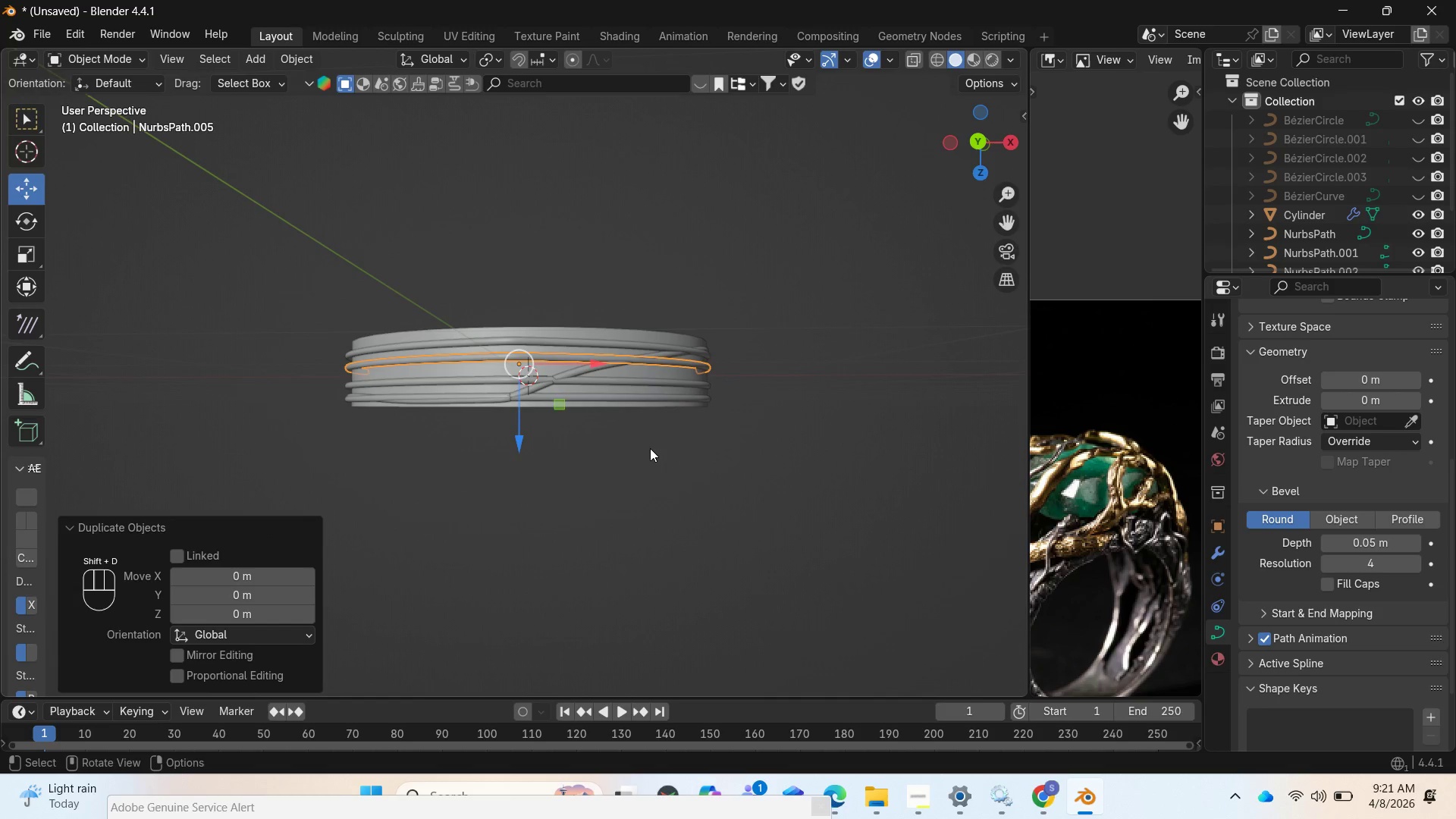 
type(ry)
 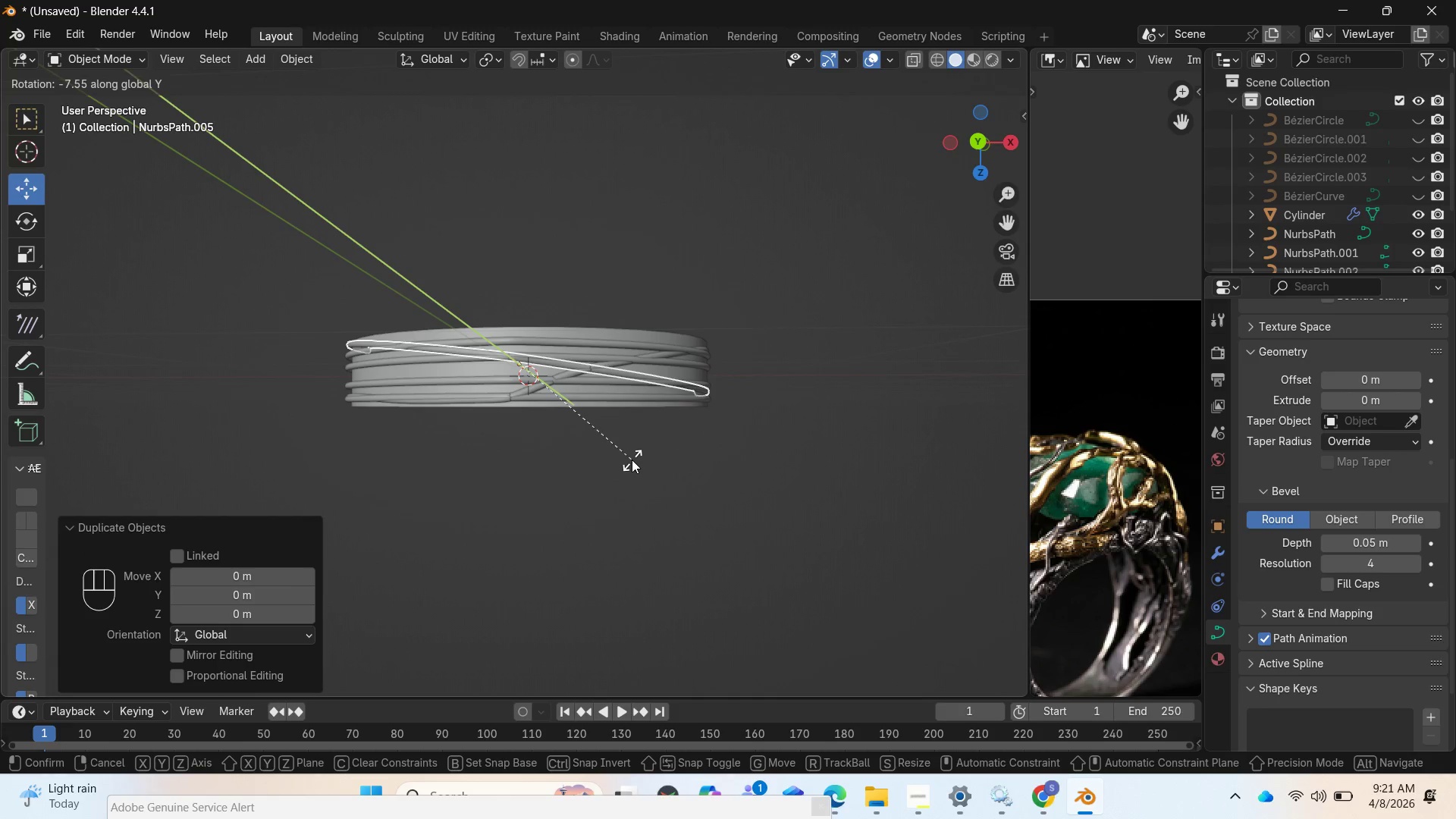 
wait(9.69)
 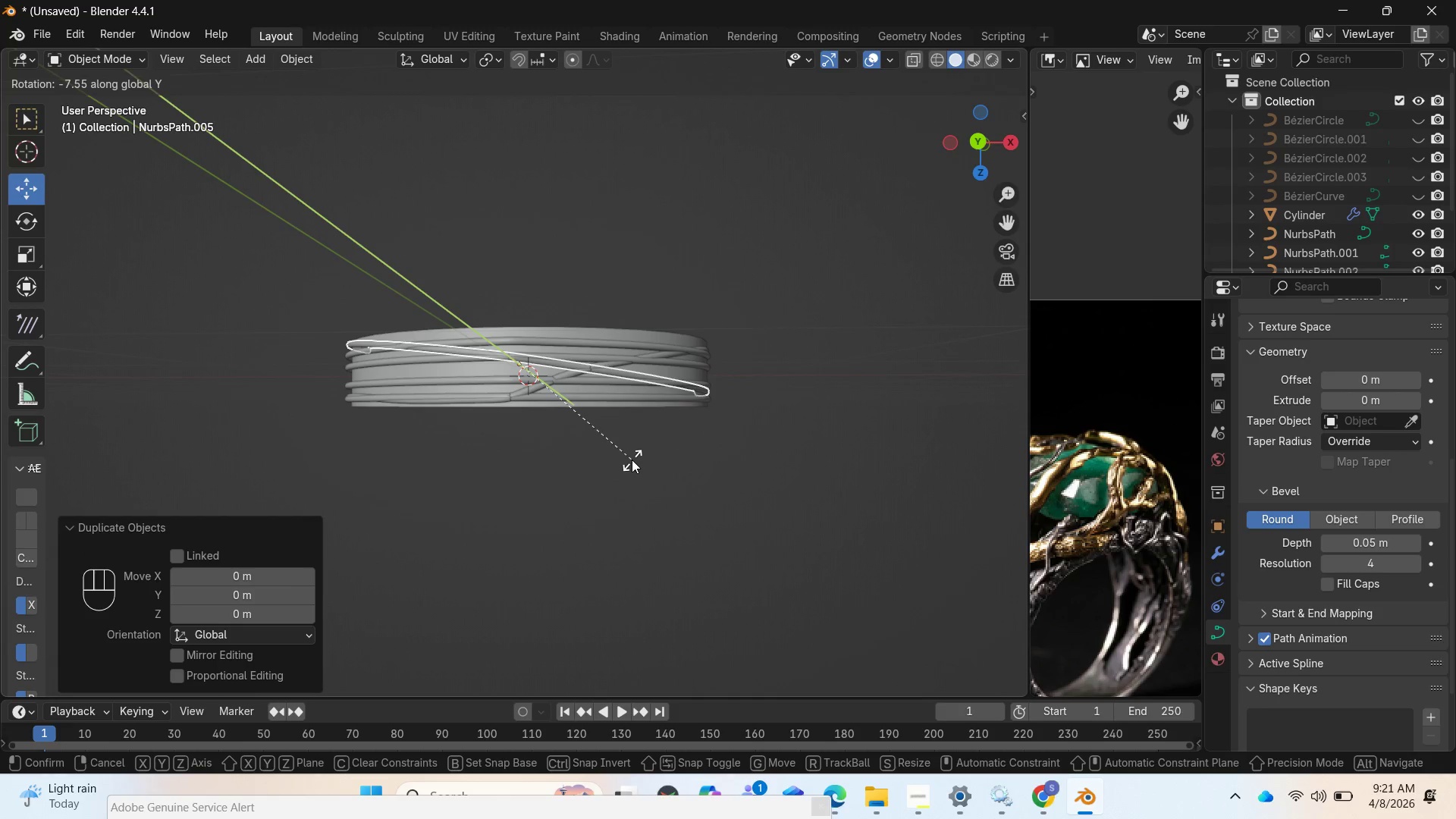 
left_click([635, 464])
 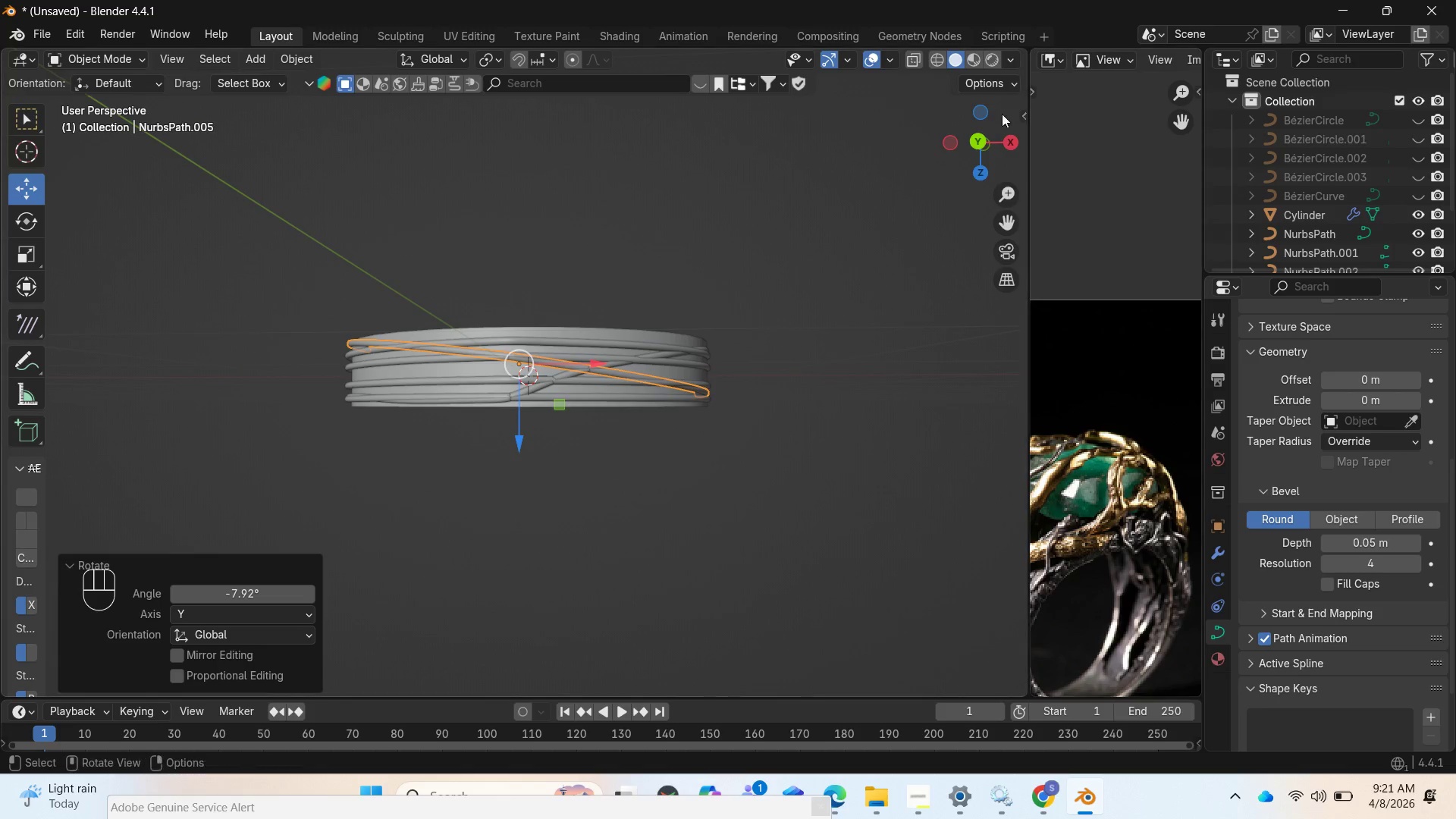 
left_click_drag(start_coordinate=[984, 121], to_coordinate=[1024, 212])
 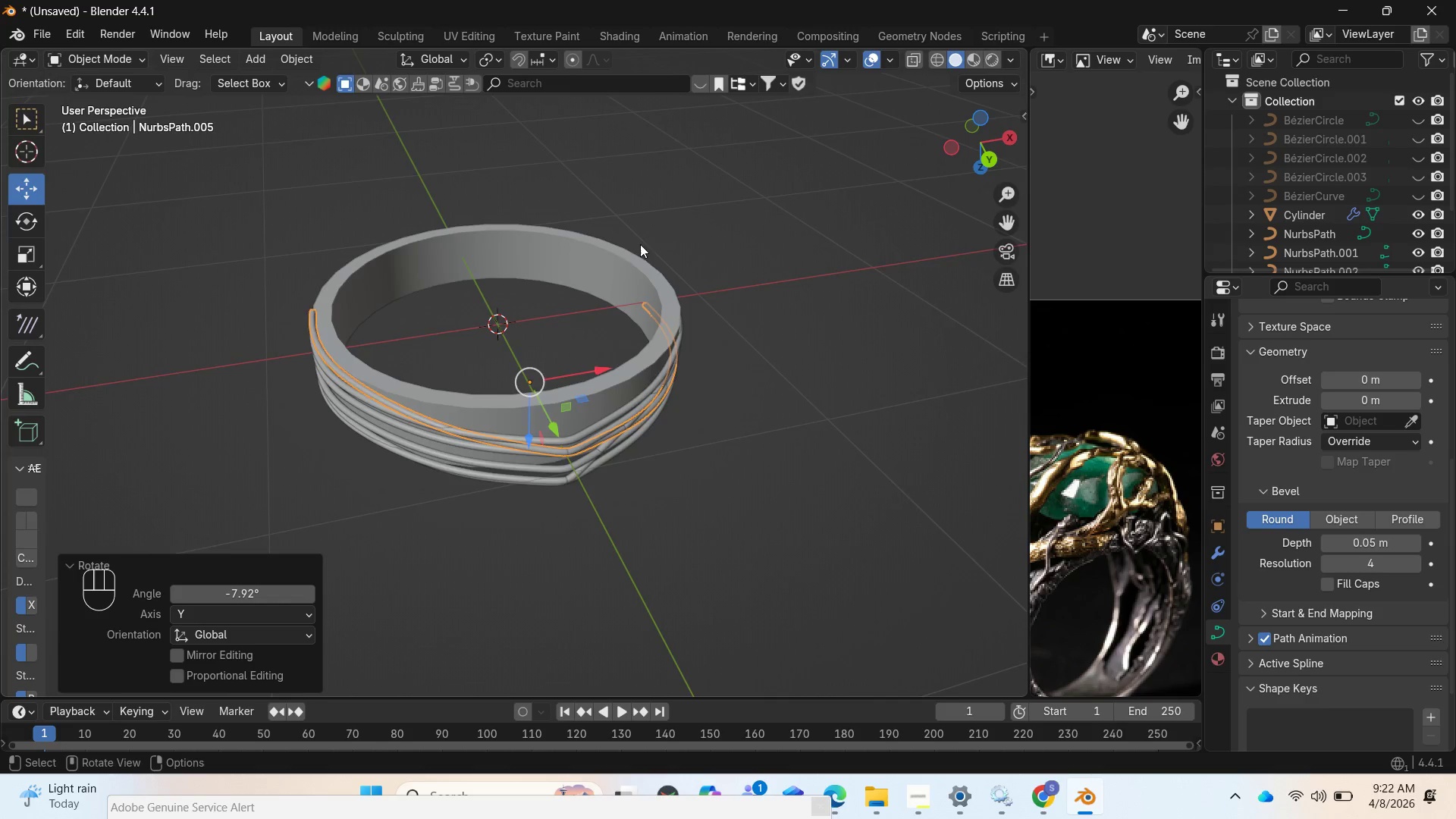 
scroll: coordinate [621, 253], scroll_direction: up, amount: 2.0
 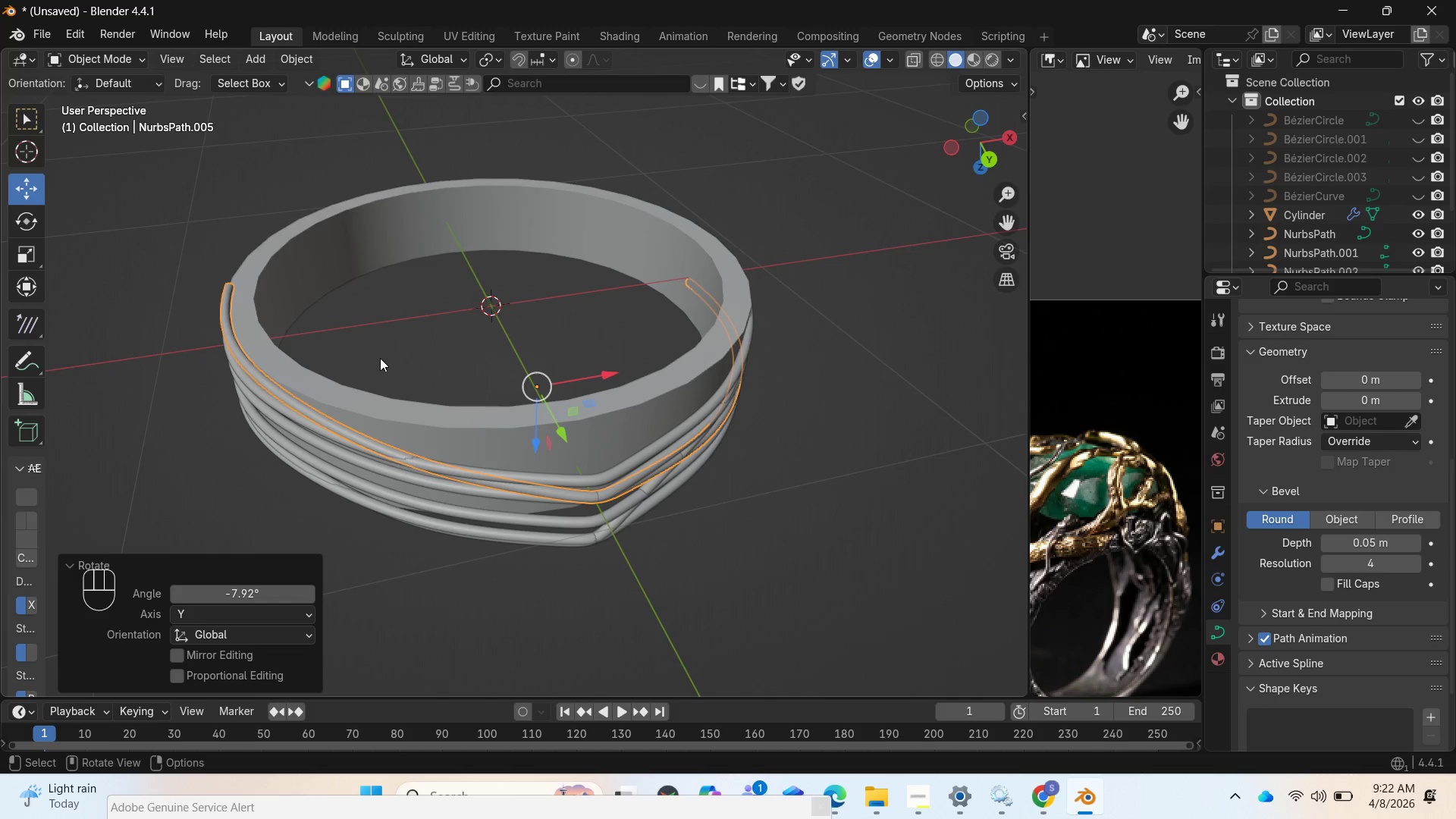 
key(Tab)
 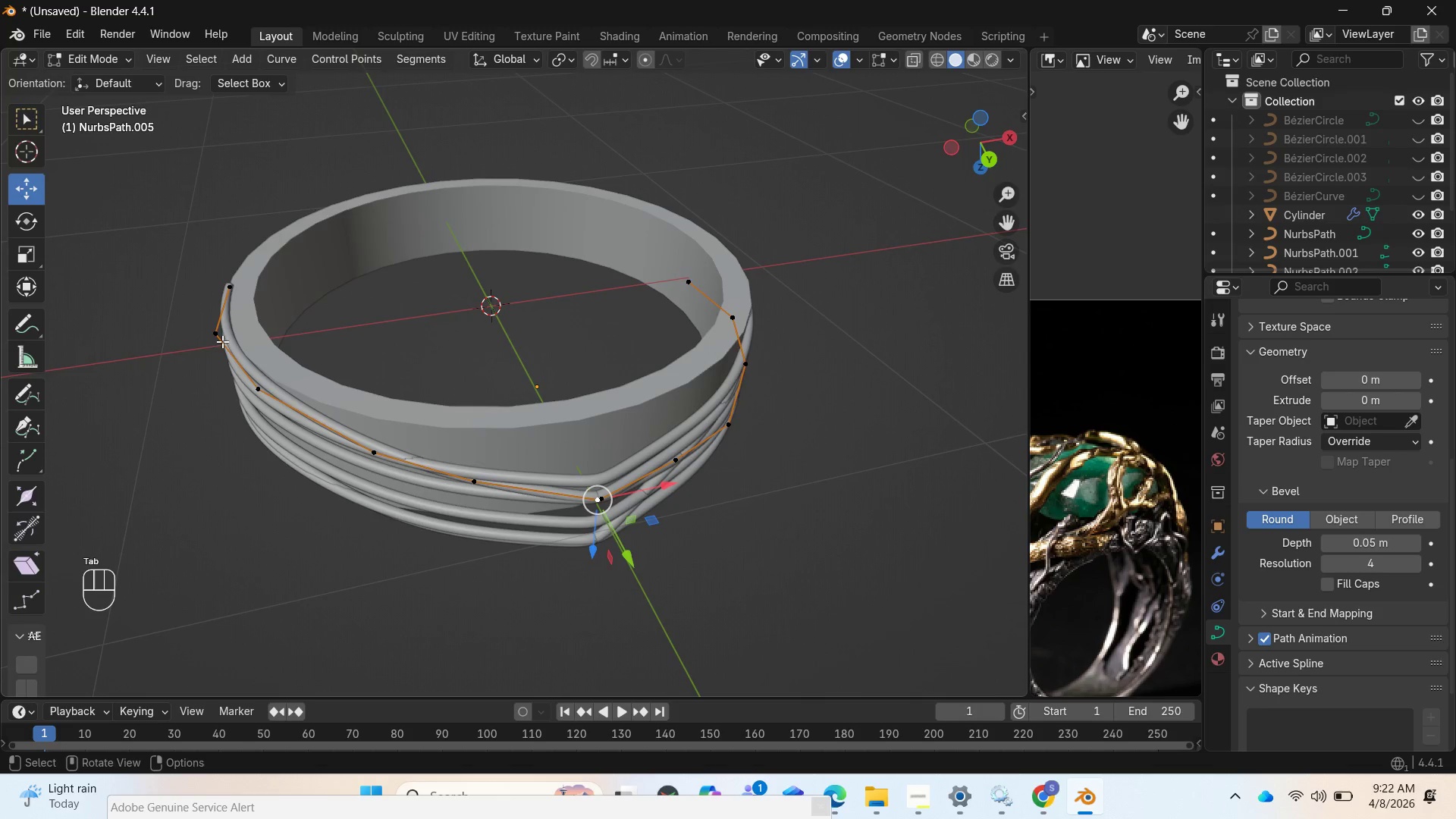 
left_click([218, 337])
 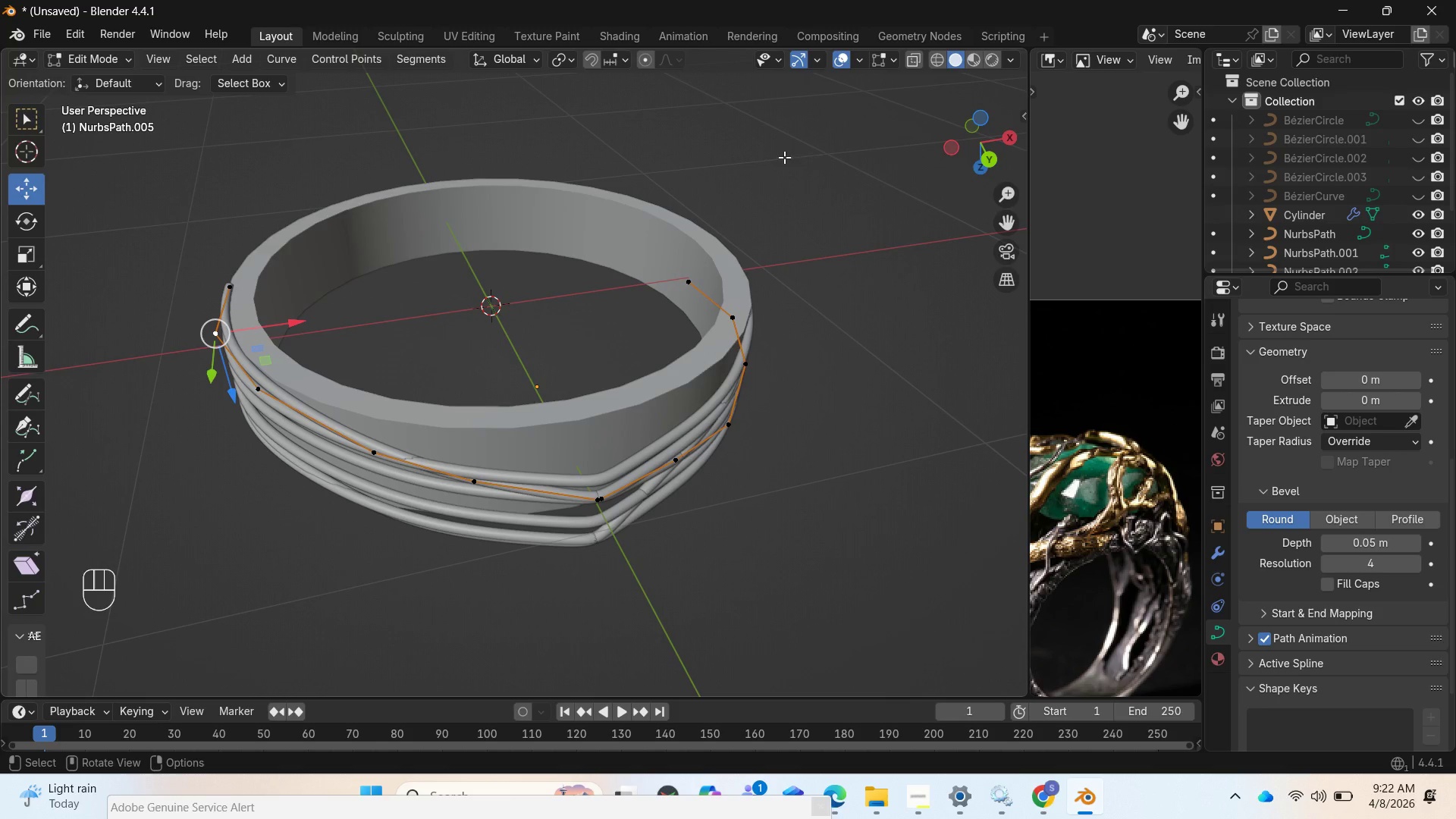 
left_click_drag(start_coordinate=[977, 129], to_coordinate=[65, 684])
 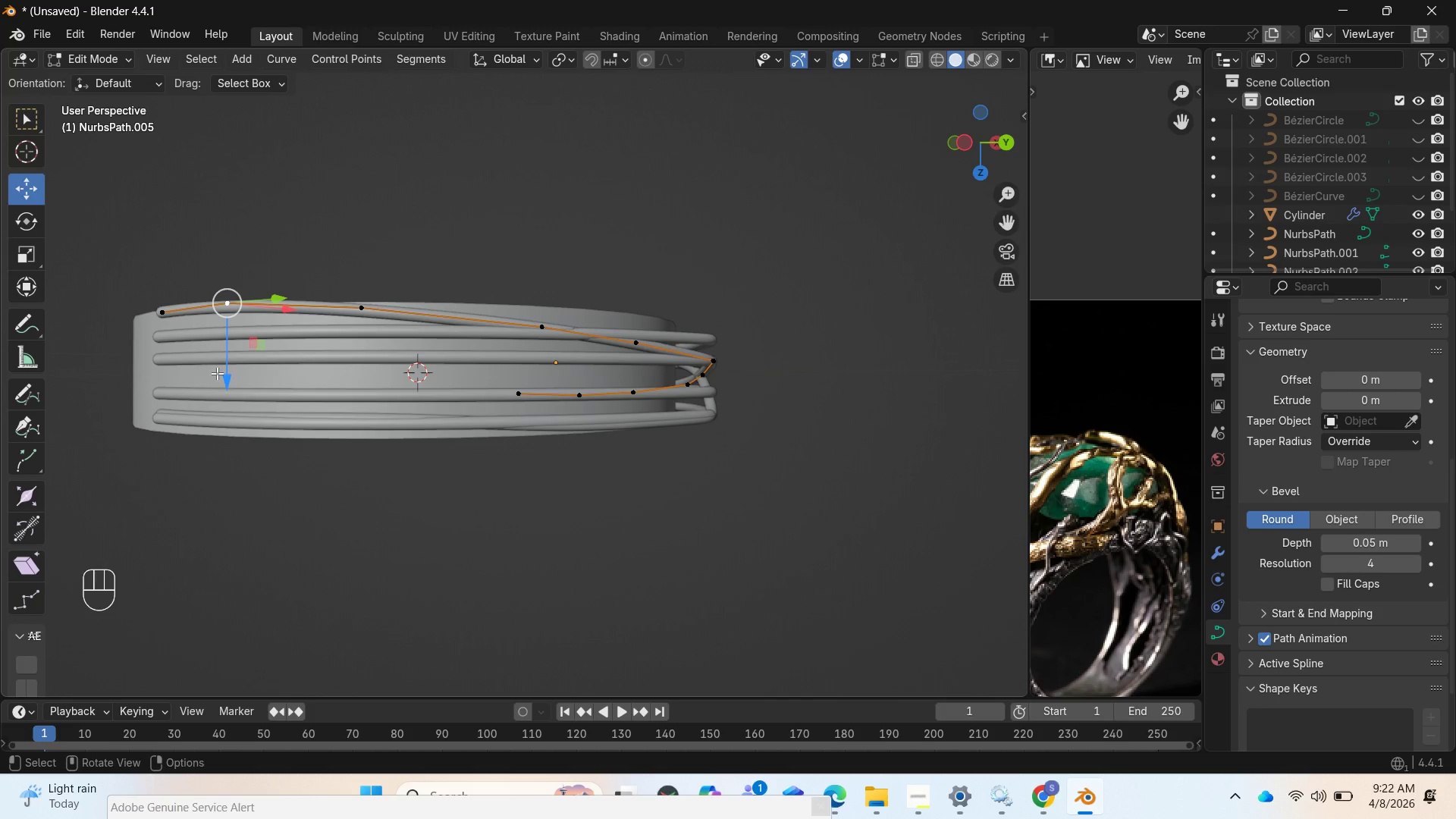 
left_click_drag(start_coordinate=[221, 384], to_coordinate=[221, 400])
 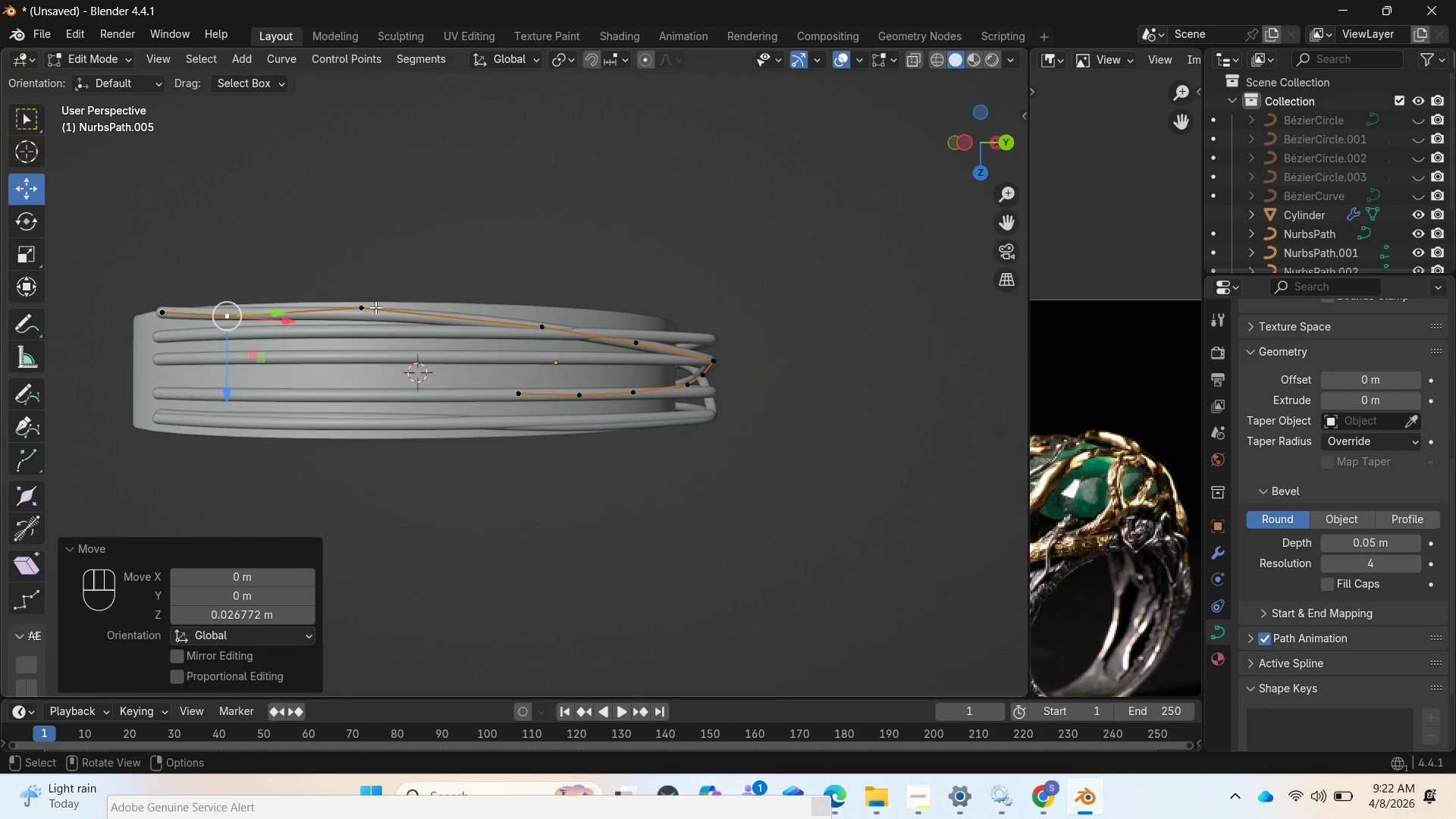 
left_click([368, 309])
 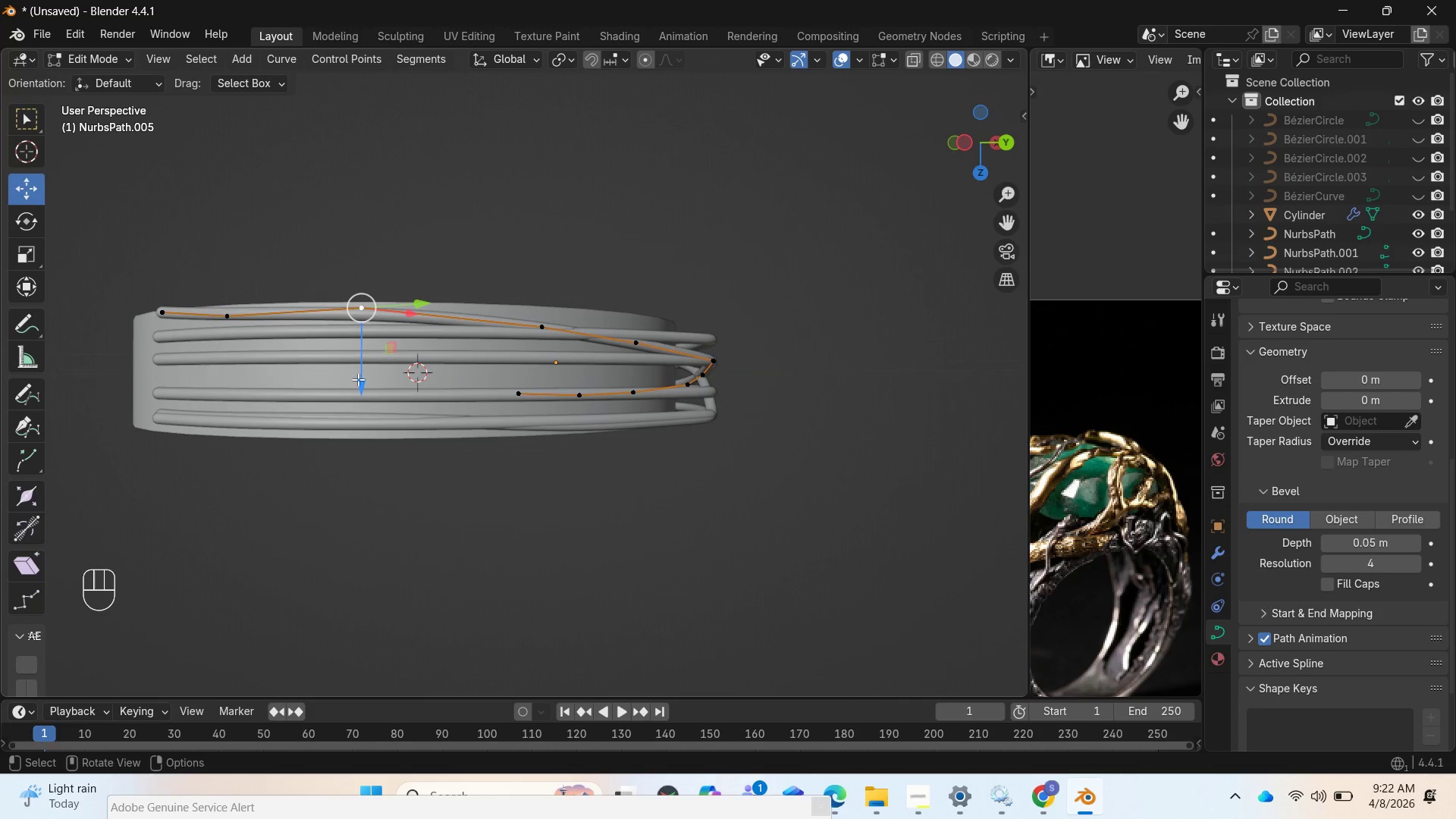 
left_click_drag(start_coordinate=[358, 380], to_coordinate=[357, 387])
 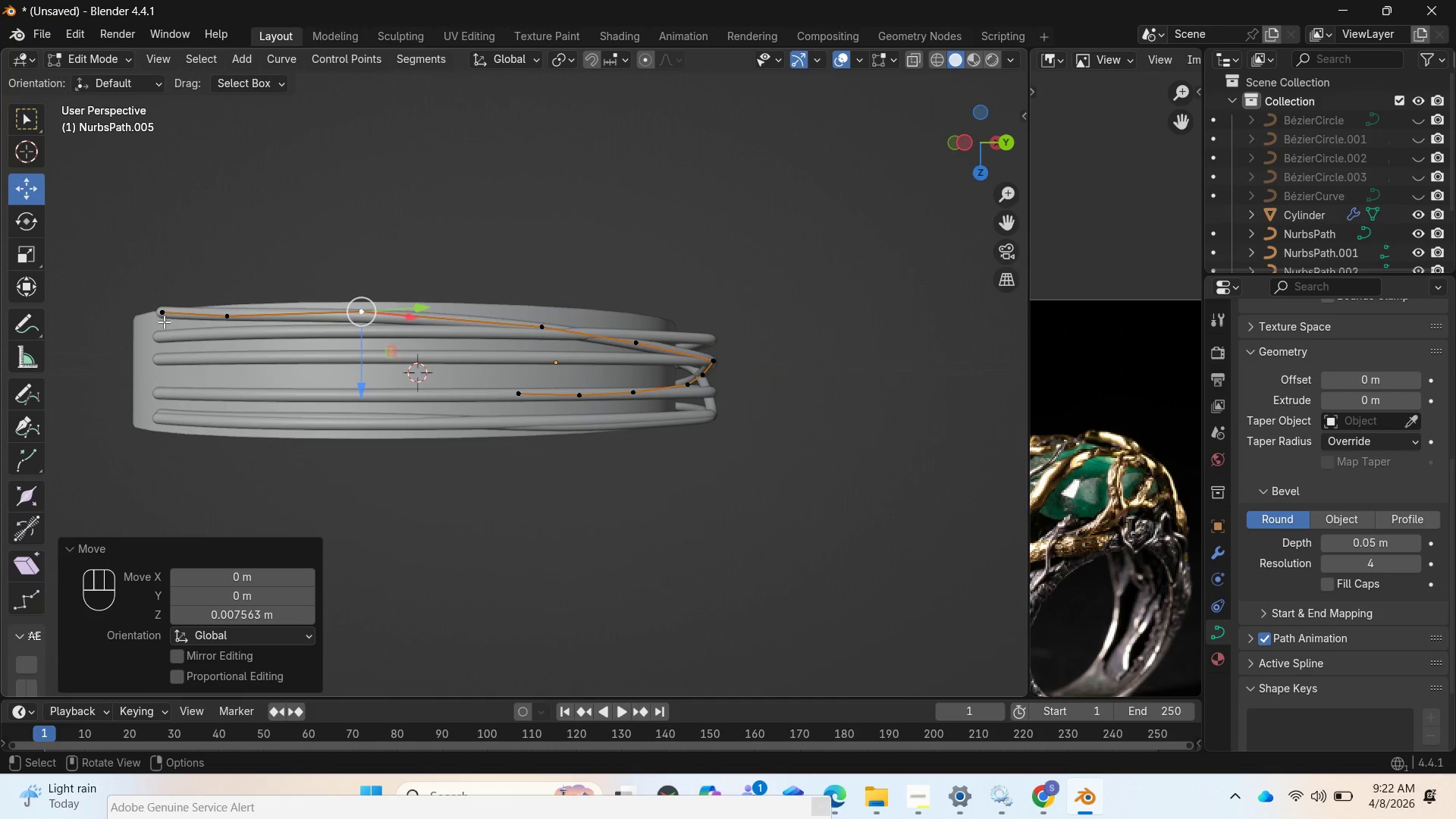 
left_click([165, 316])
 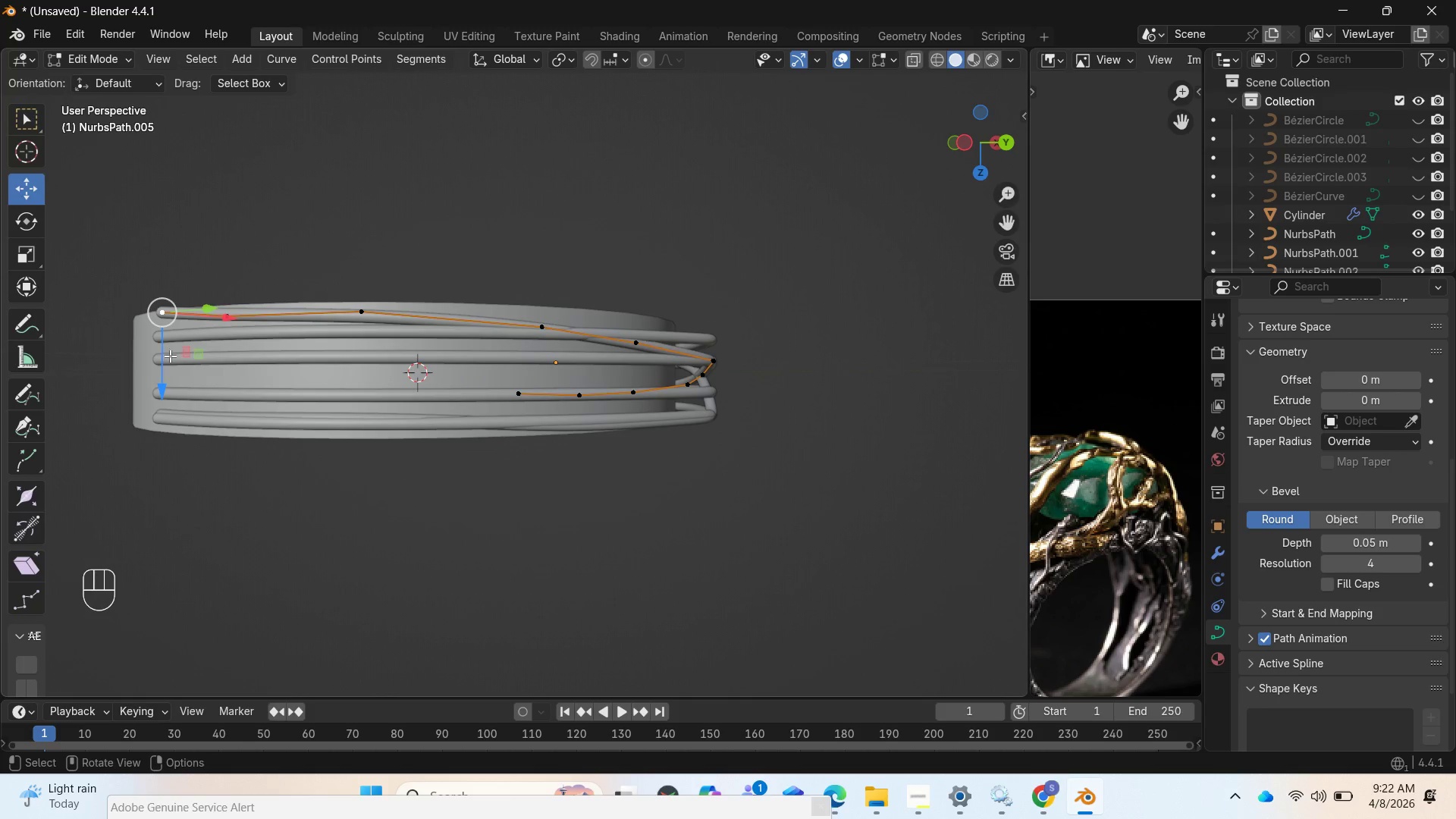 
left_click_drag(start_coordinate=[170, 359], to_coordinate=[169, 369])
 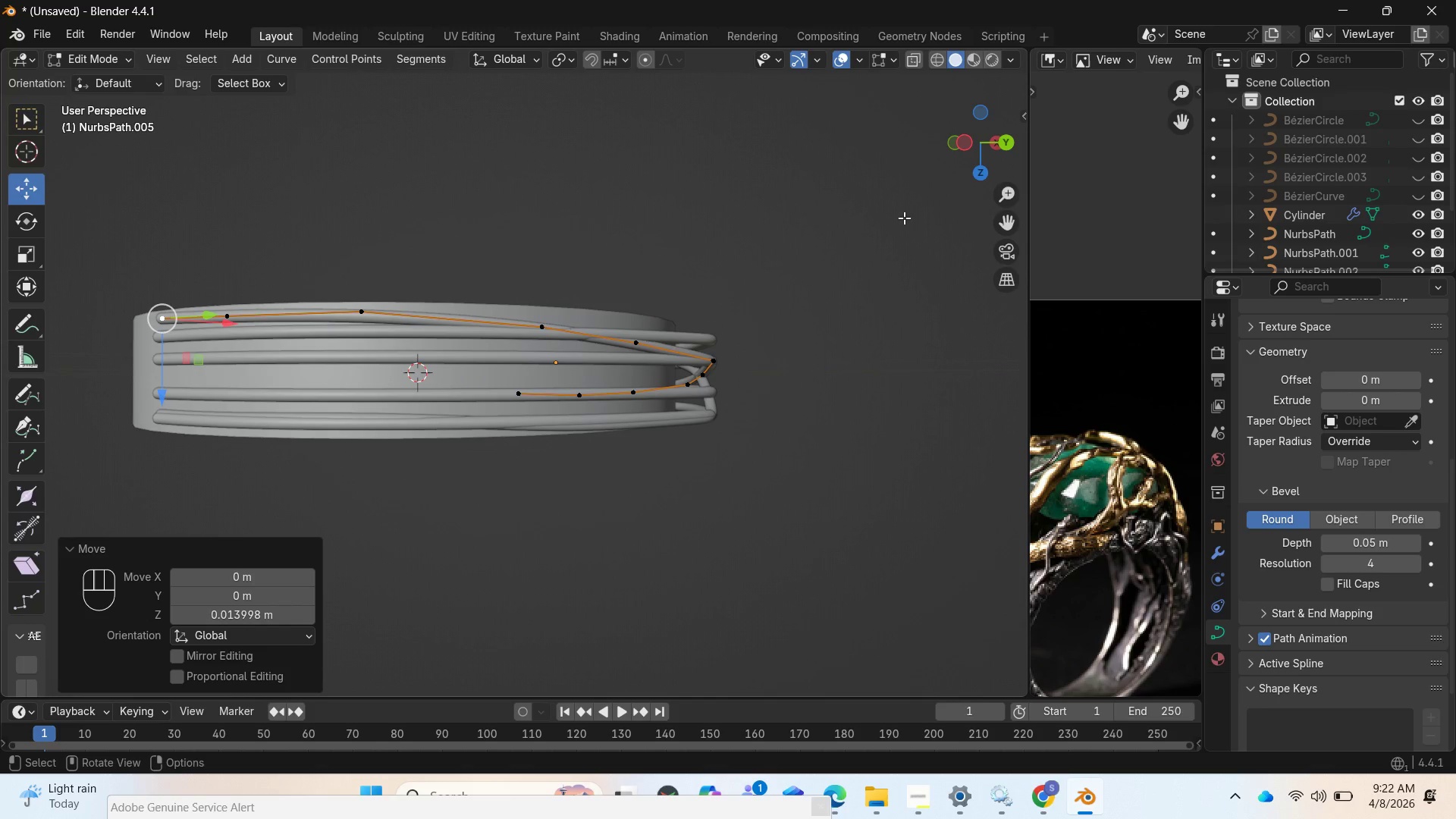 
left_click_drag(start_coordinate=[970, 162], to_coordinate=[833, 600])
 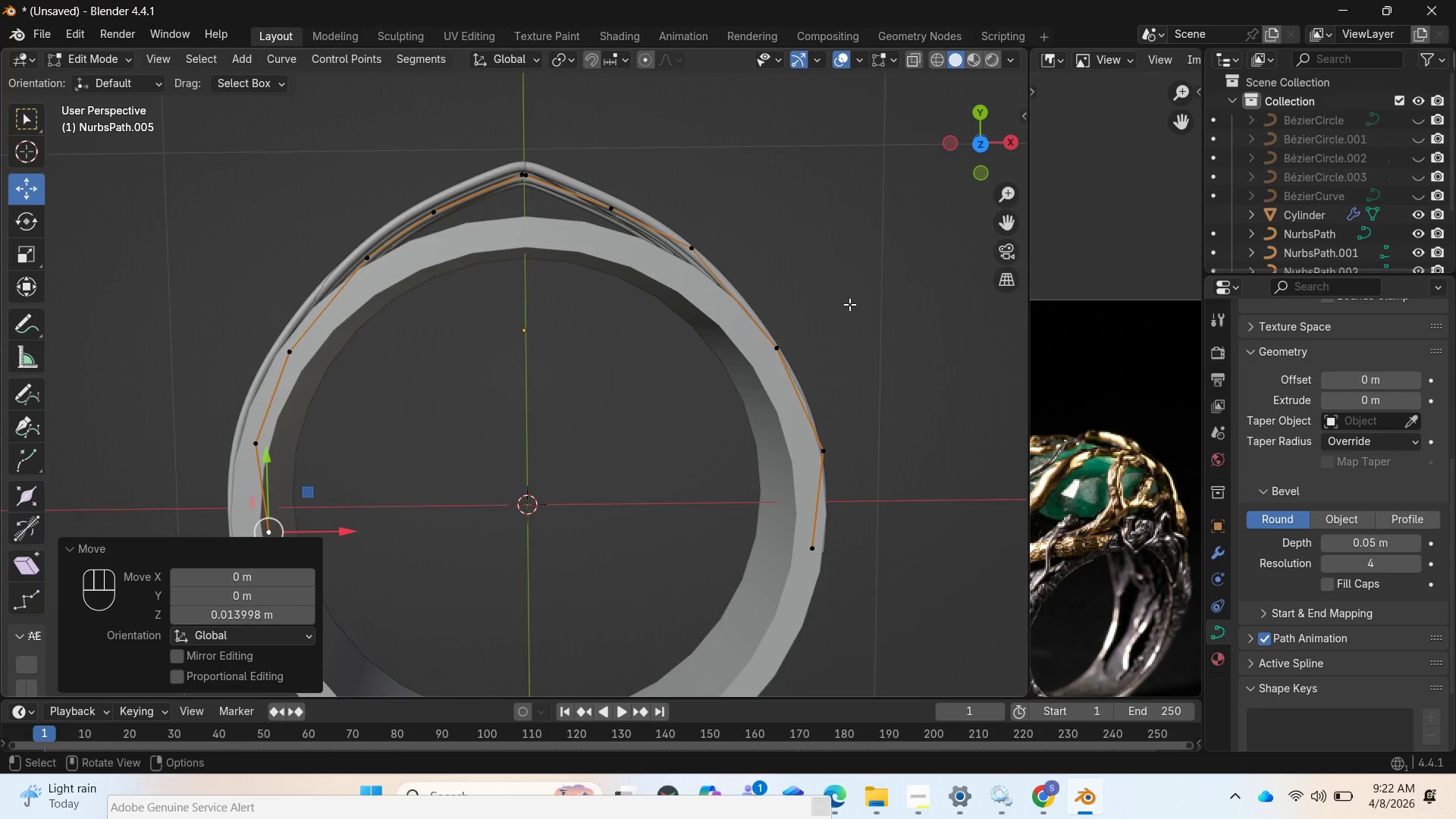 
scroll: coordinate [849, 304], scroll_direction: down, amount: 5.0
 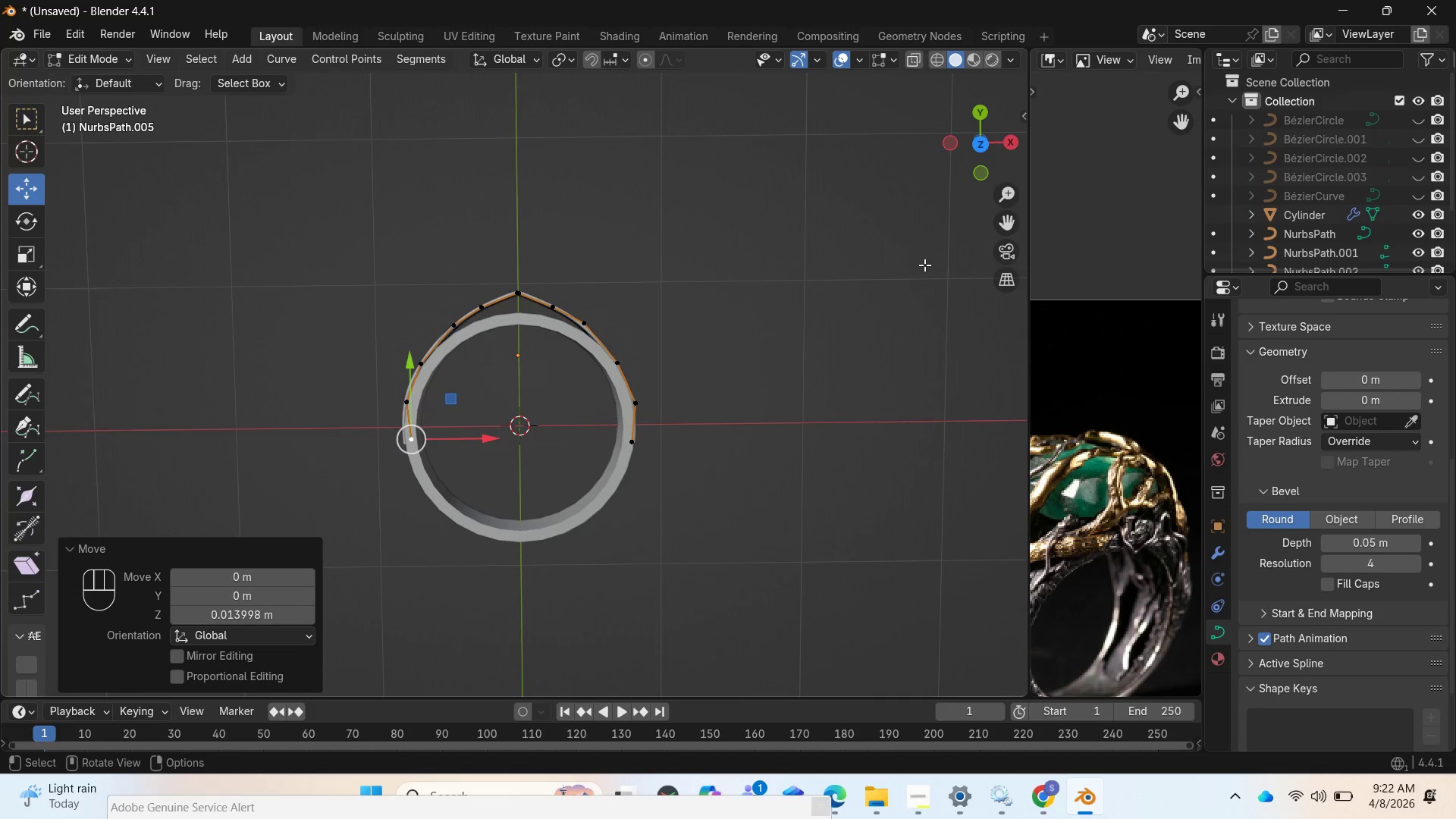 
left_click([908, 281])
 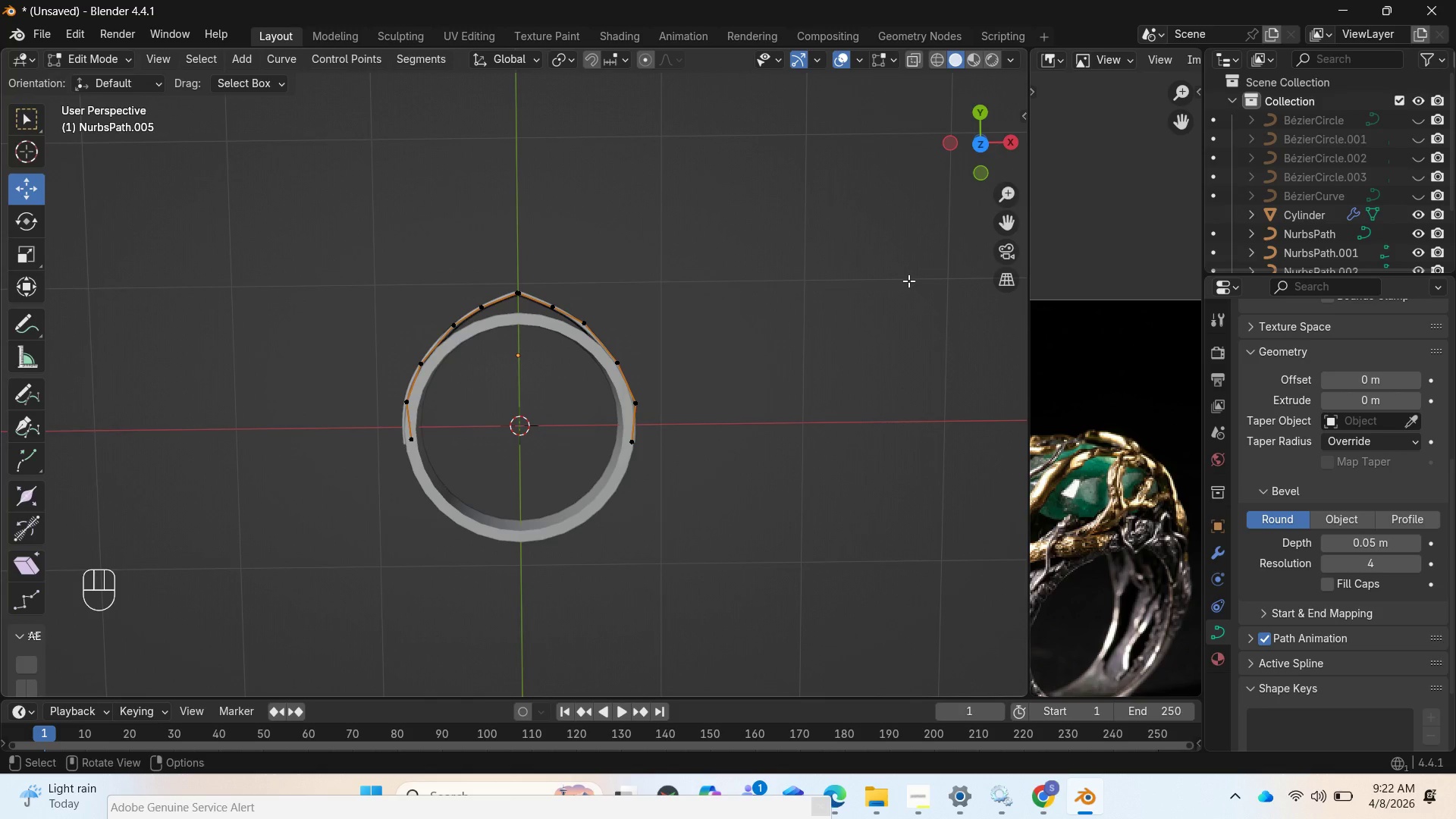 
key(Tab)
 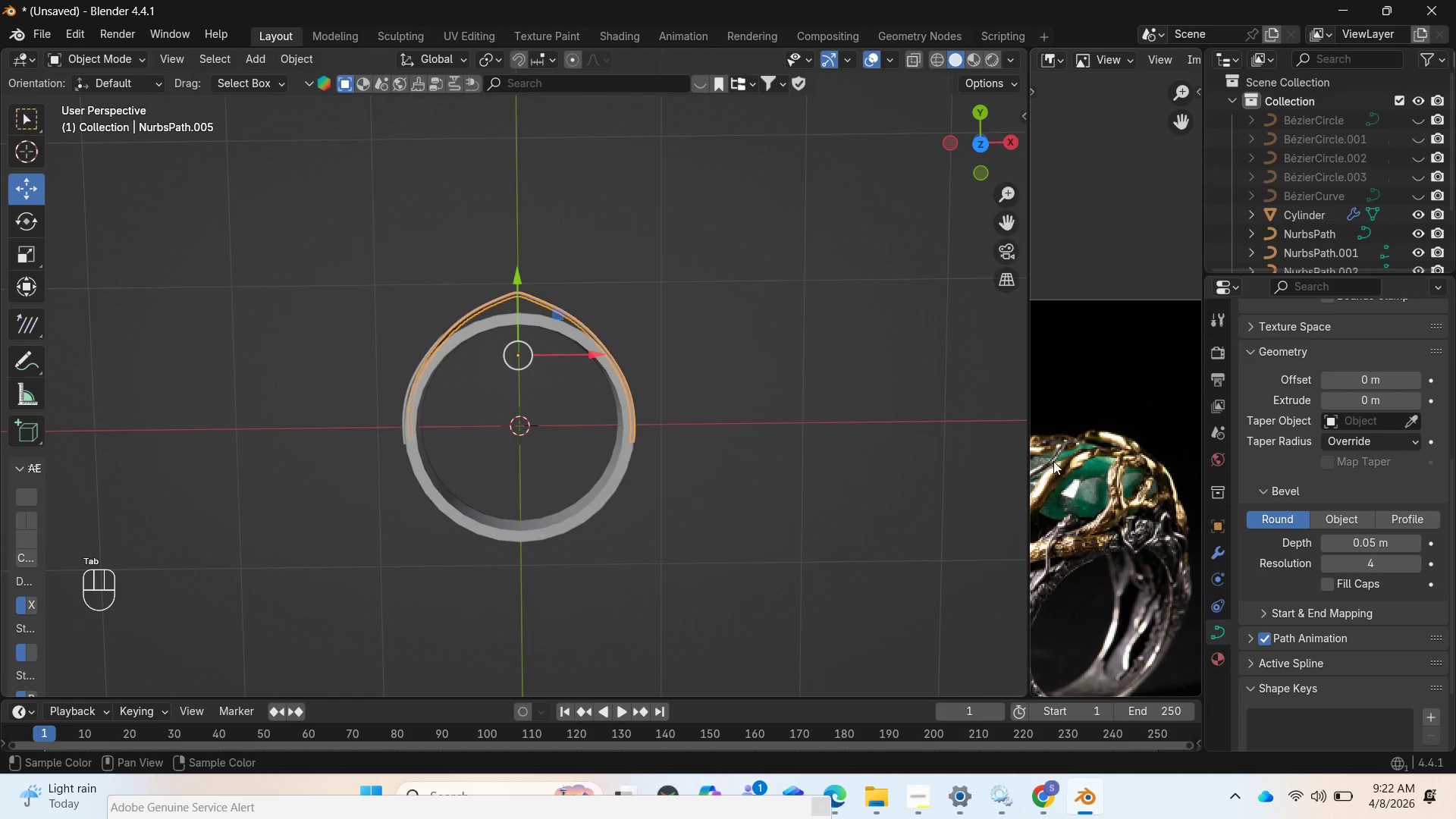 
scroll: coordinate [1074, 475], scroll_direction: down, amount: 3.0
 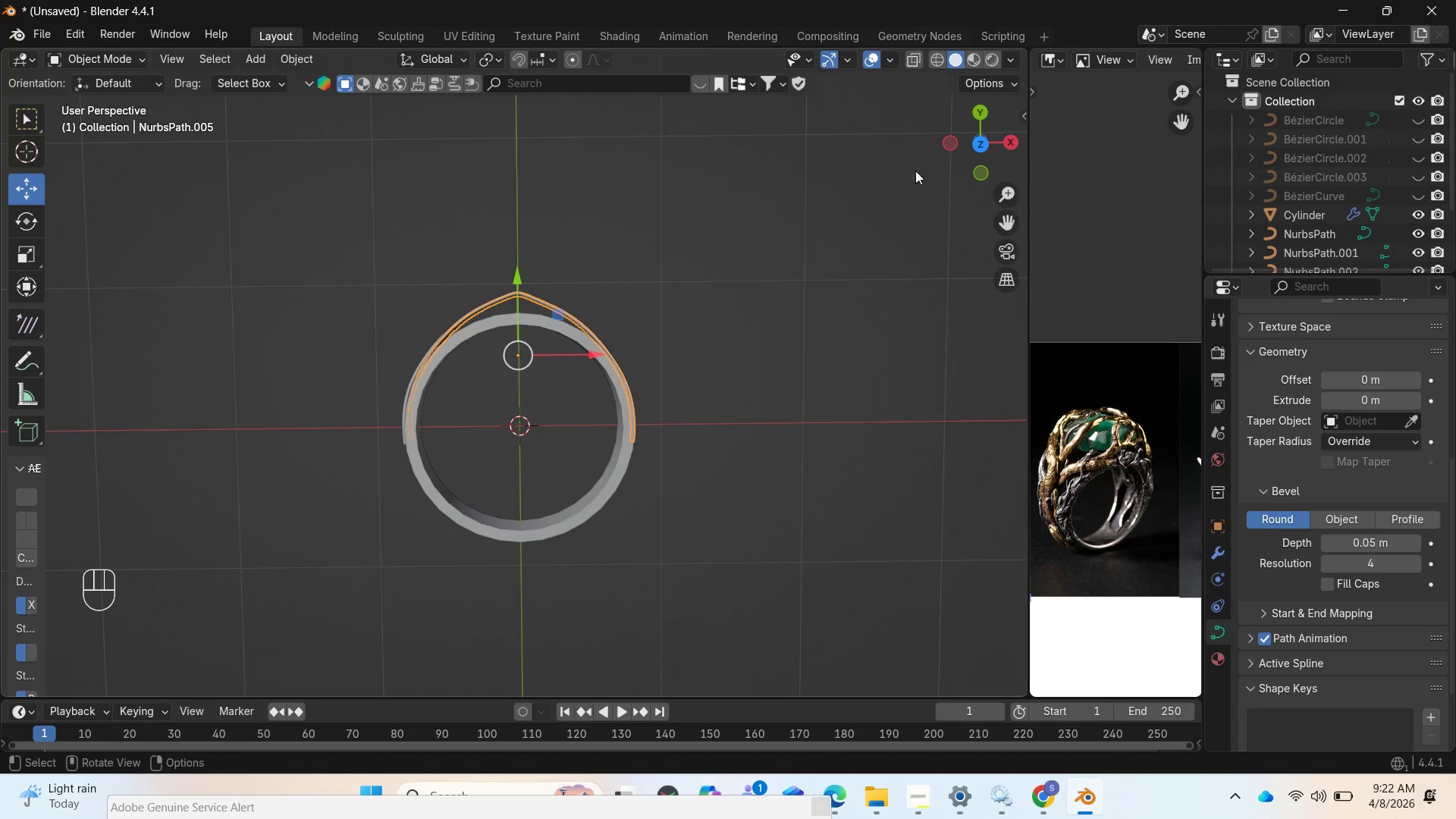 
left_click_drag(start_coordinate=[957, 128], to_coordinate=[111, 145])
 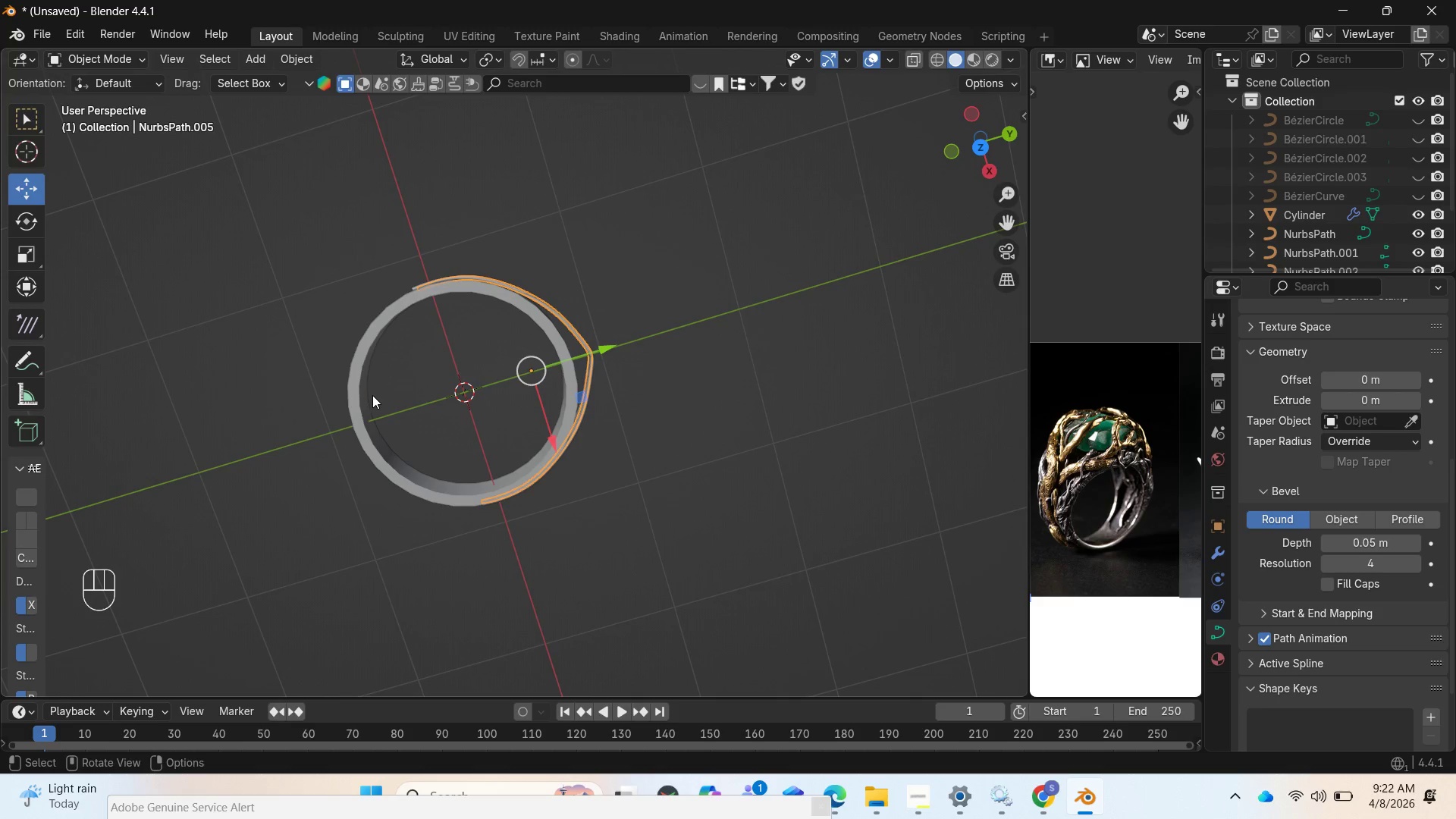 
left_click([368, 394])
 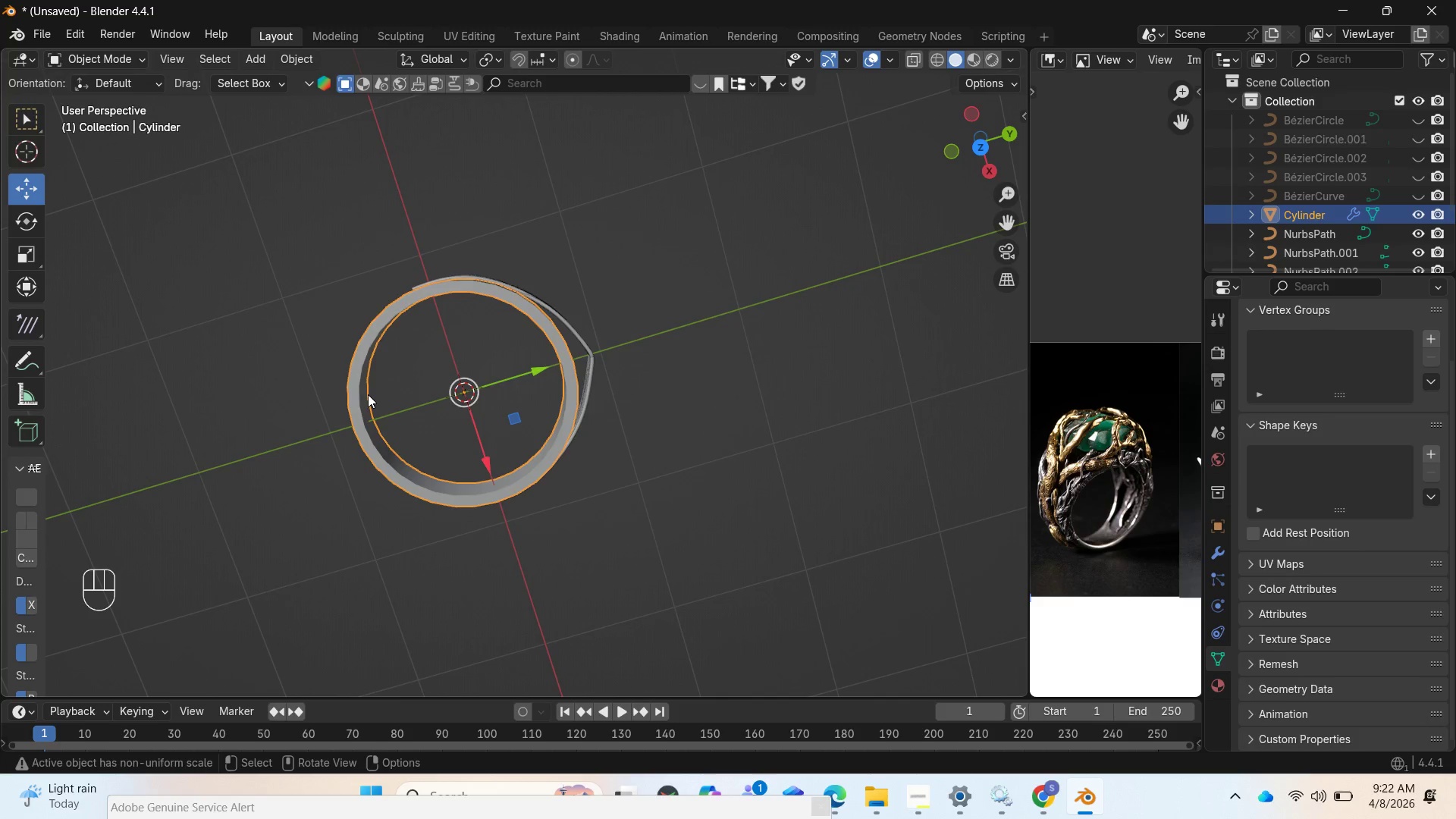 
key(Tab)
 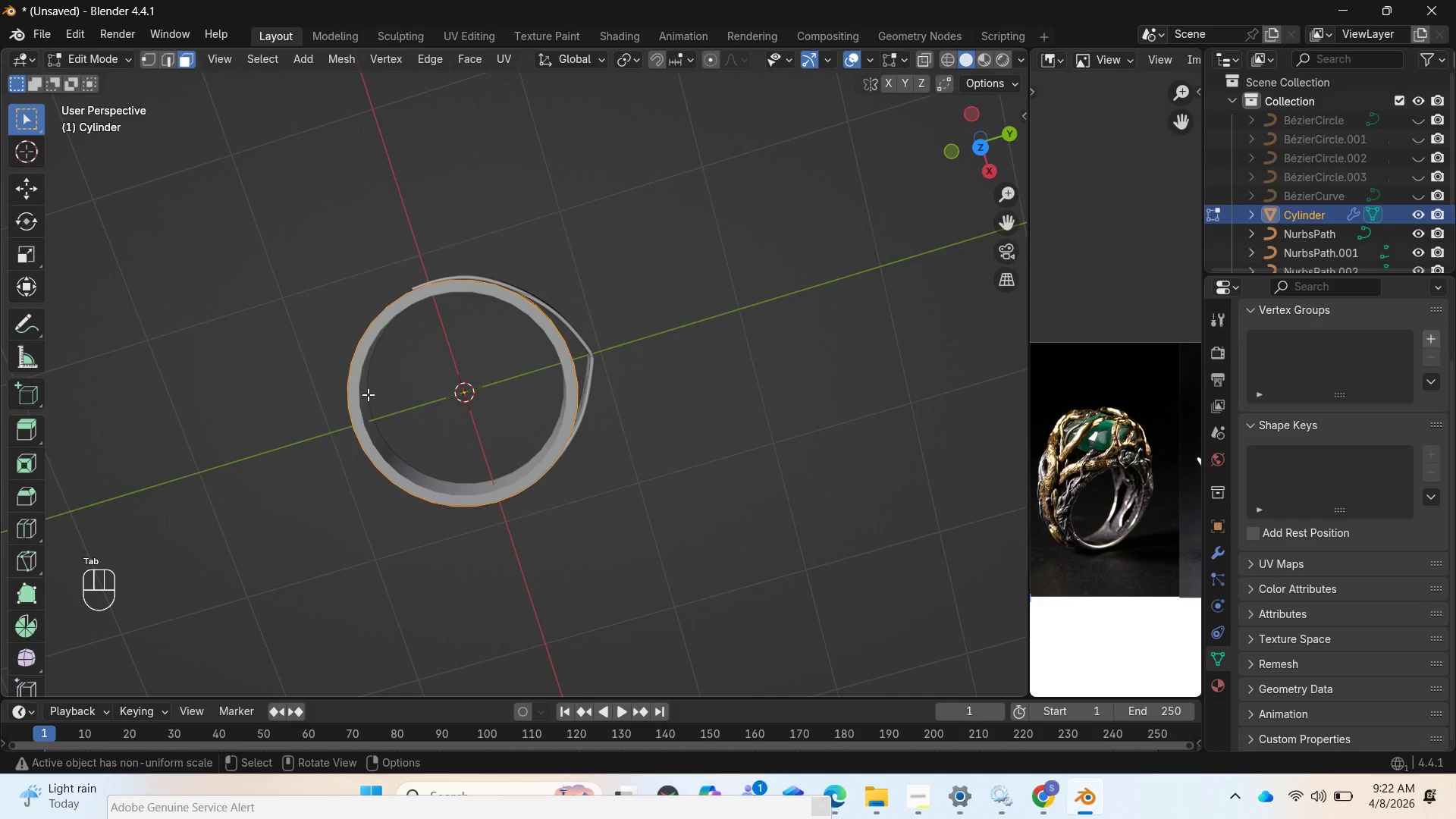 
key(Tab)
 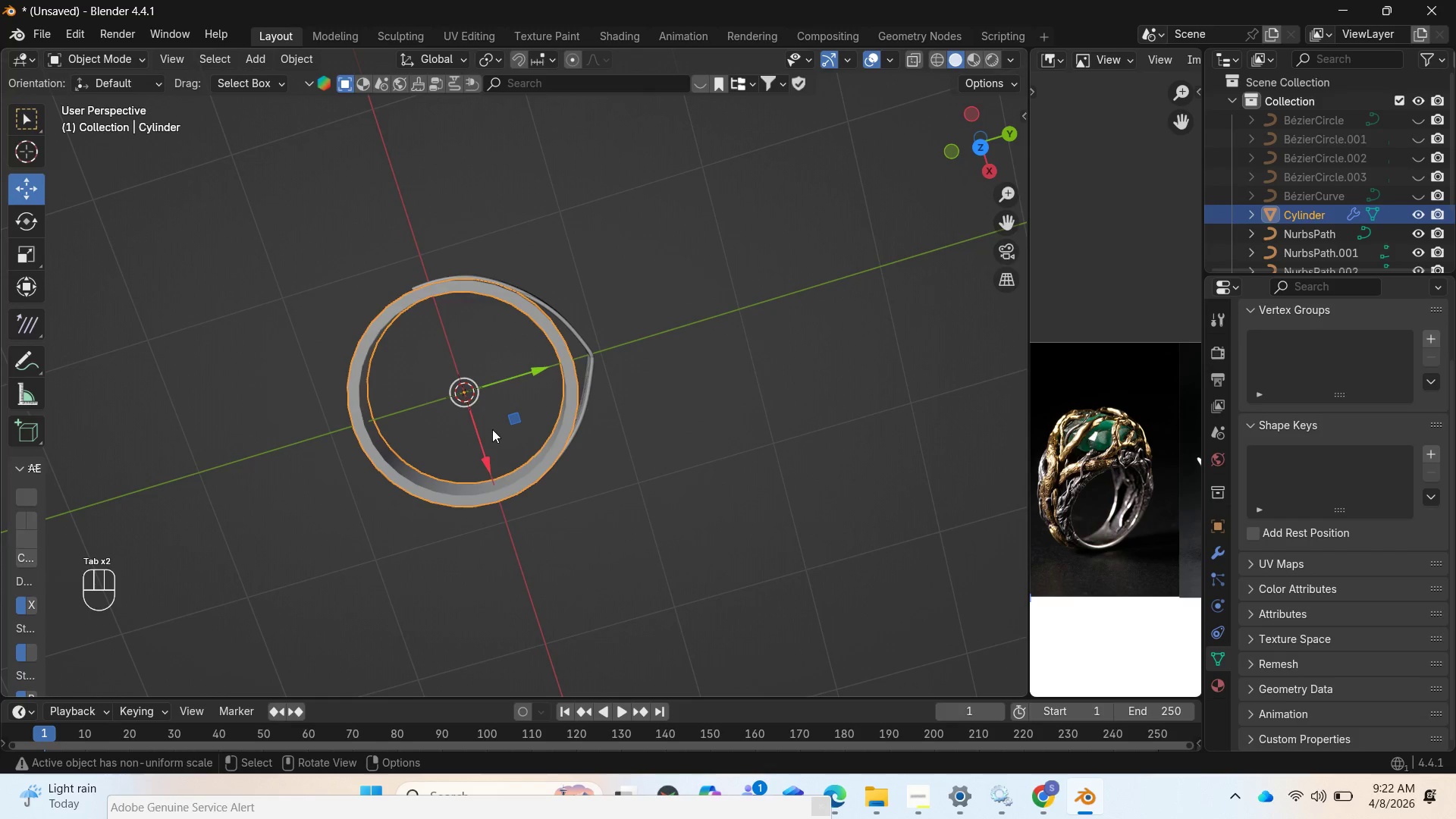 
key(Tab)
 